 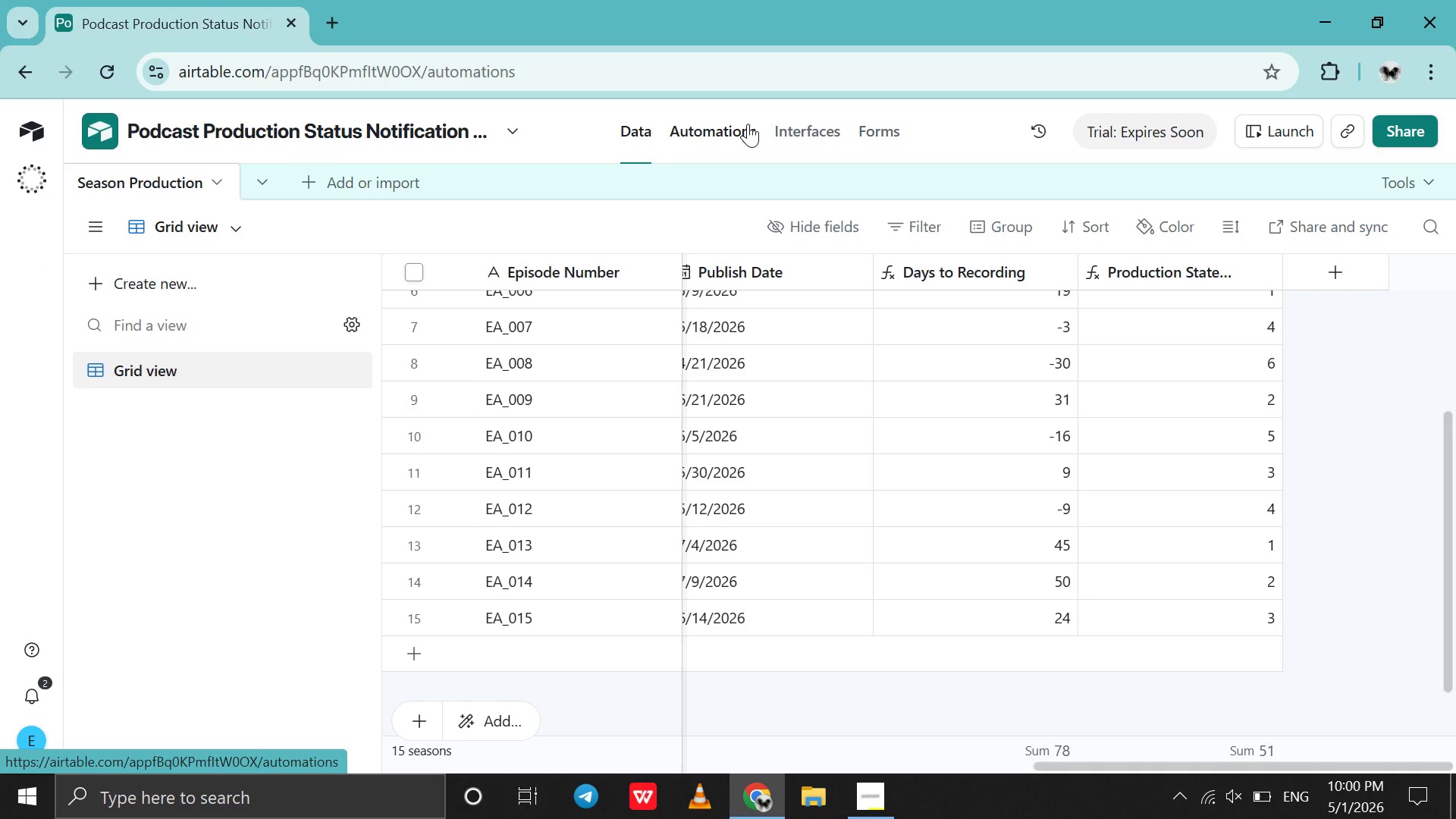 
left_click([953, 323])
 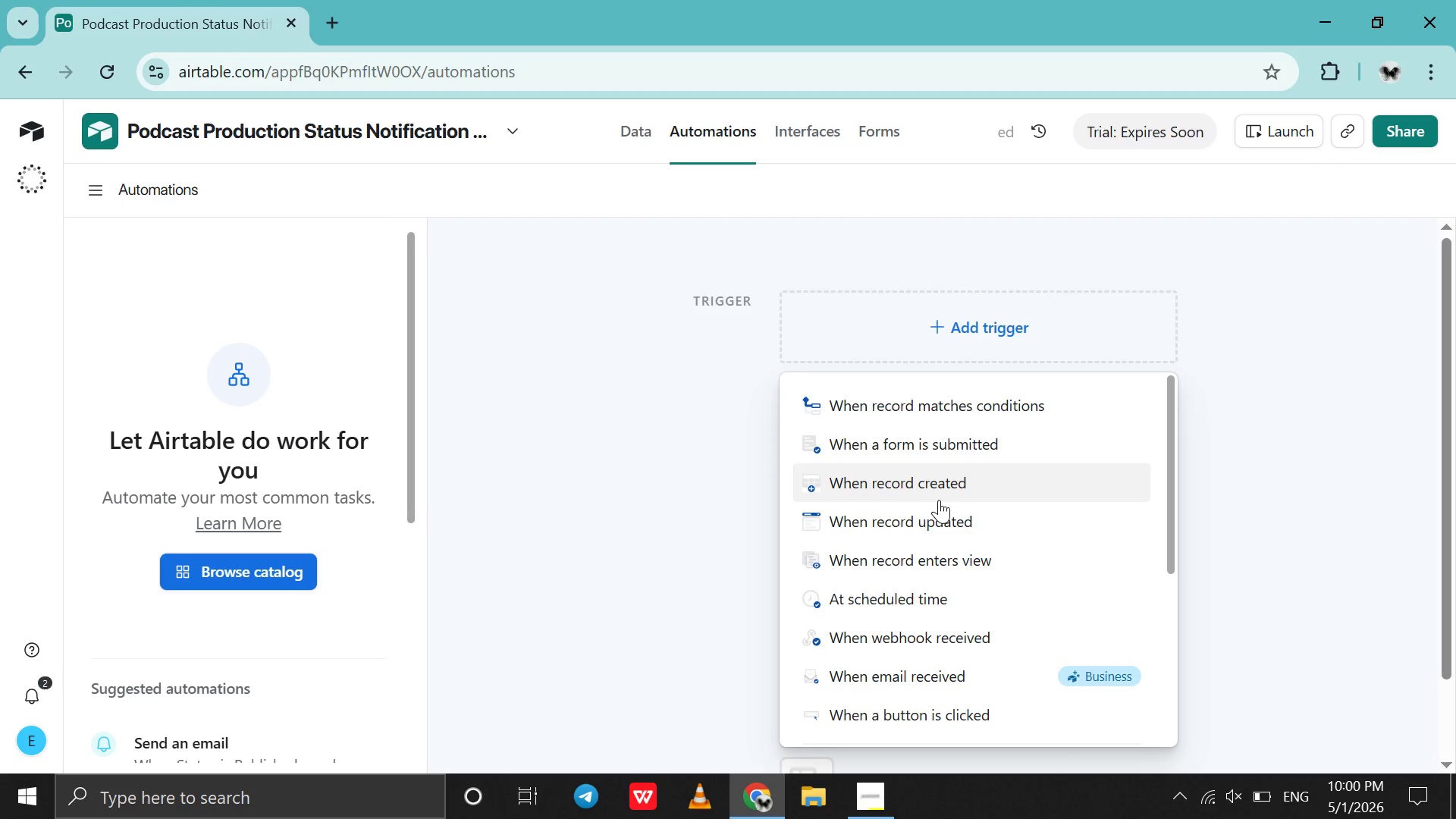 
left_click([939, 504])
 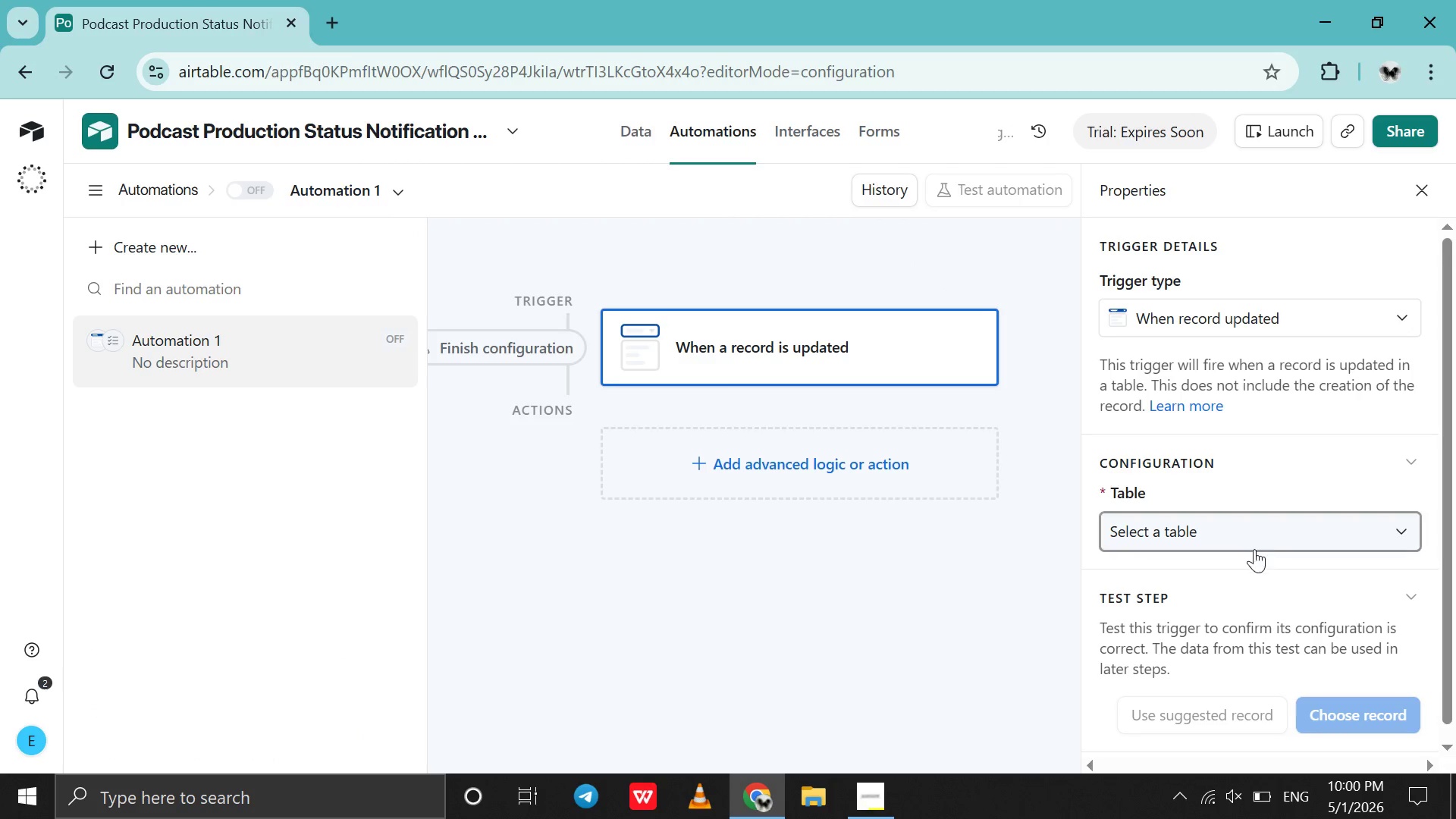 
left_click([1256, 547])
 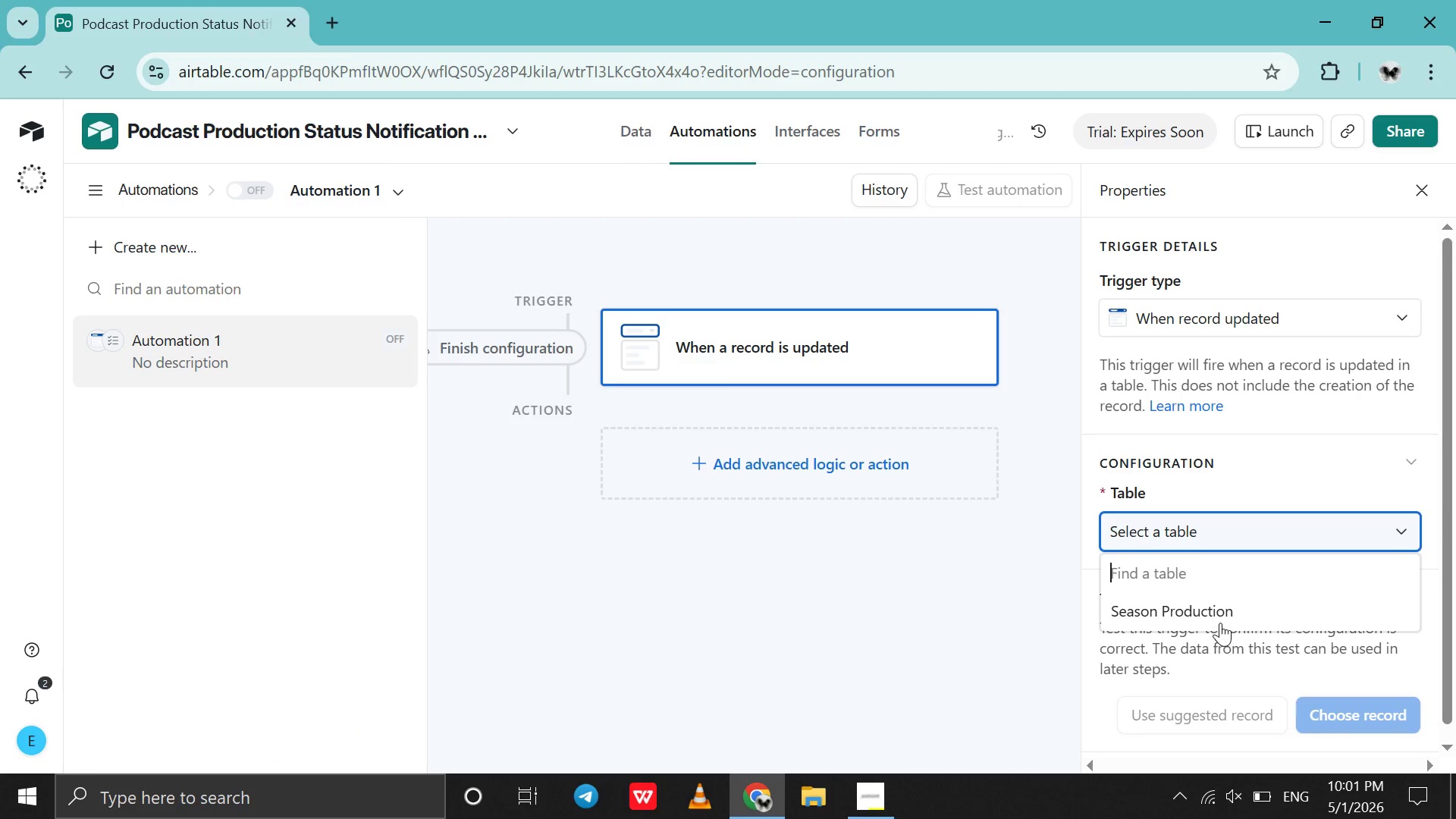 
left_click([1220, 623])
 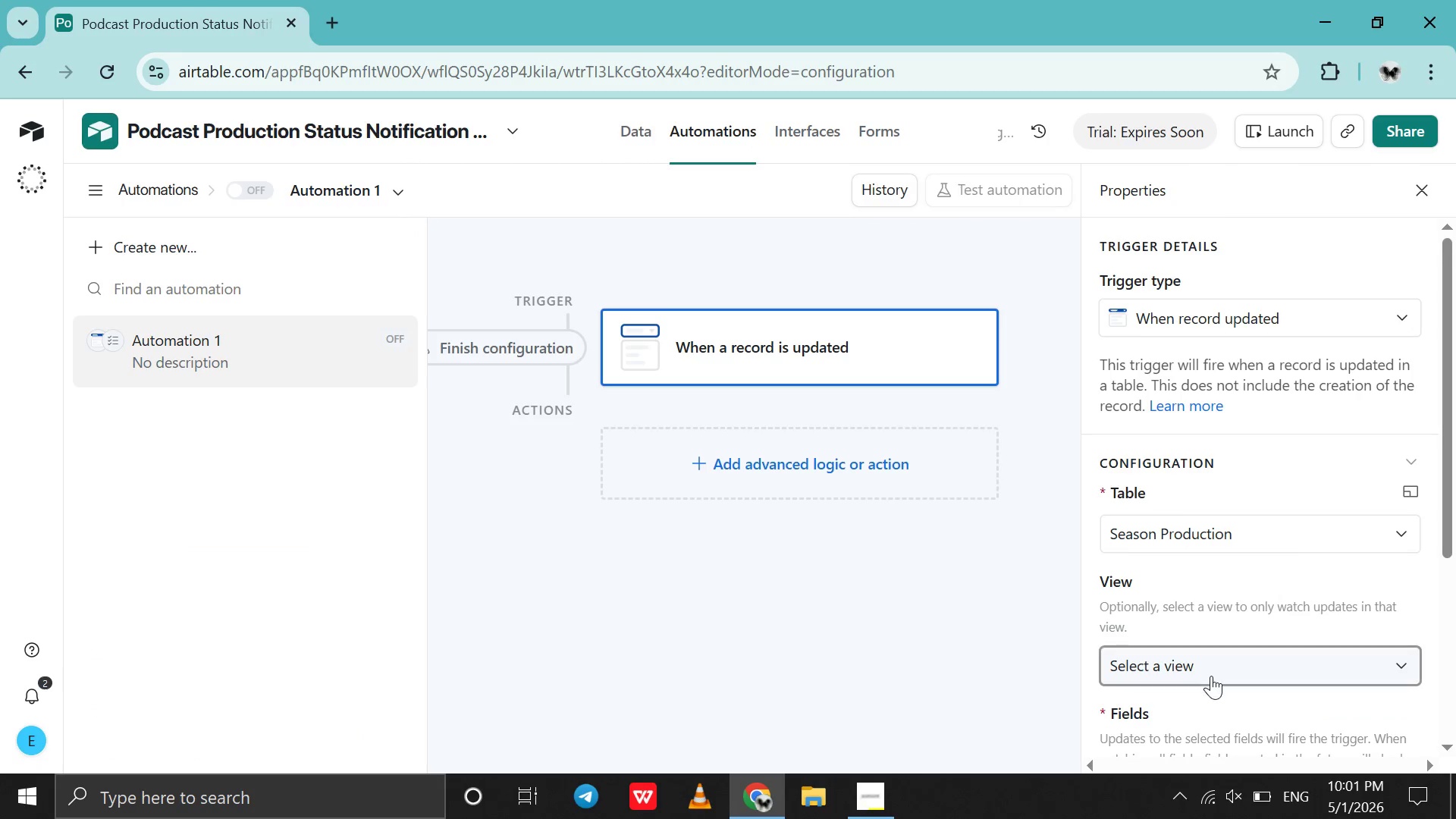 
left_click([1211, 676])
 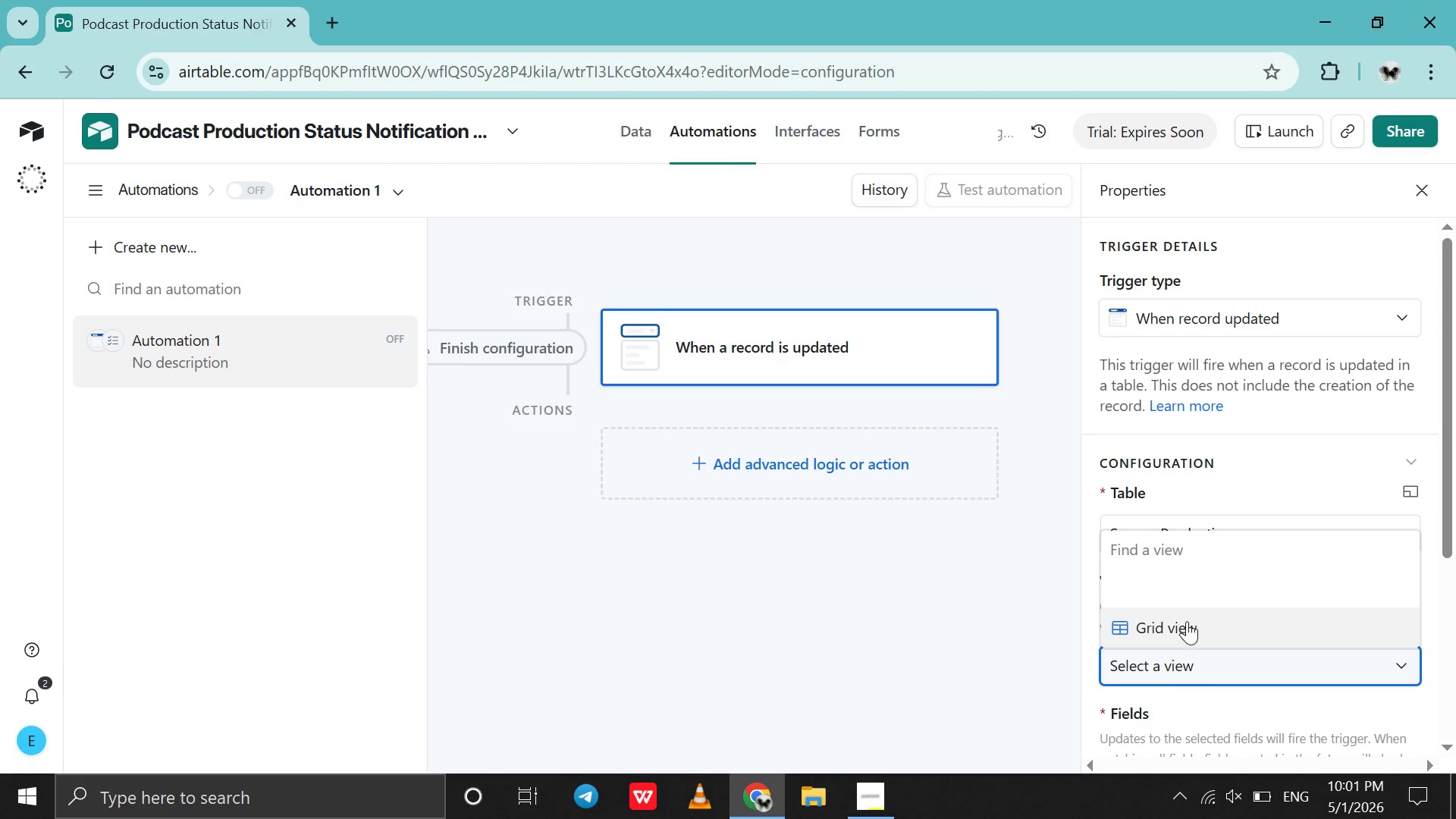 
left_click([1187, 623])
 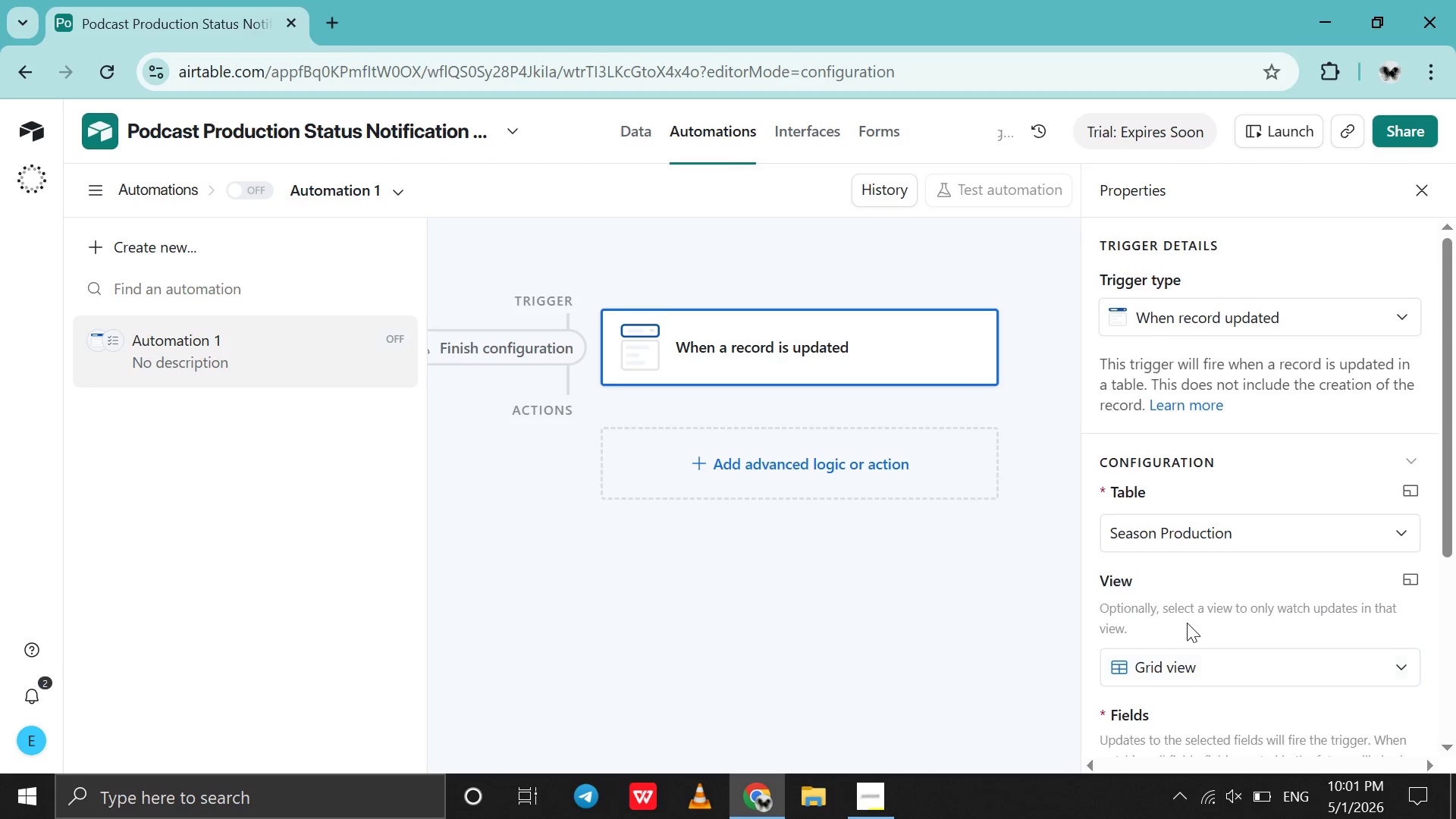 
scroll: coordinate [1187, 623], scroll_direction: down, amount: 3.0
 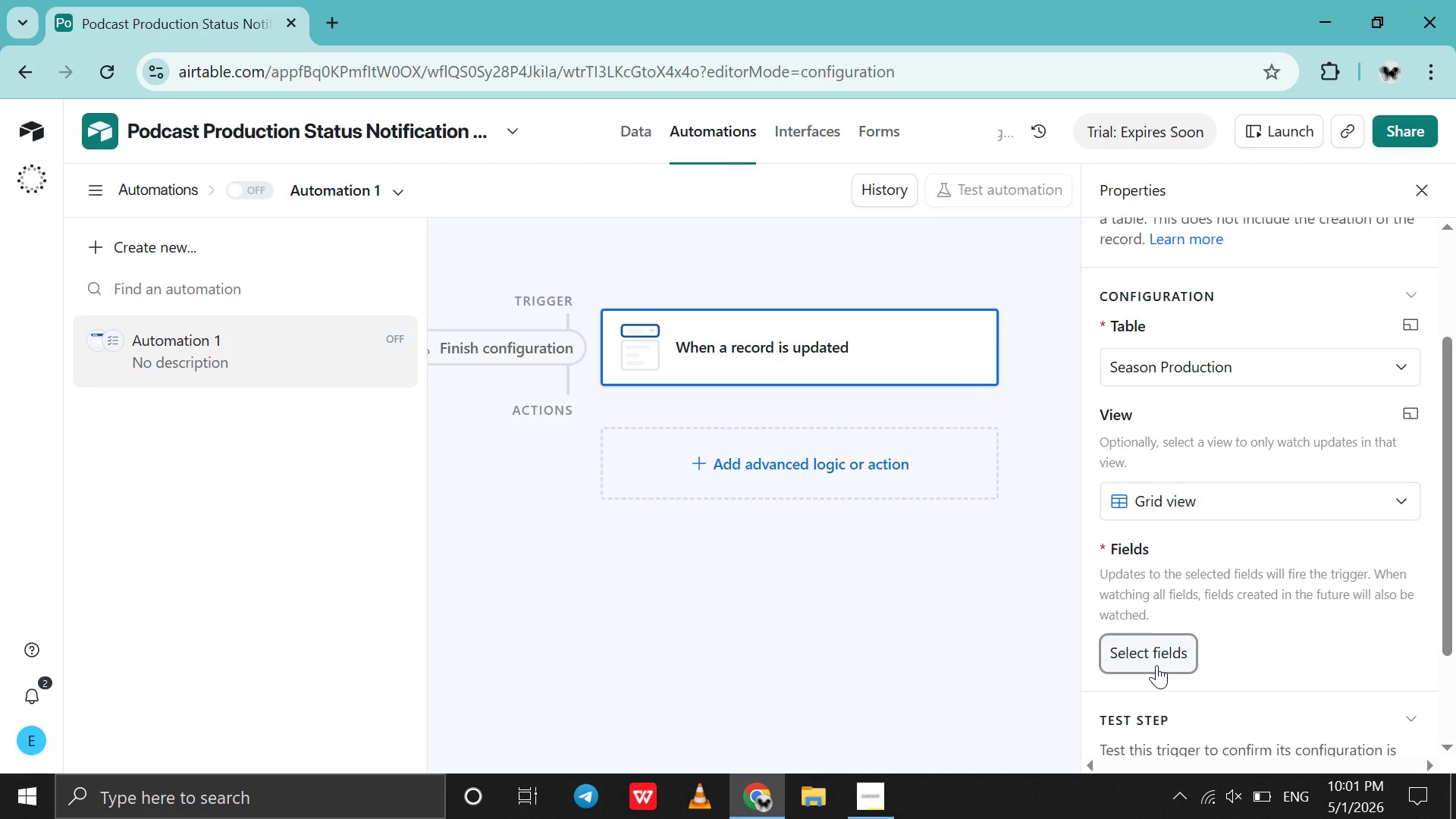 
left_click([1156, 665])
 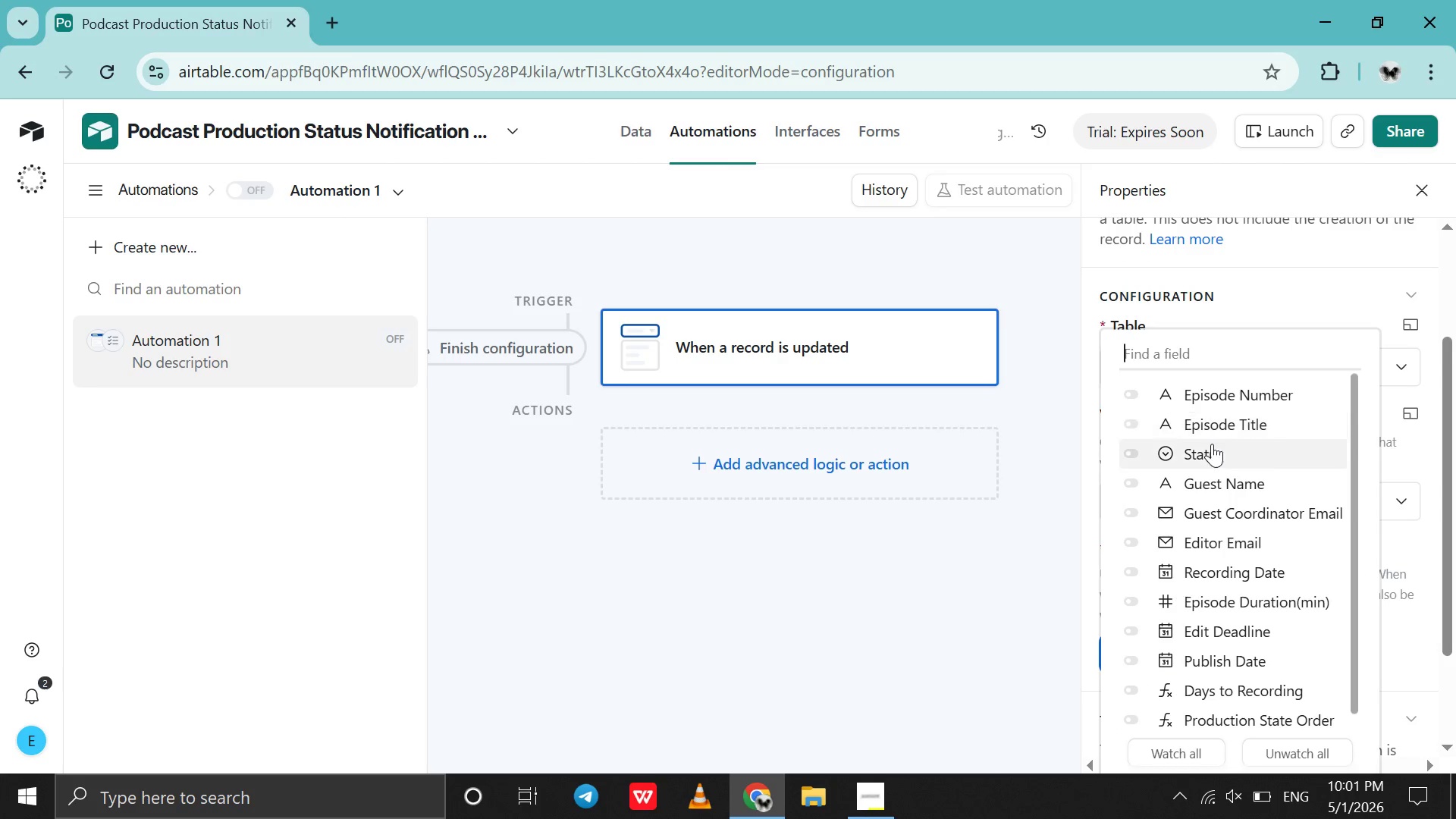 
left_click([1211, 447])
 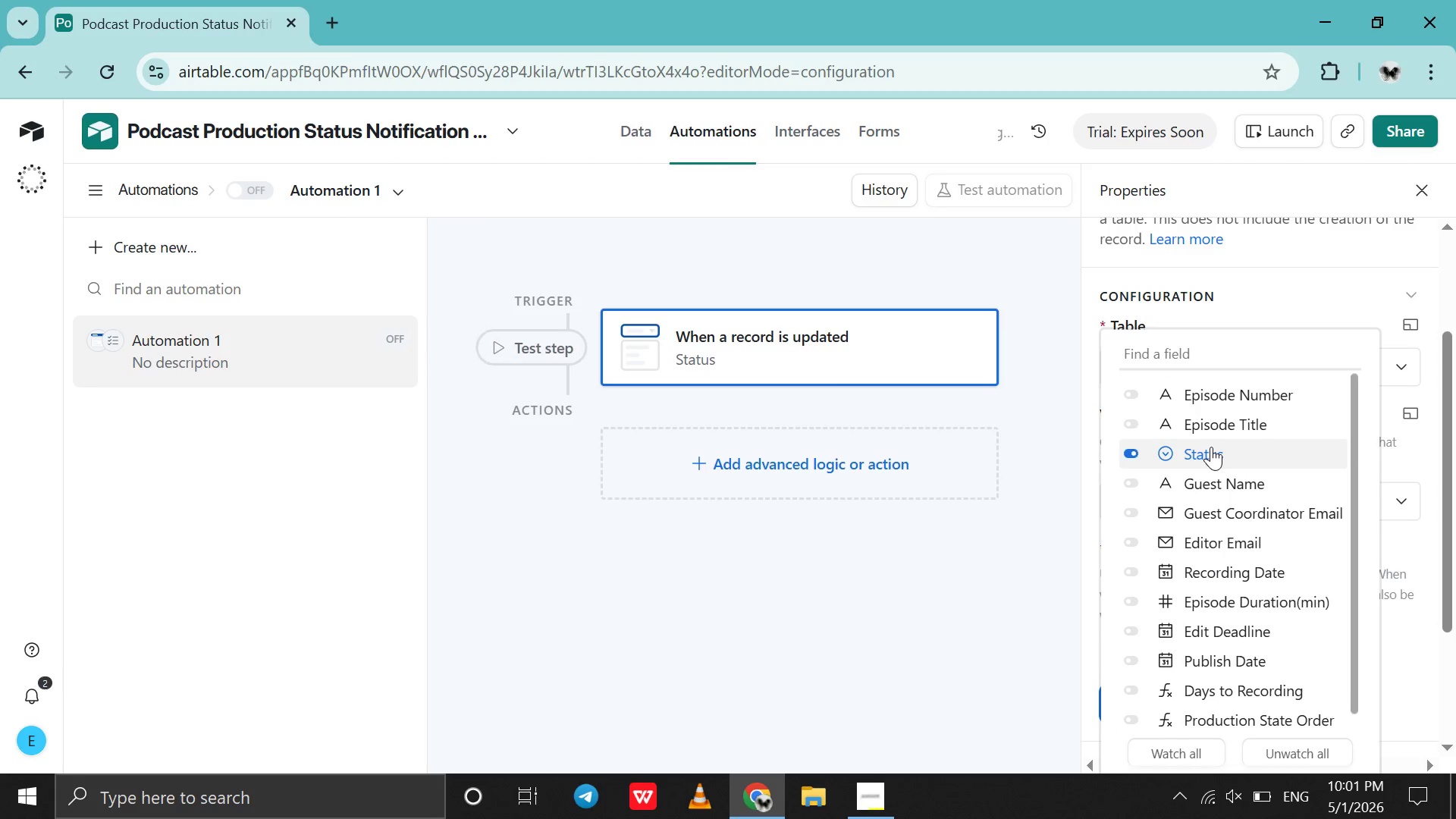 
scroll: coordinate [1211, 447], scroll_direction: down, amount: 9.0
 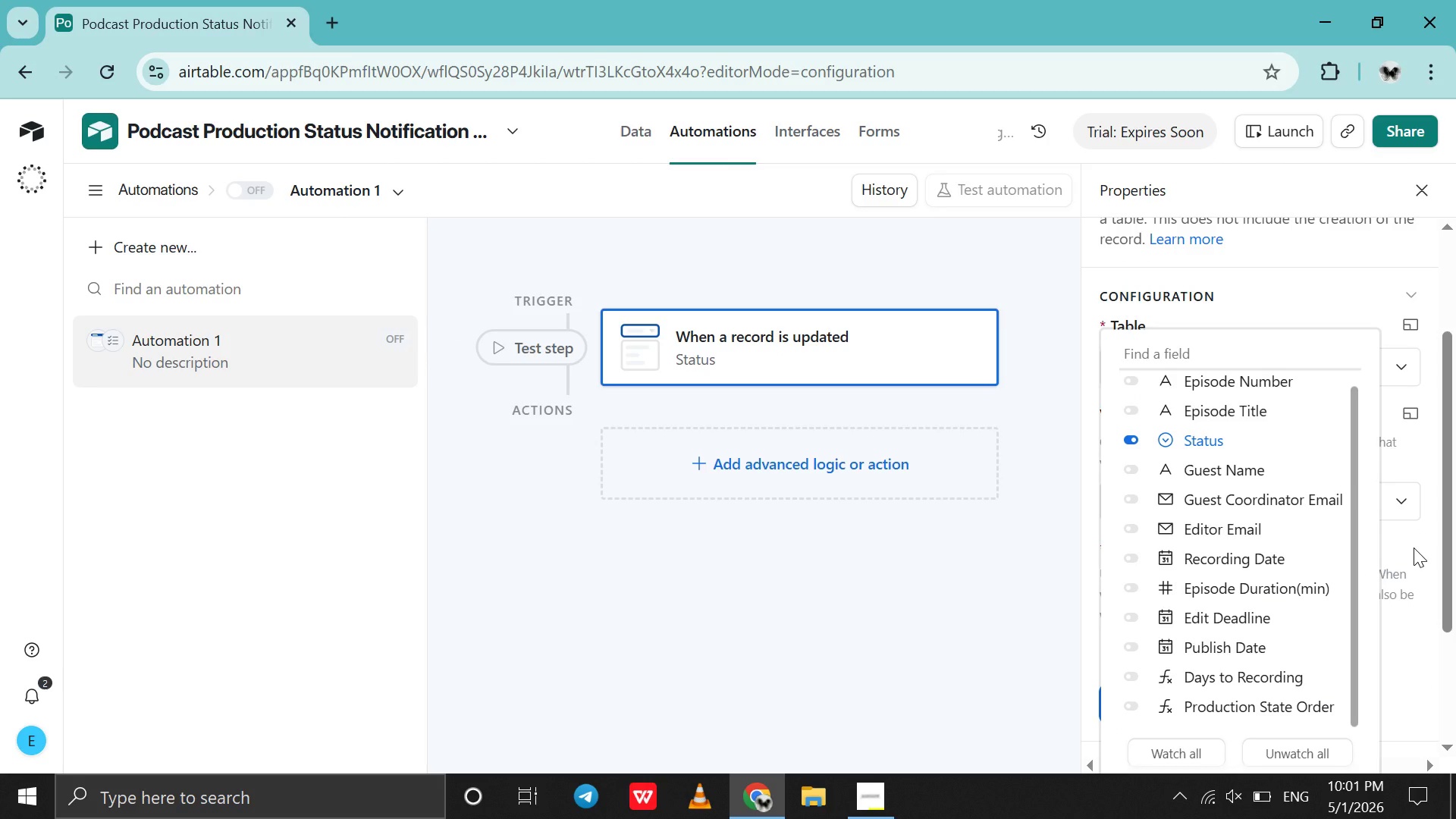 
left_click([1414, 548])
 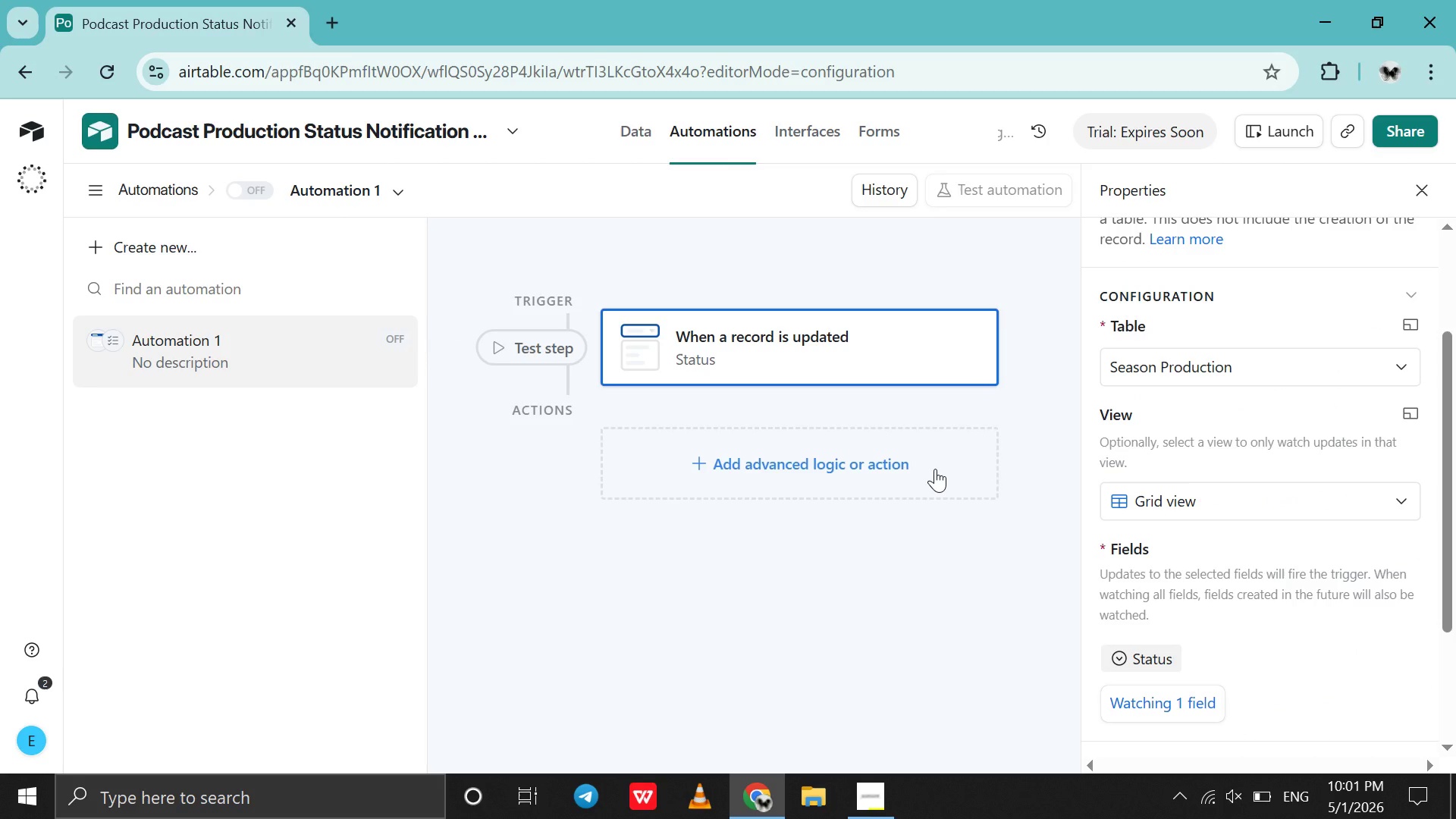 
left_click([935, 469])
 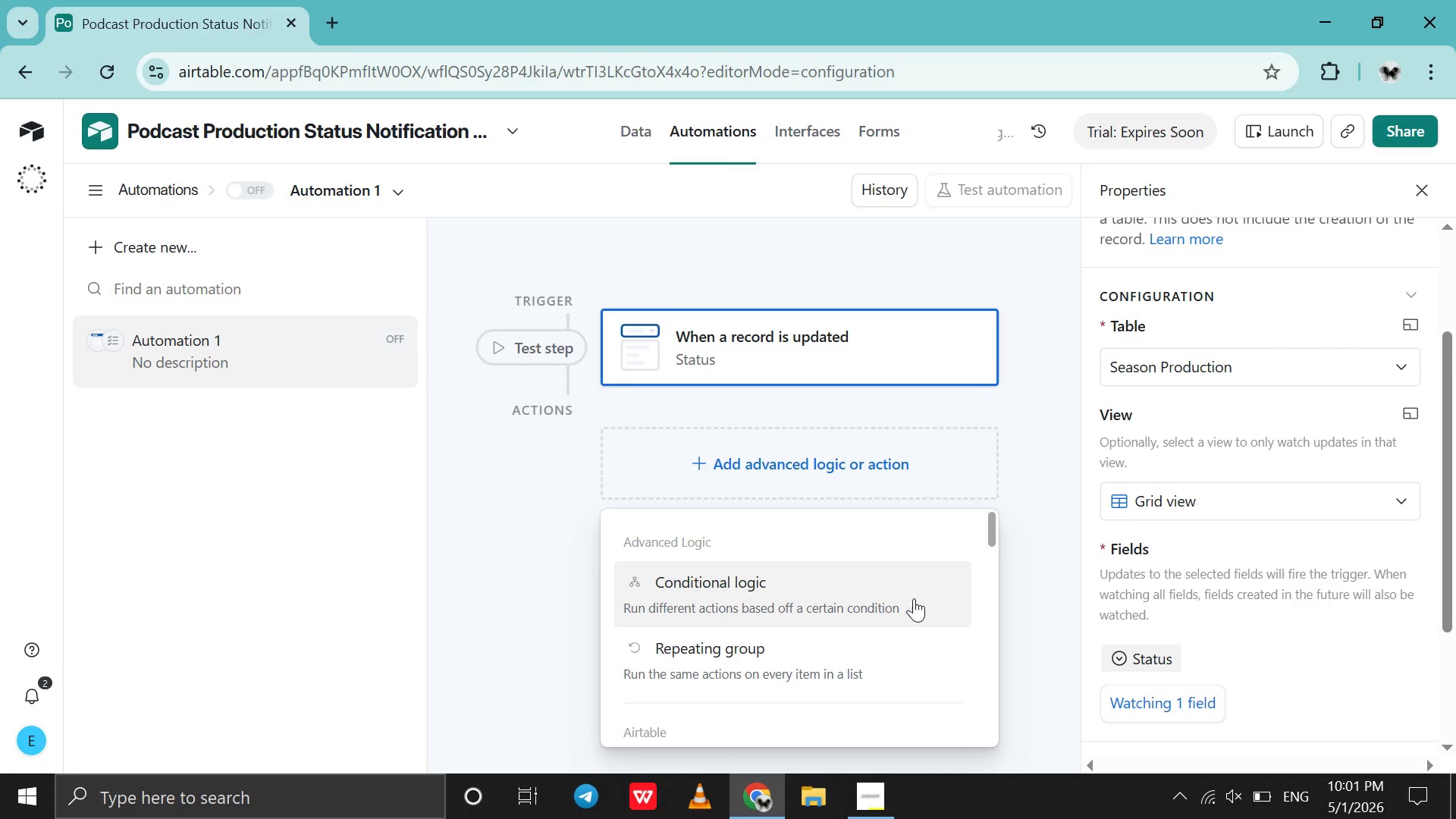 
left_click([914, 598])
 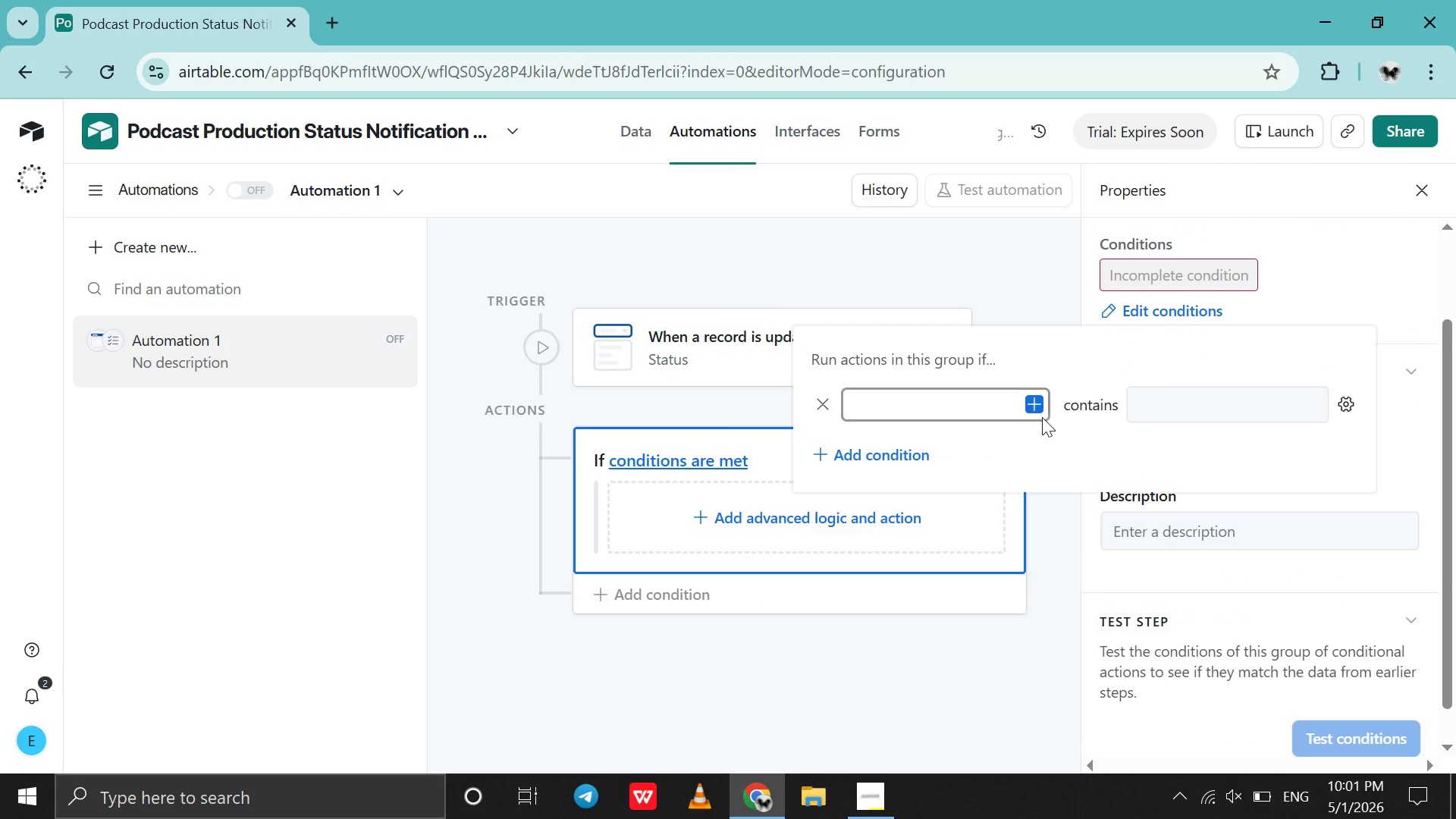 
left_click_drag(start_coordinate=[1023, 410], to_coordinate=[1028, 410])
 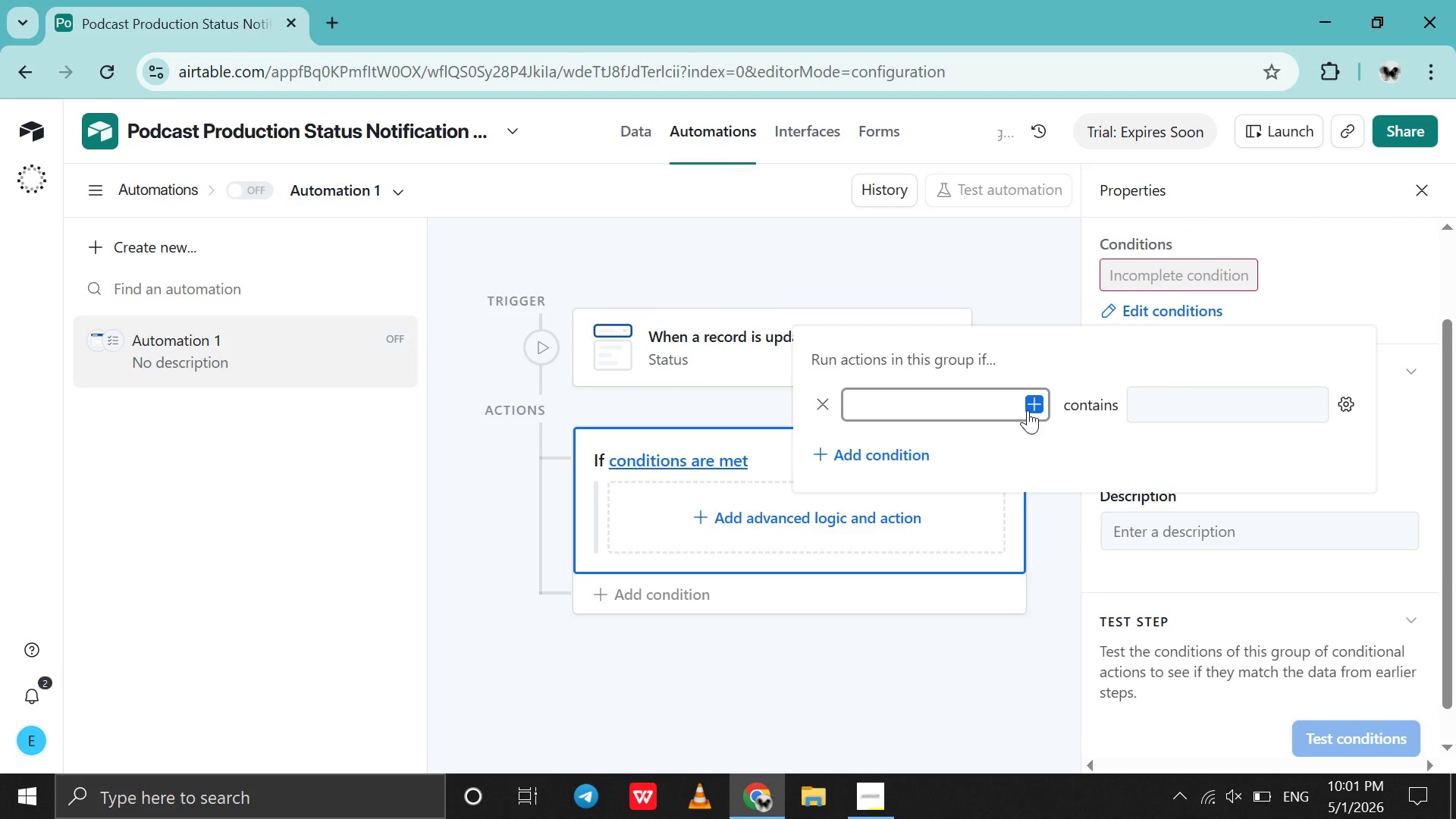 
left_click([1028, 410])
 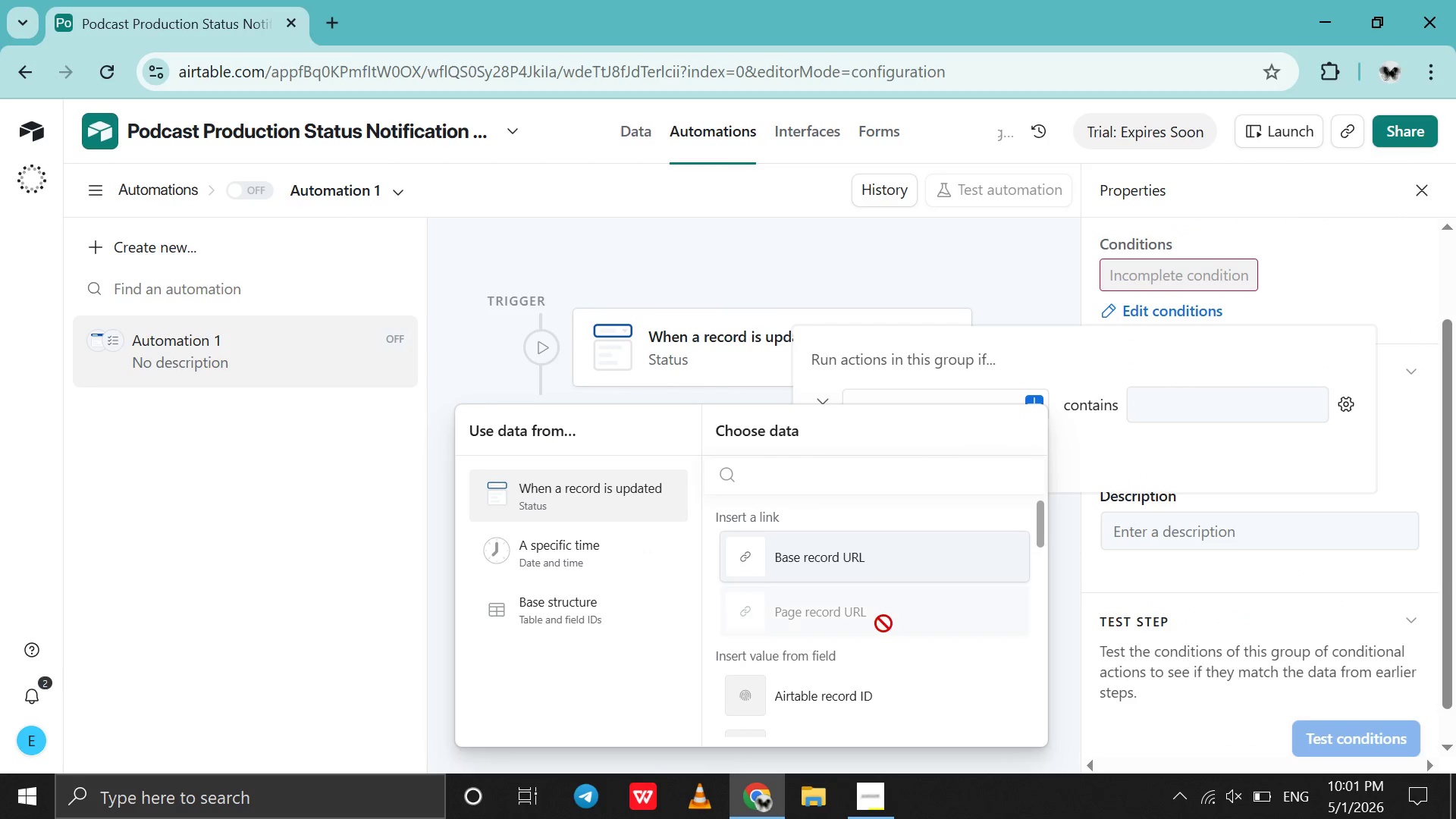 
scroll: coordinate [883, 623], scroll_direction: down, amount: 9.0
 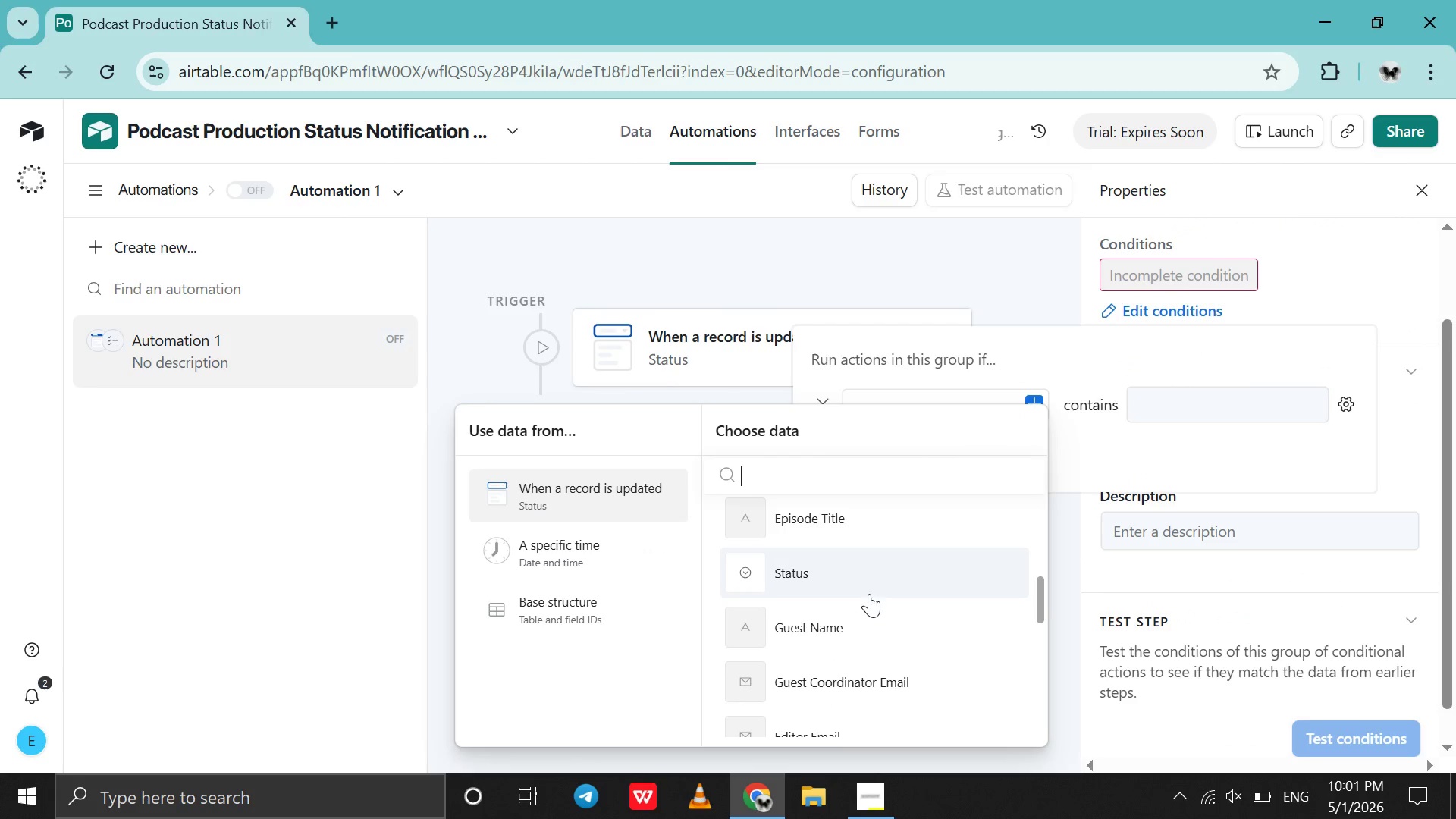 
left_click([869, 594])
 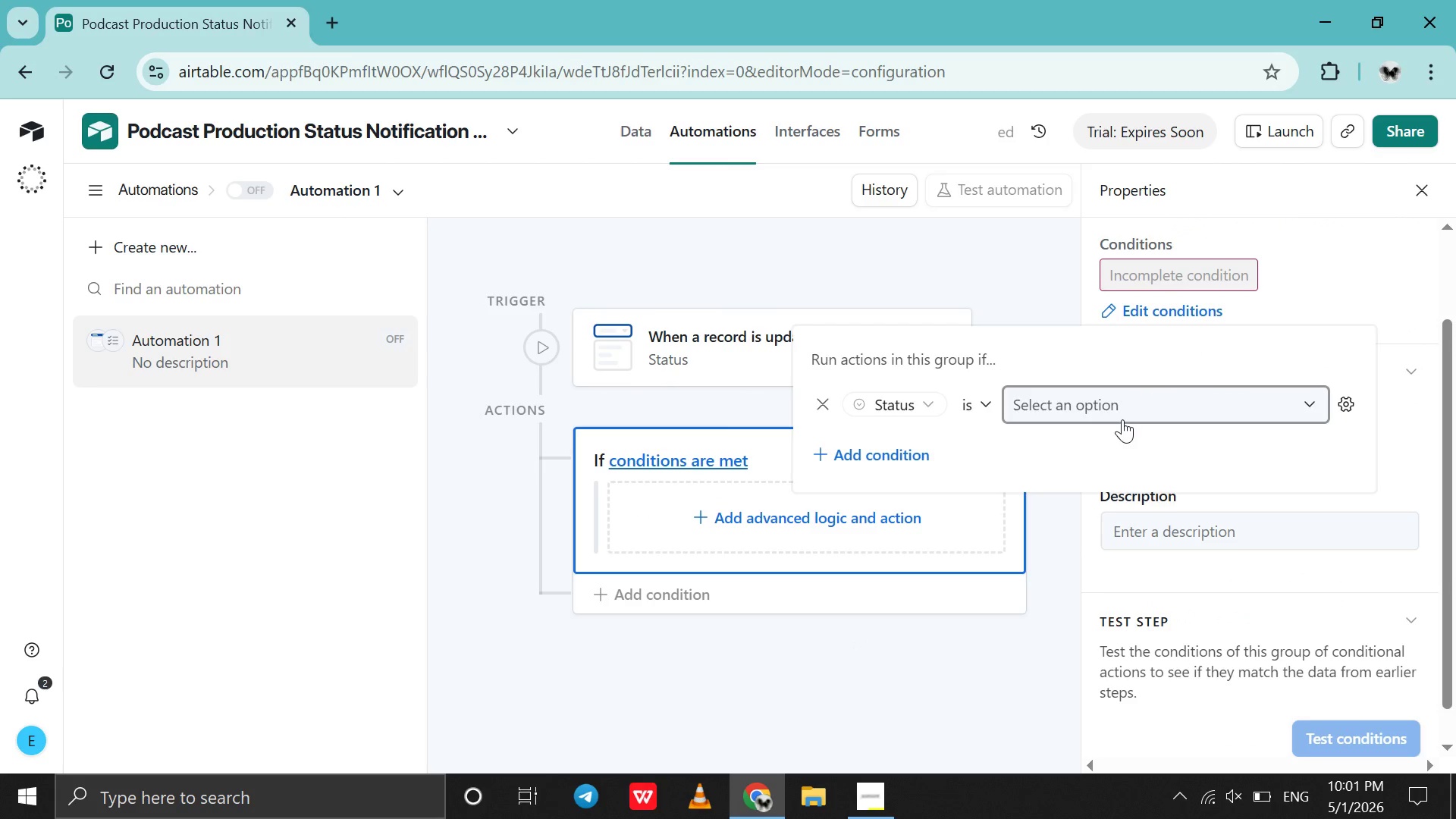 
left_click([1122, 419])
 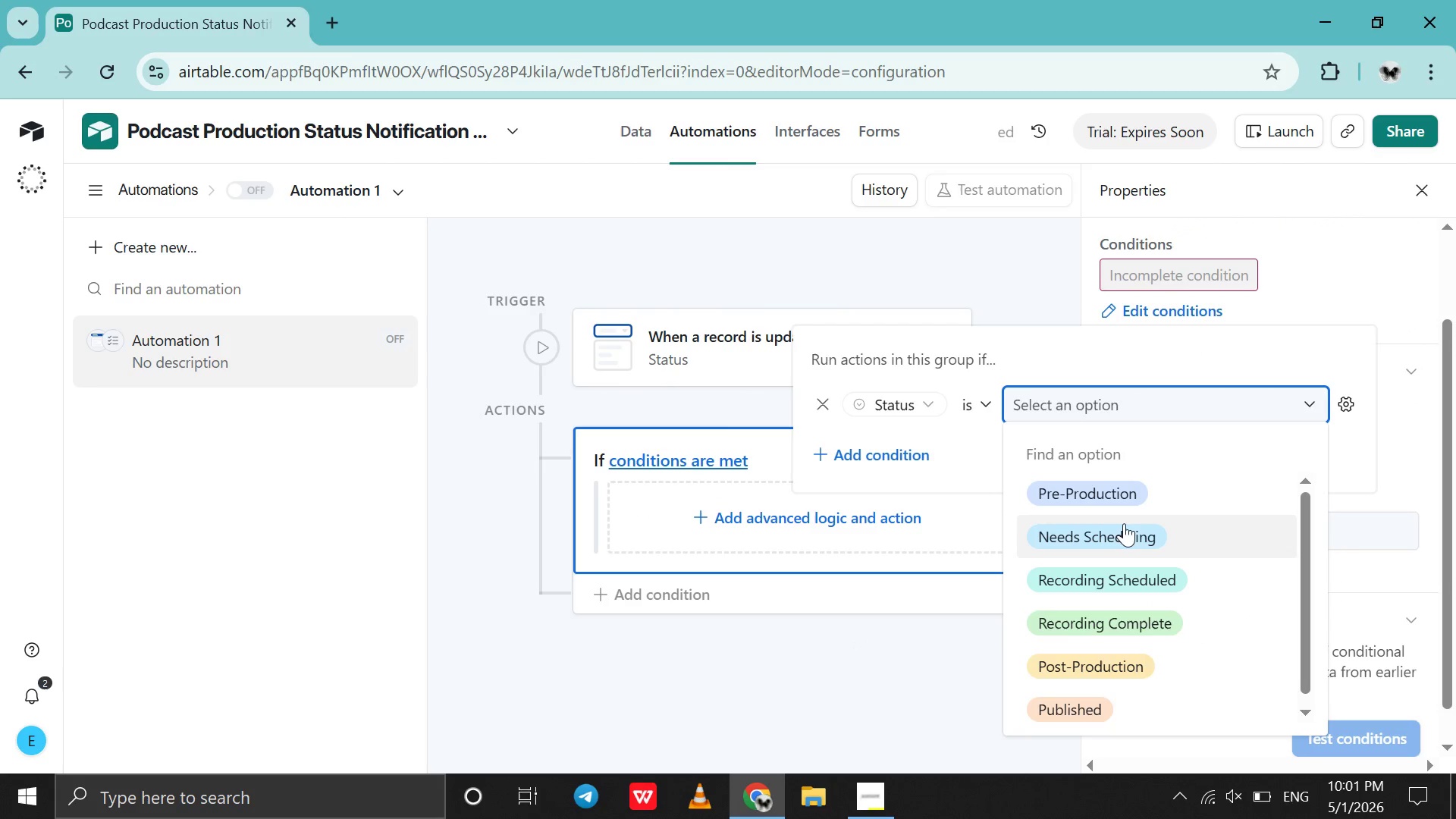 
left_click([1124, 523])
 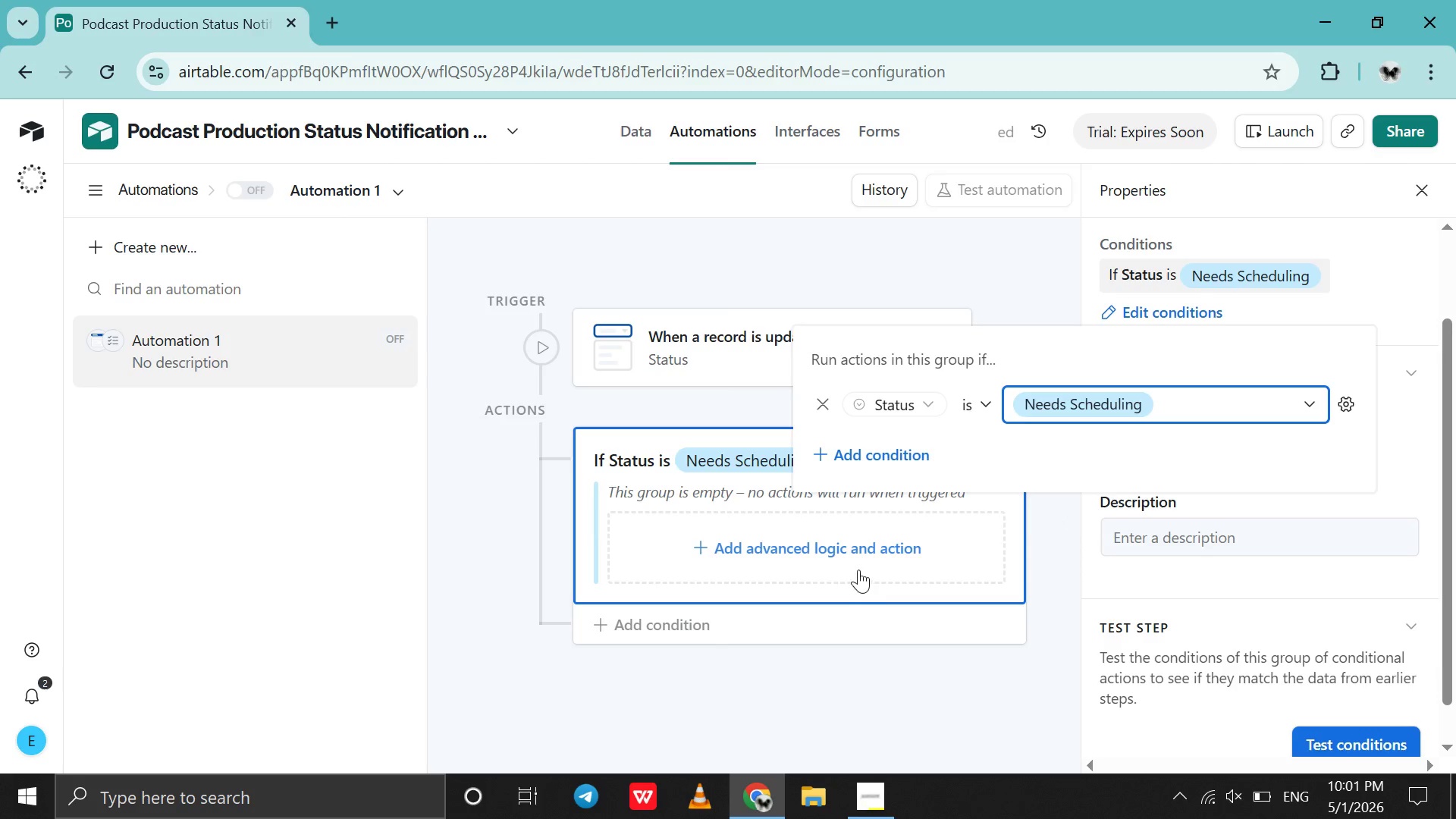 
left_click([855, 566])
 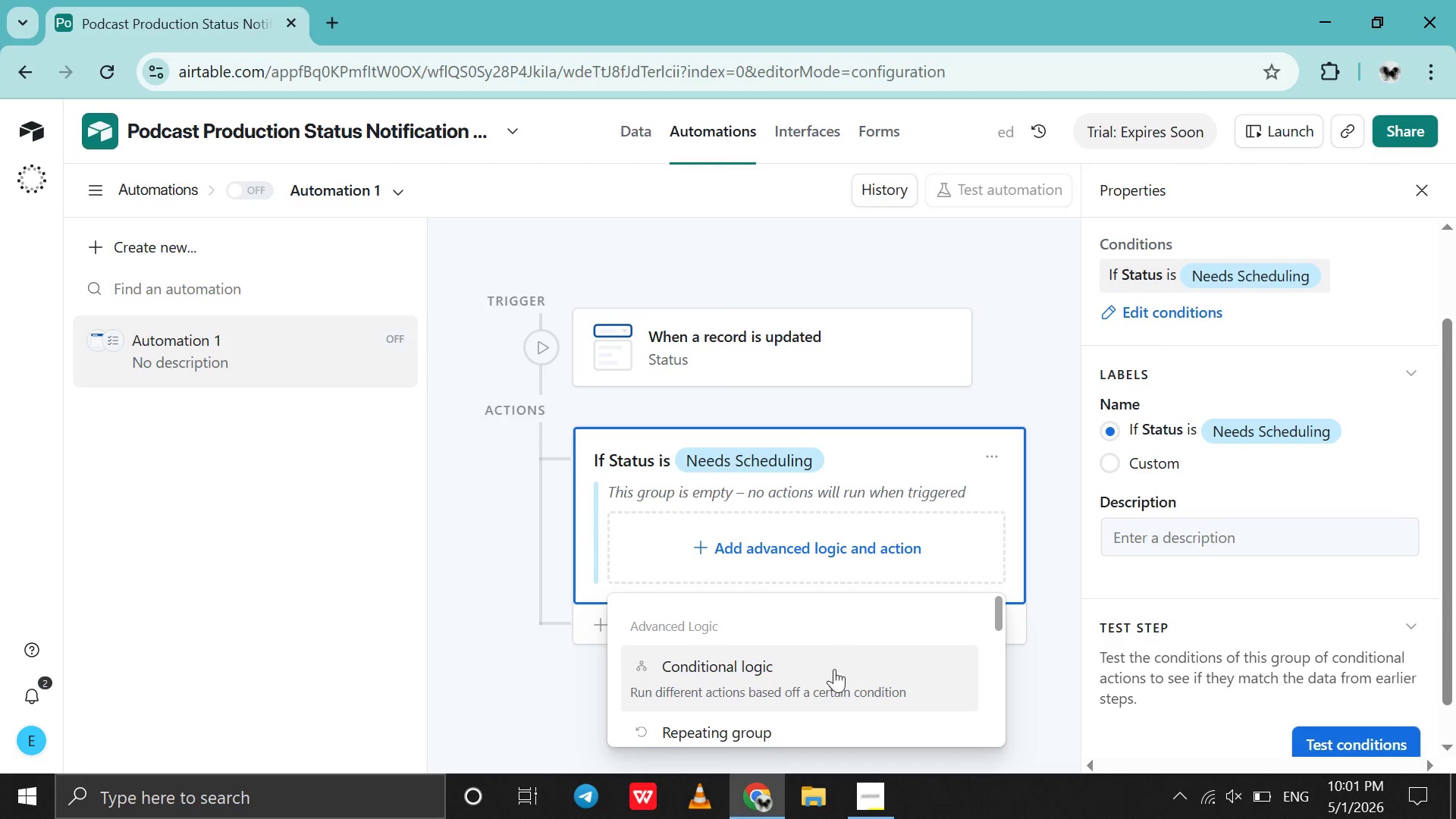 
scroll: coordinate [834, 669], scroll_direction: down, amount: 4.0
 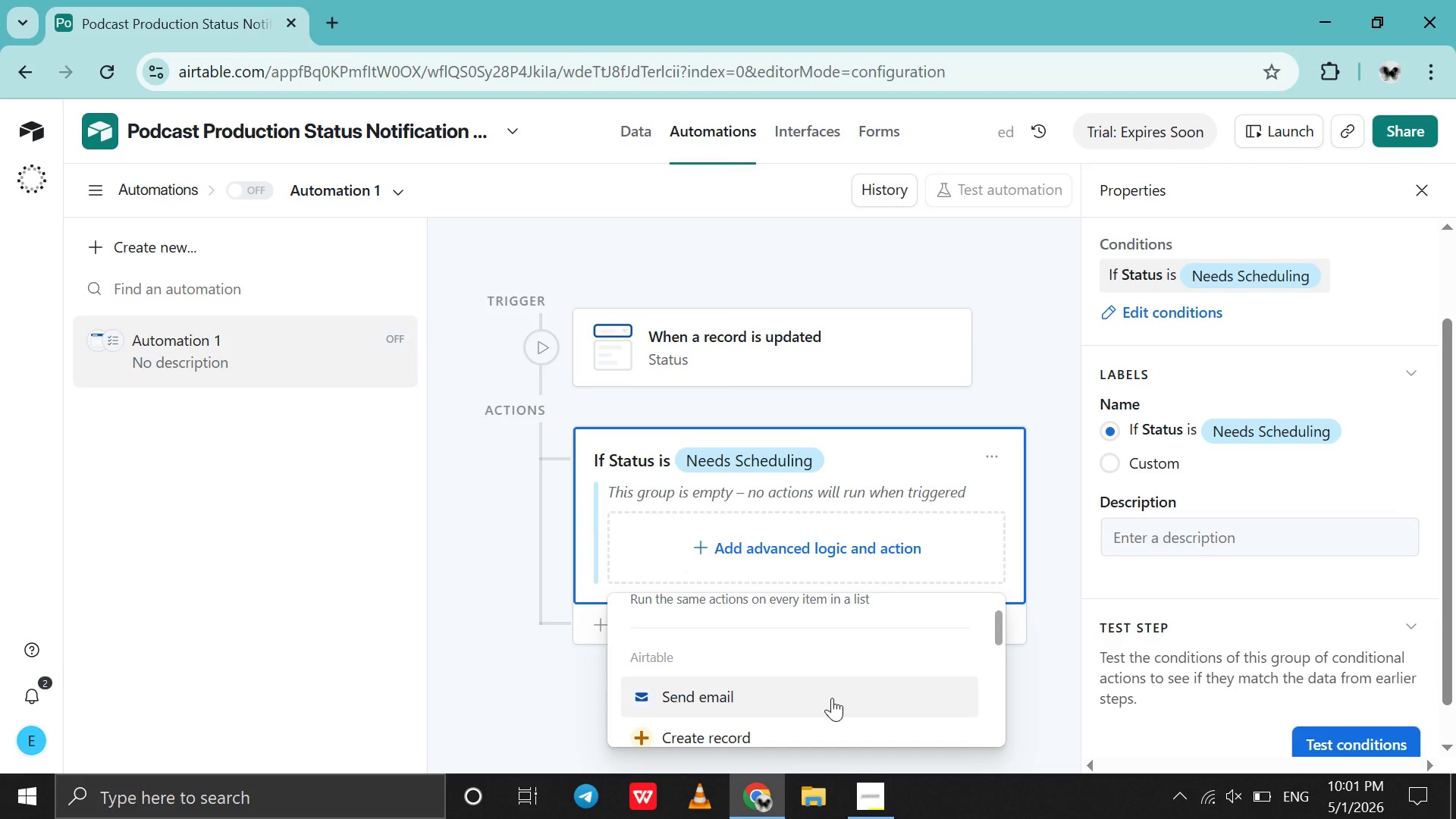 
left_click([832, 698])
 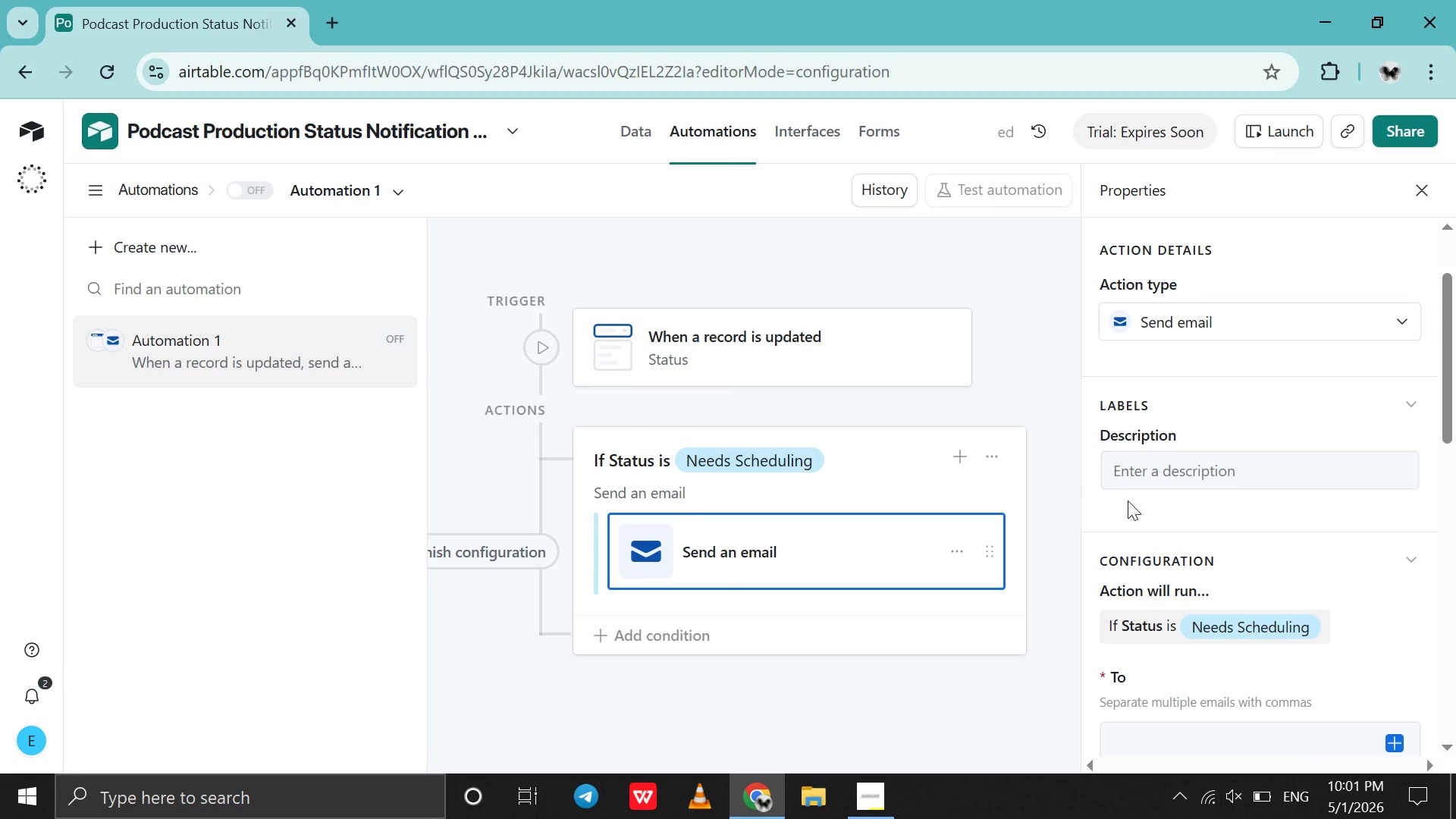 
wait(5.56)
 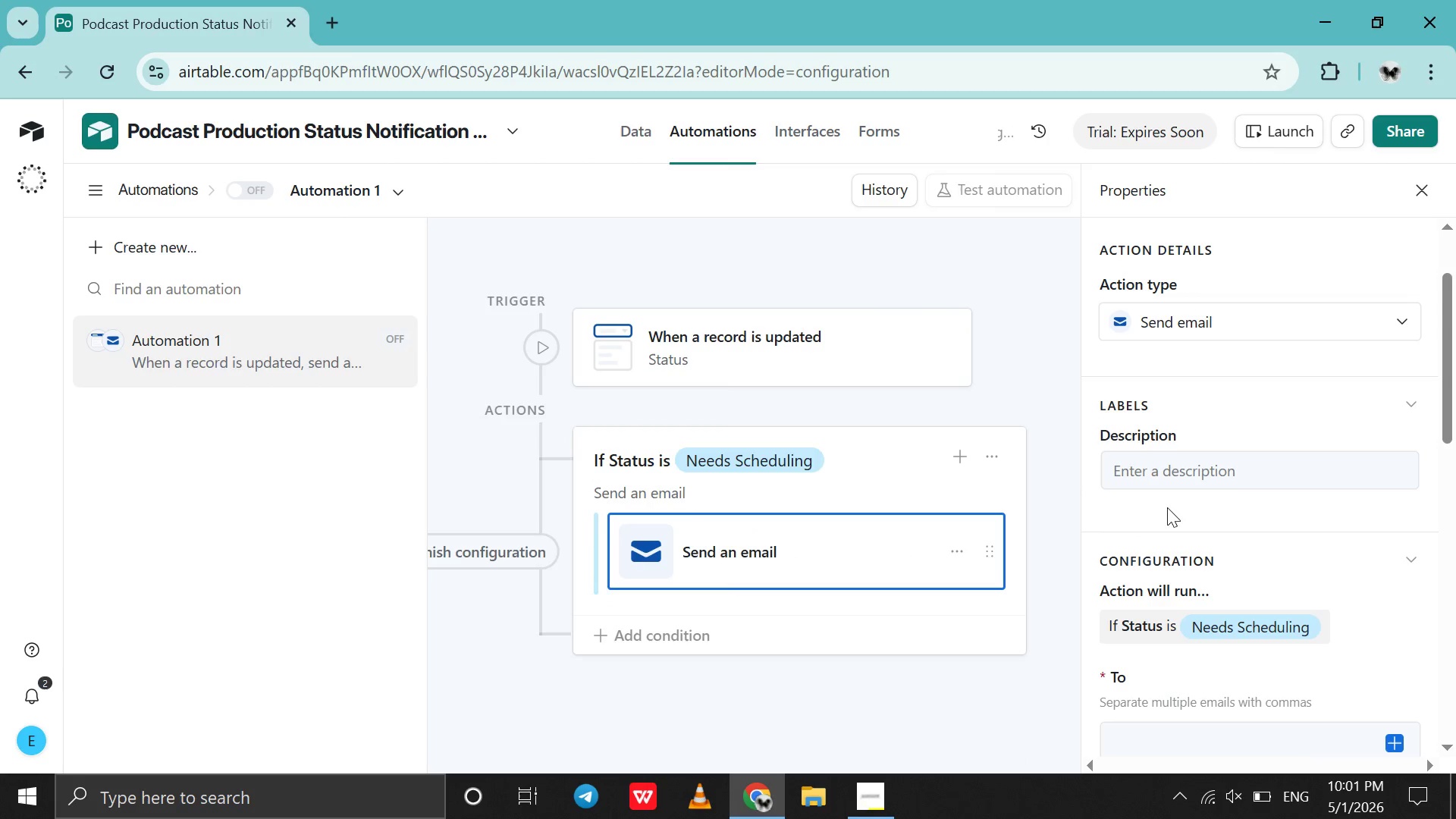 
left_click([1135, 469])
 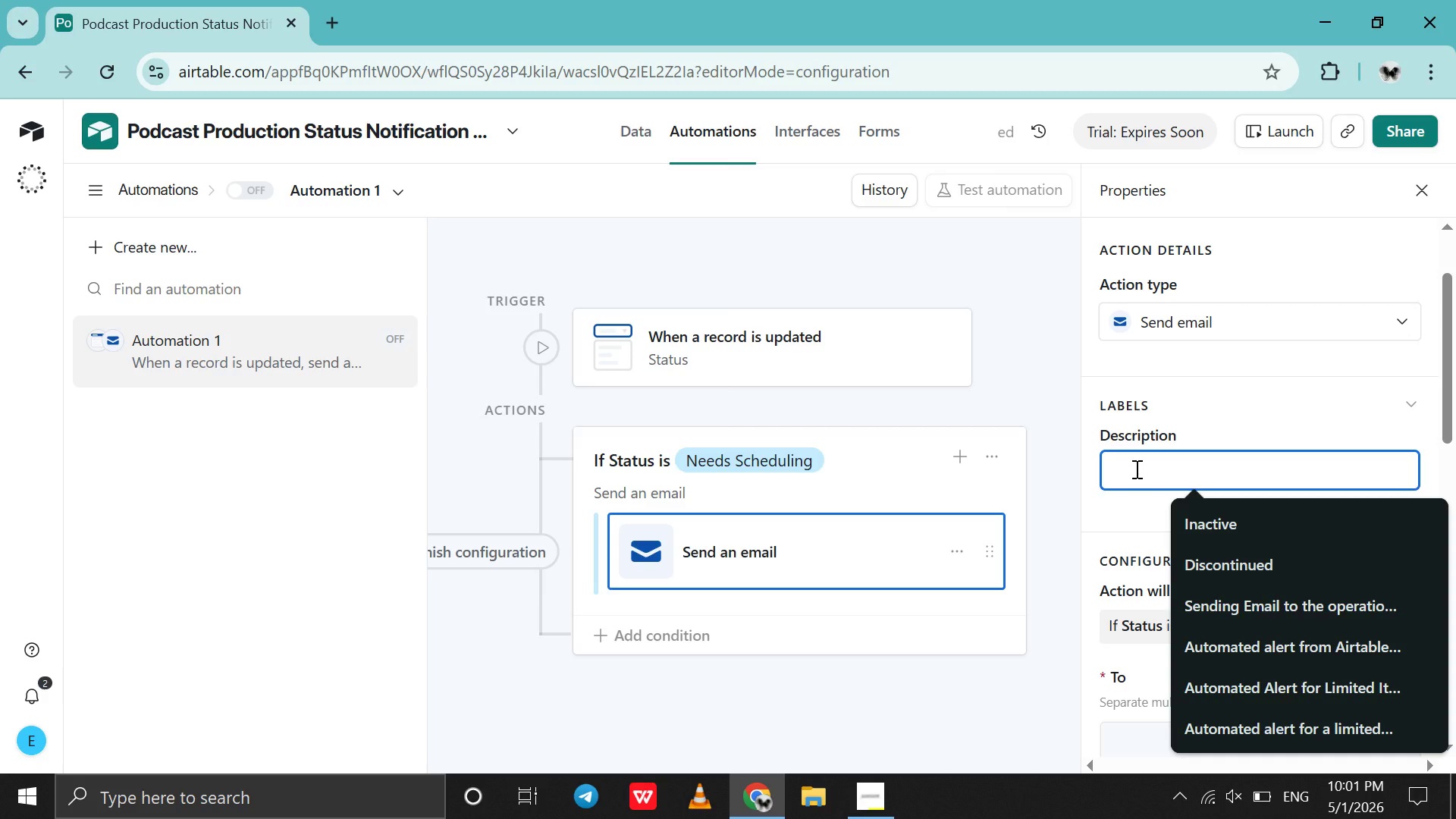 
type(Sending email to ge)
key(Backspace)
type(uest coordinator )
 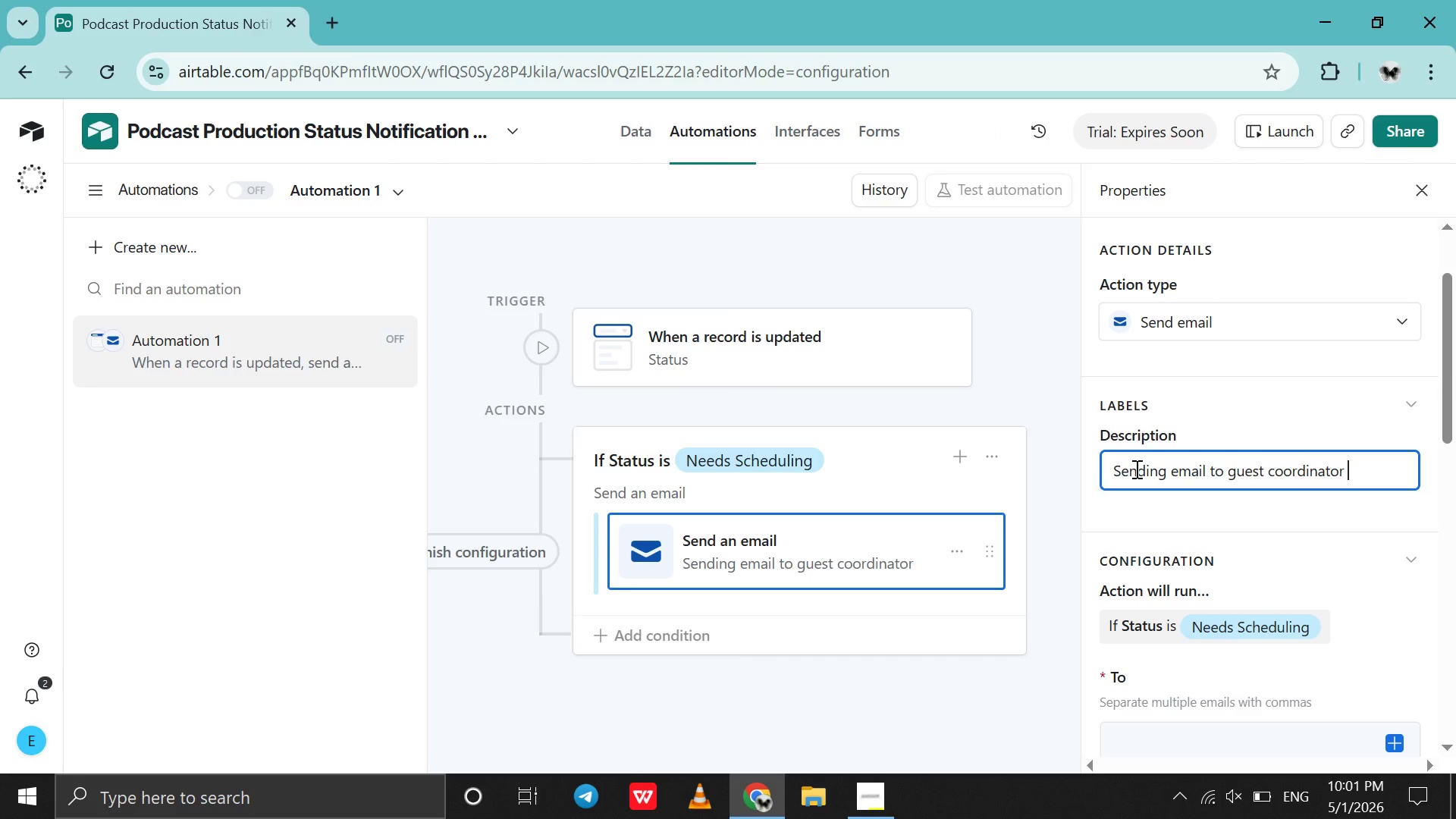 
scroll: coordinate [1135, 469], scroll_direction: down, amount: 7.0
 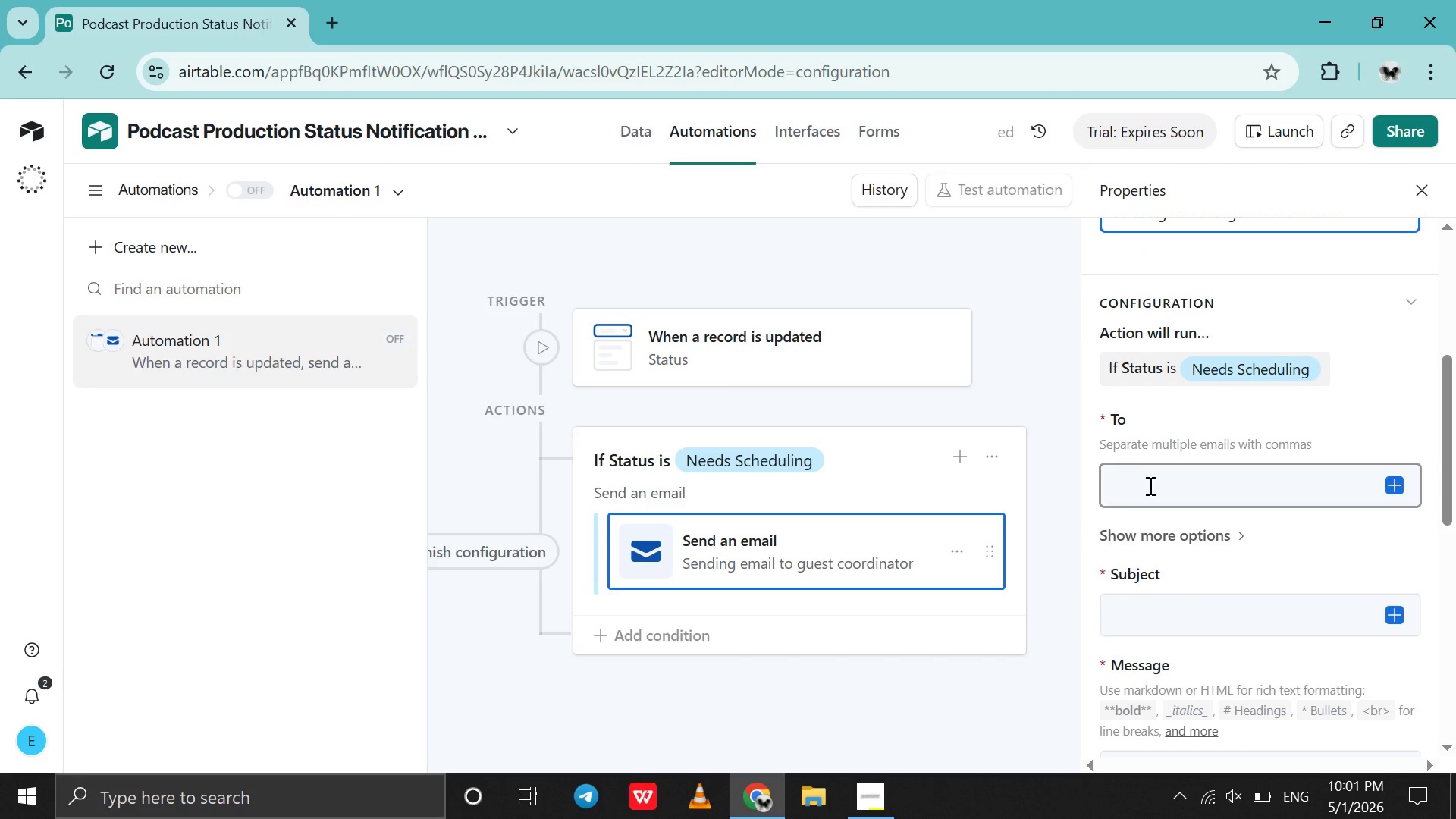 
left_click([1149, 485])
 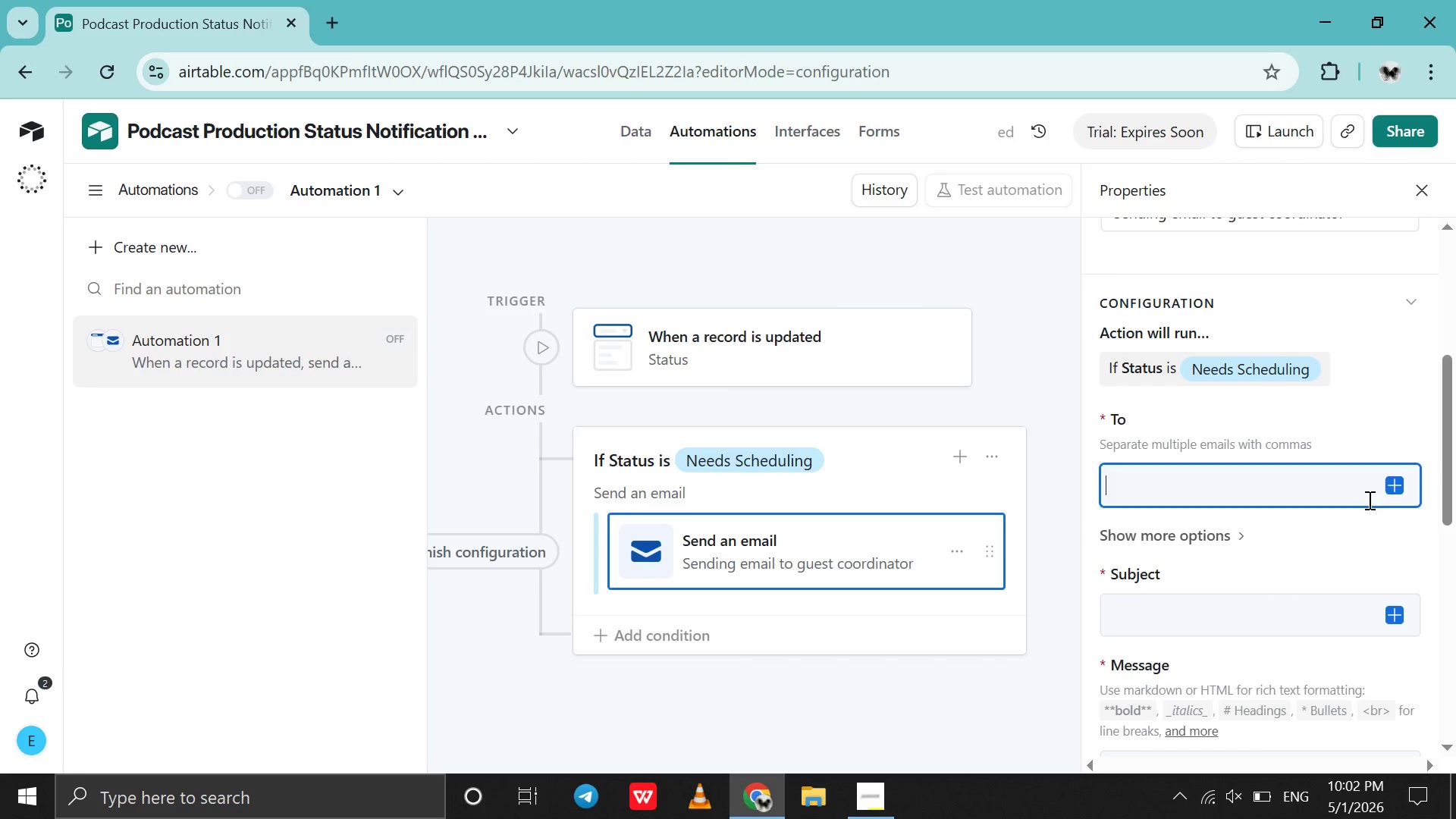 
left_click([1398, 482])
 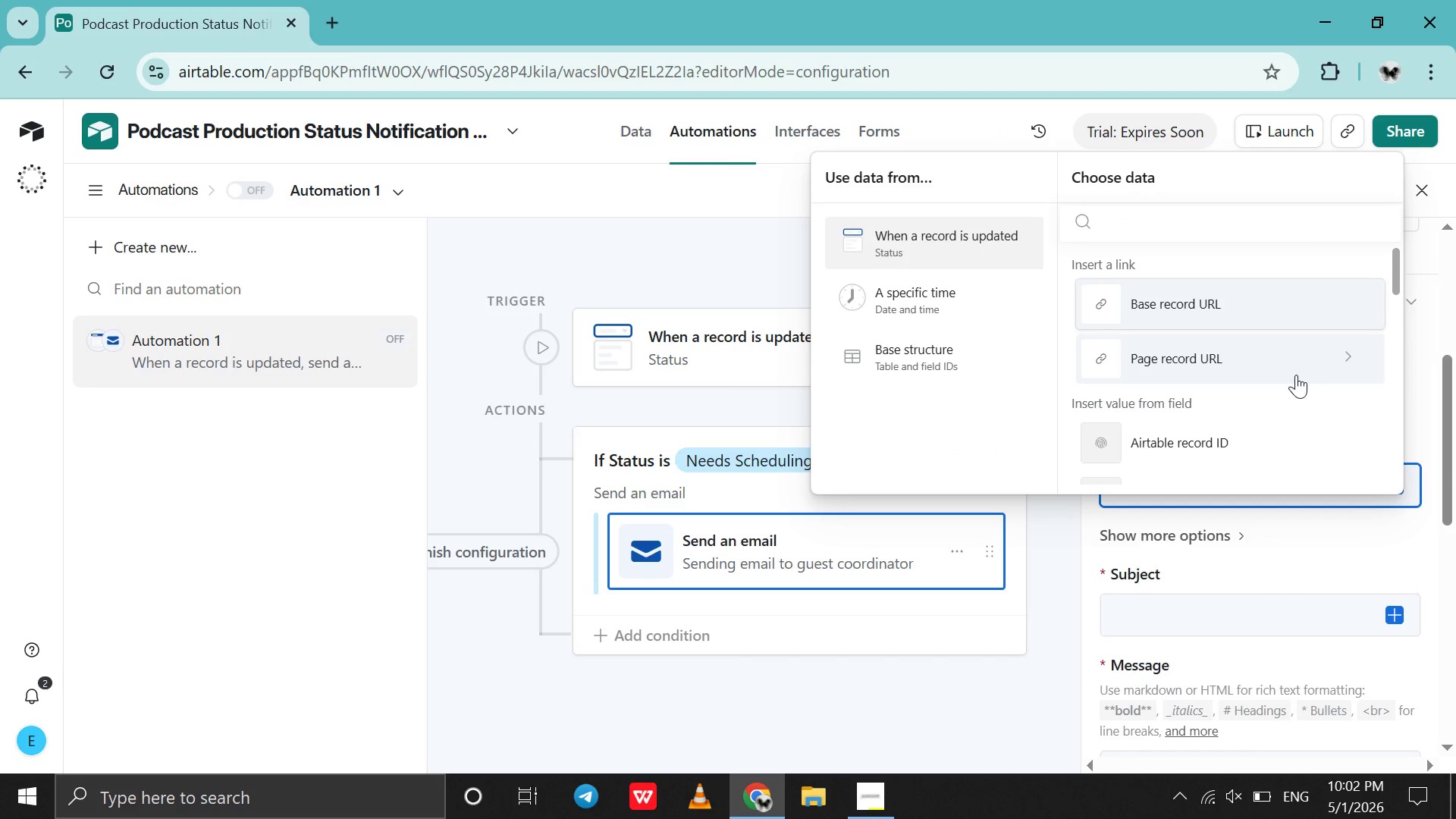 
scroll: coordinate [1296, 375], scroll_direction: down, amount: 10.0
 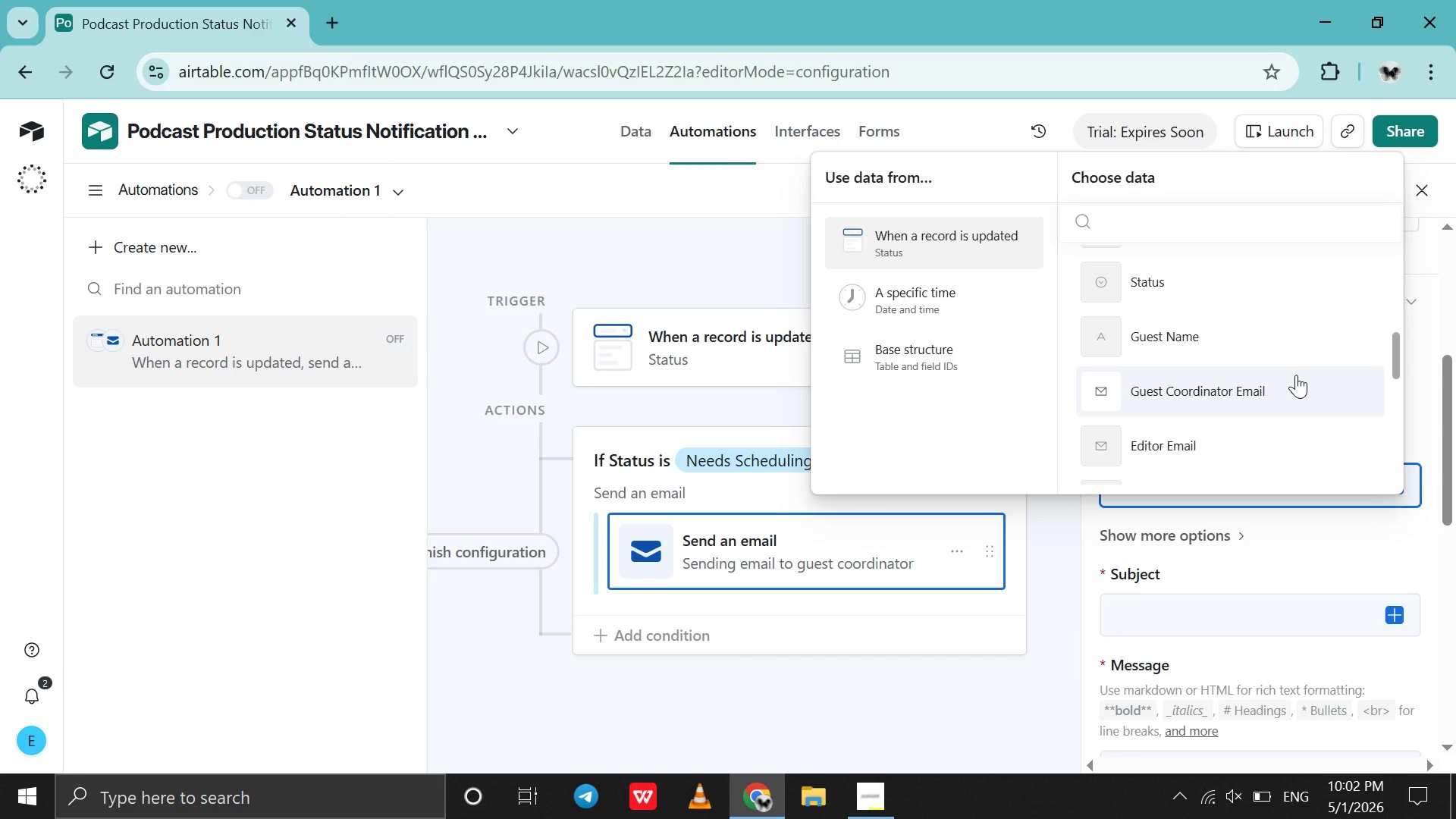 
left_click([1296, 375])
 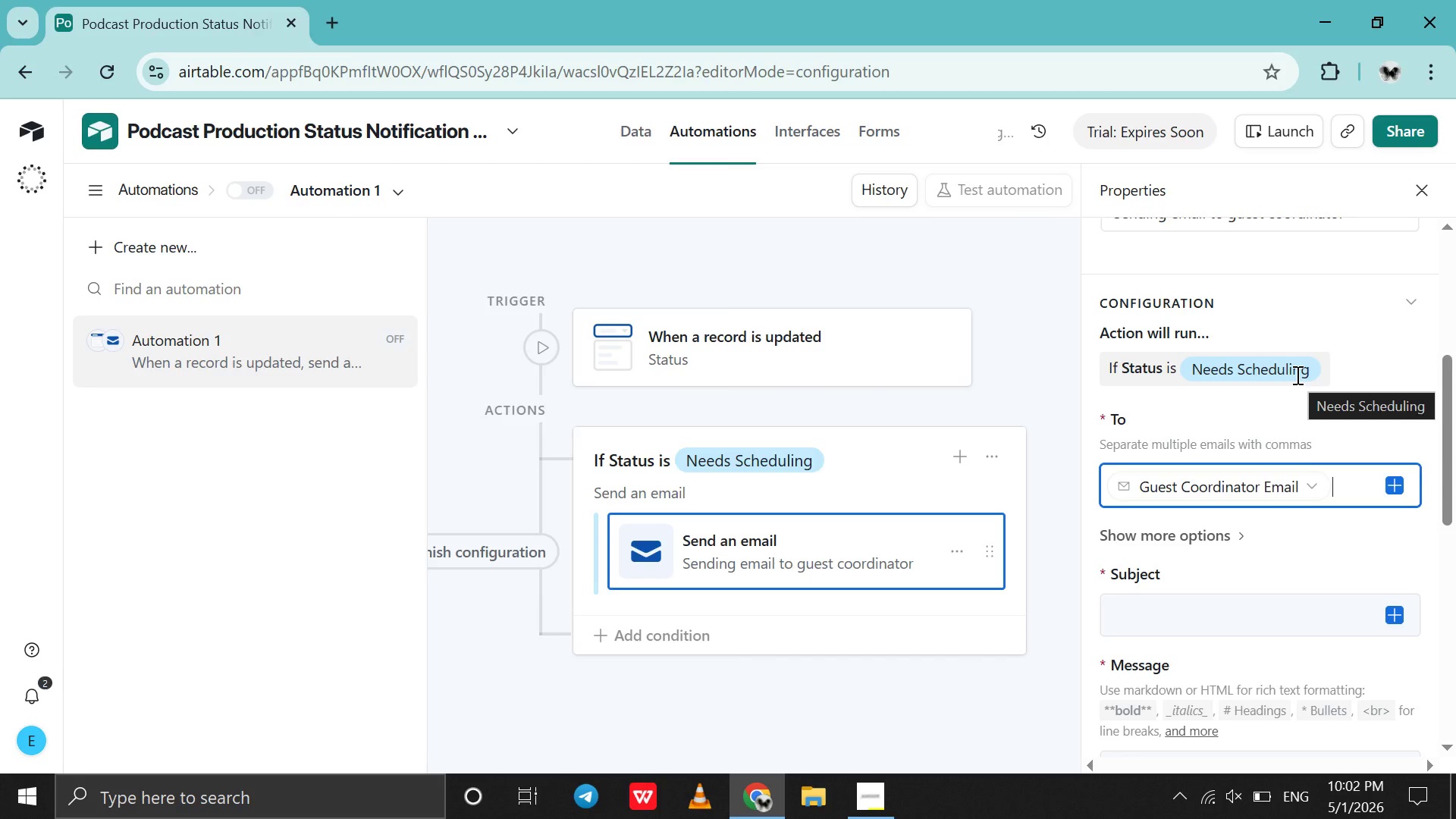 
scroll: coordinate [1296, 375], scroll_direction: down, amount: 2.0
 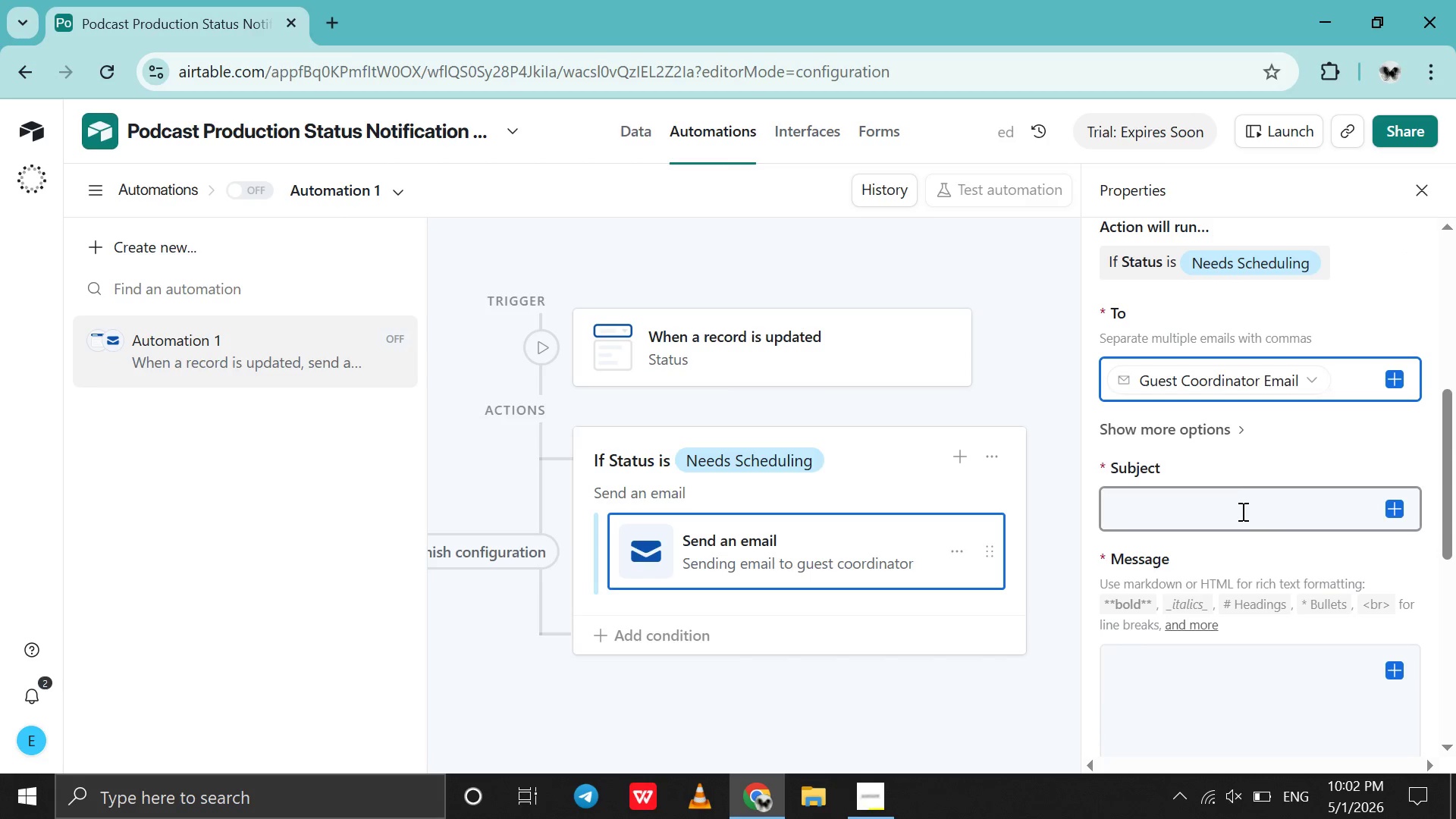 
left_click([1241, 511])
 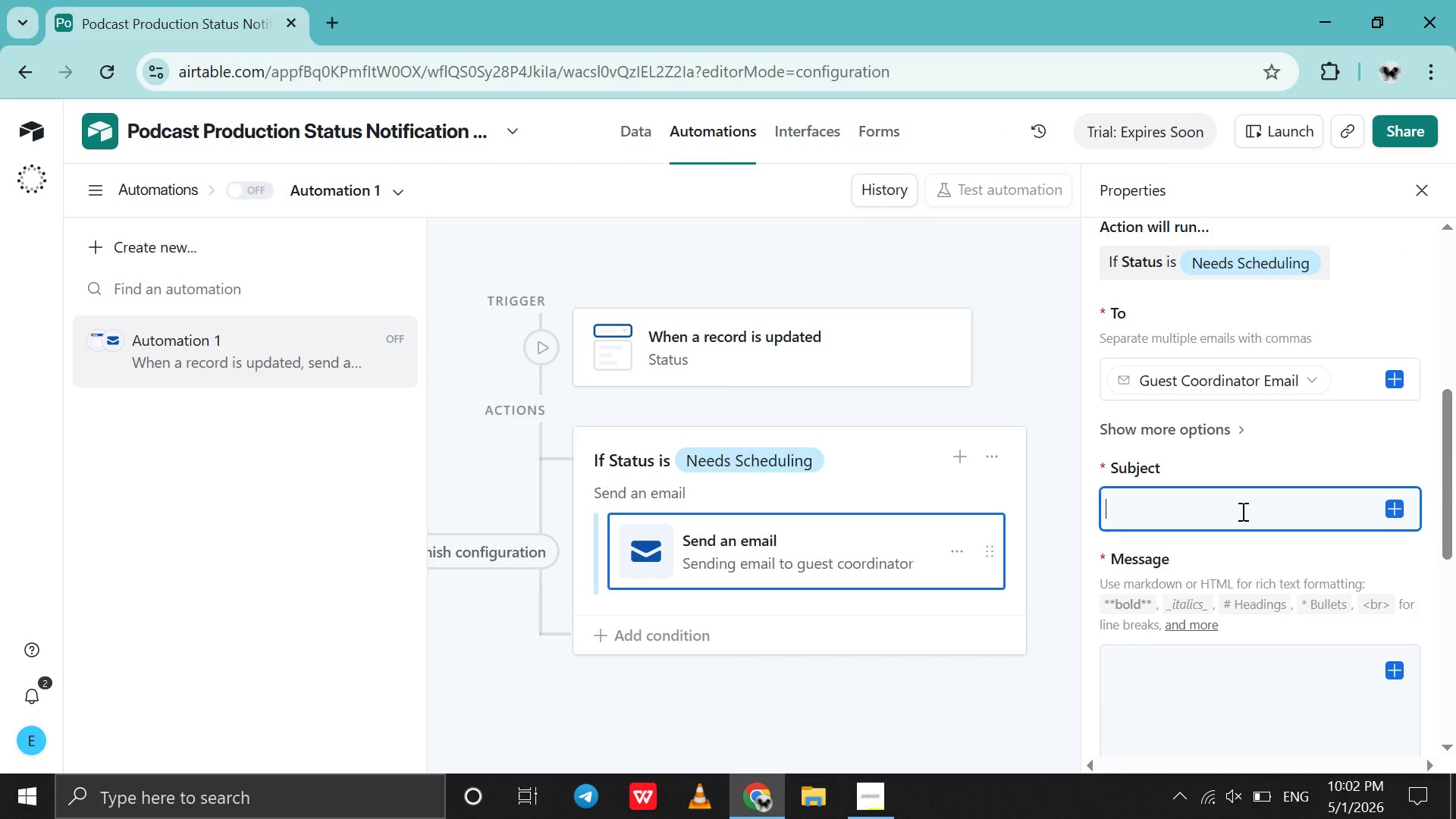 
wait(7.44)
 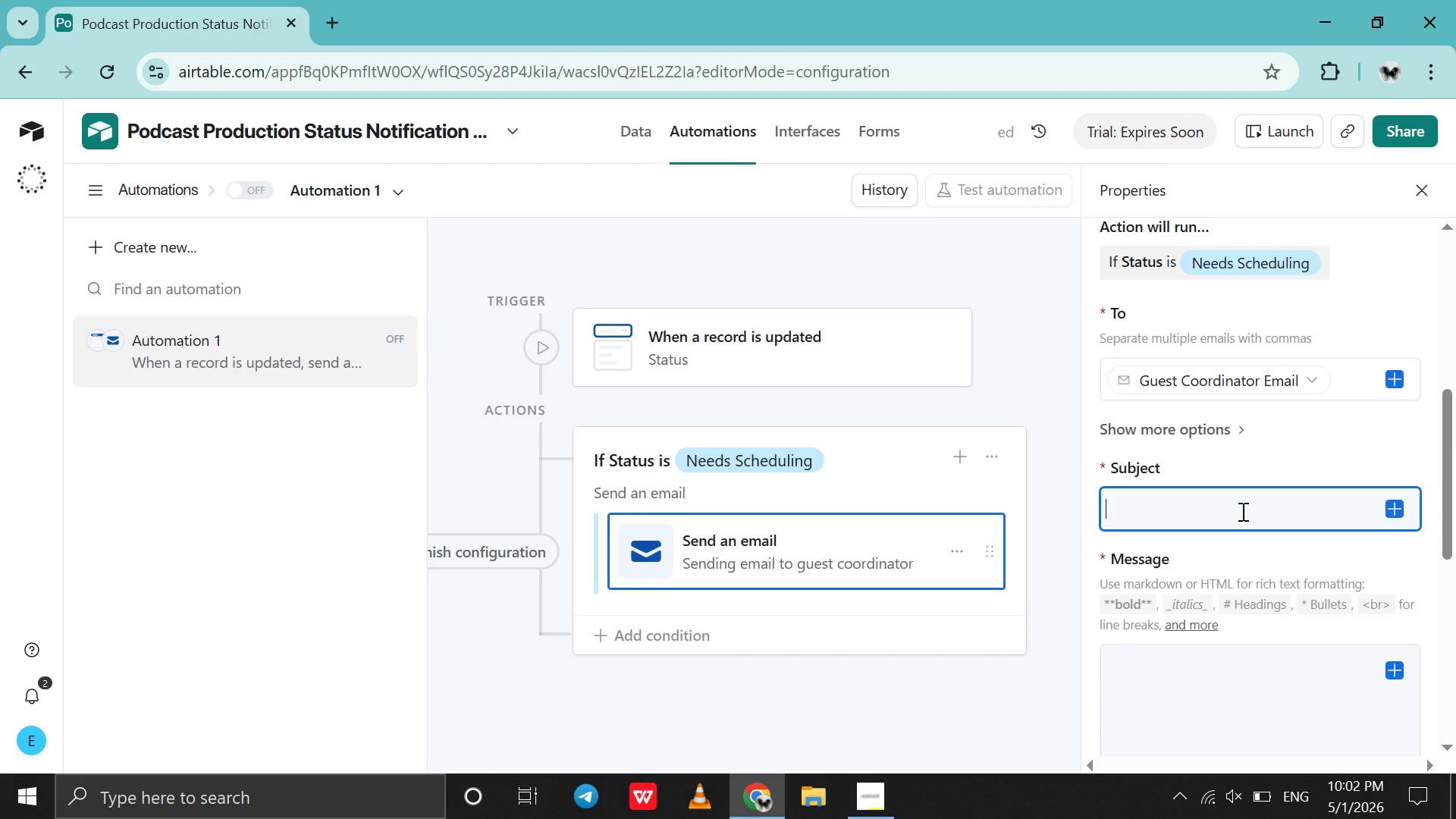 
type(Scheduling Required)
 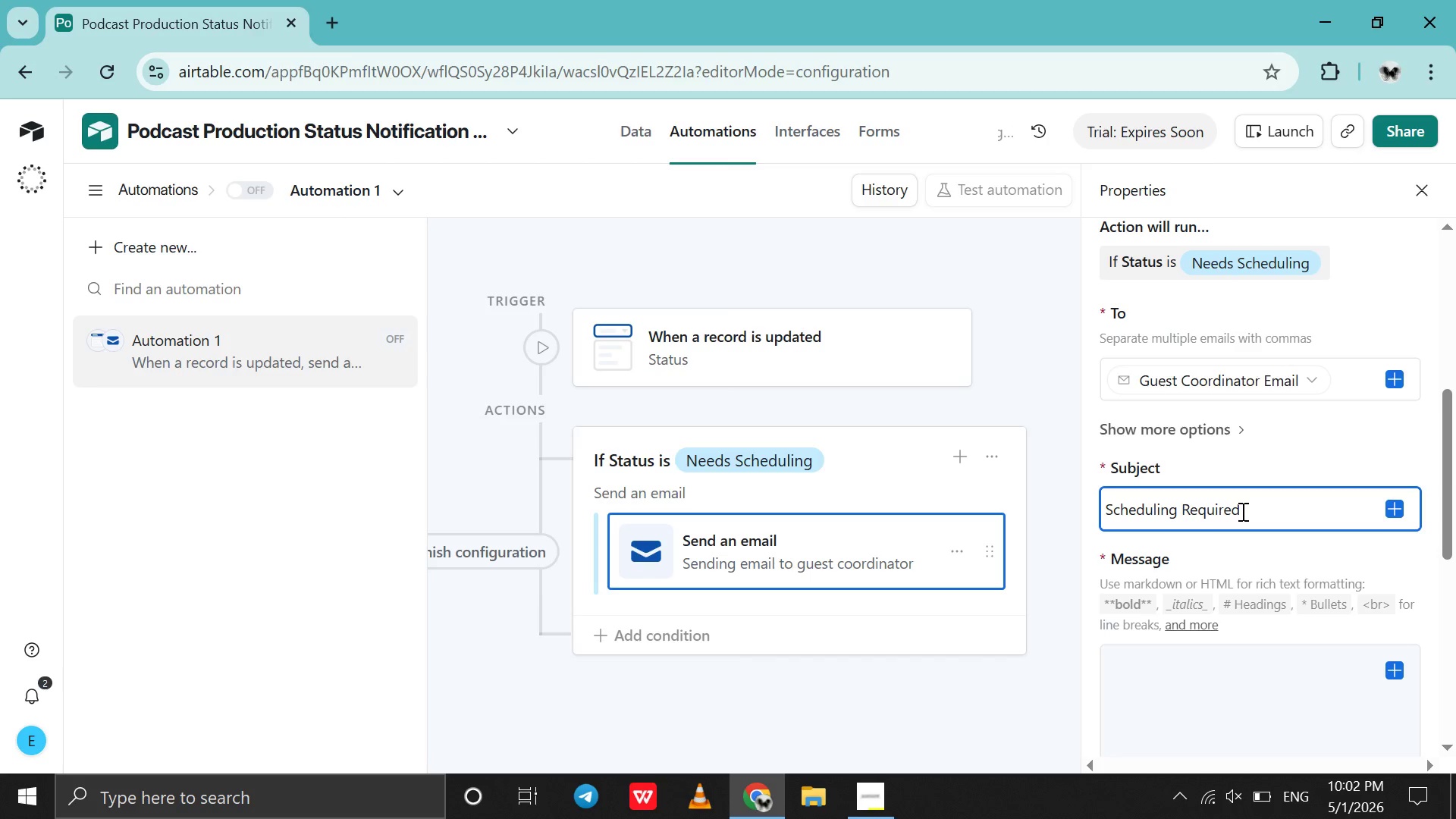 
wait(6.03)
 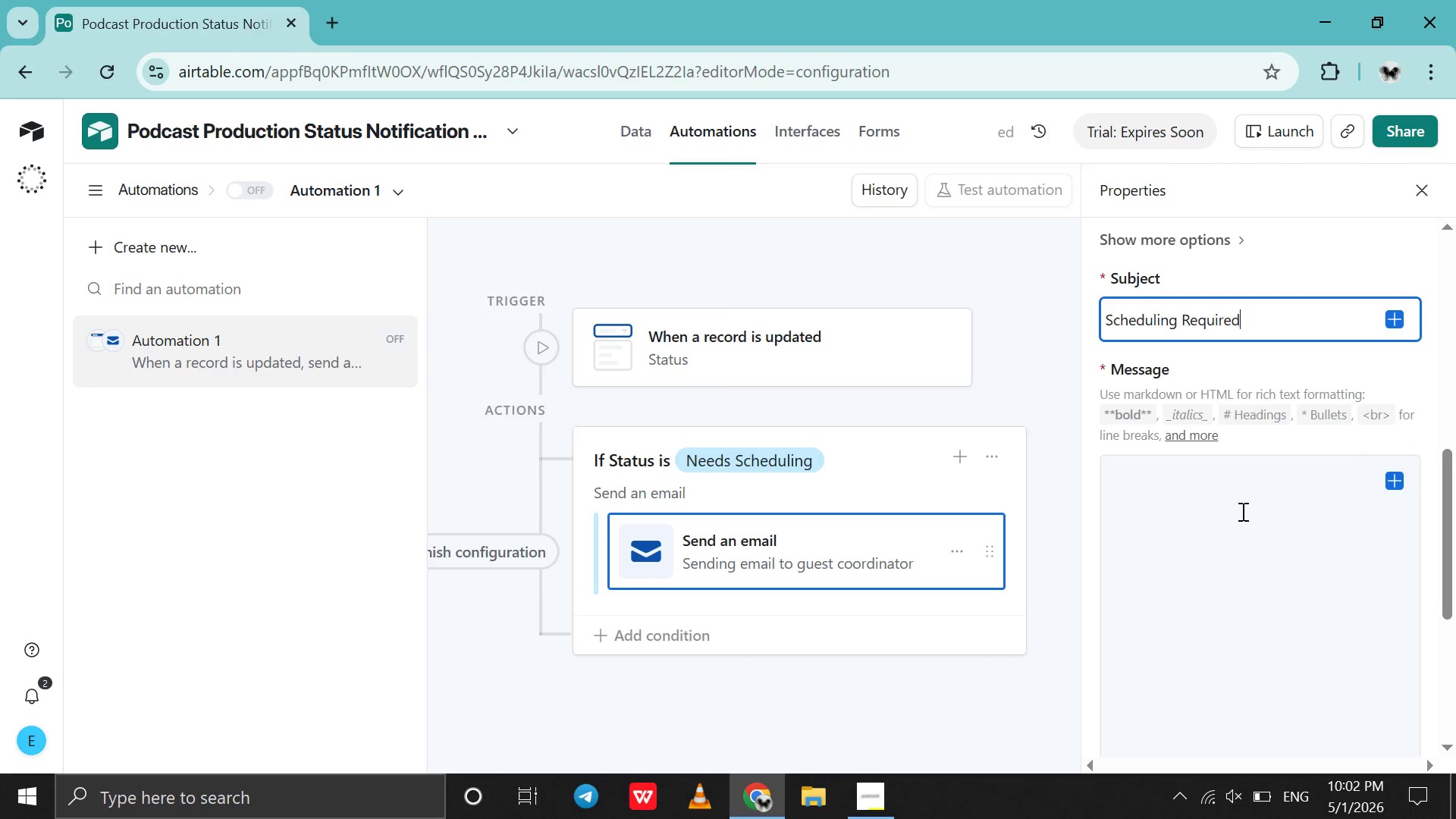 
left_click([1241, 511])
 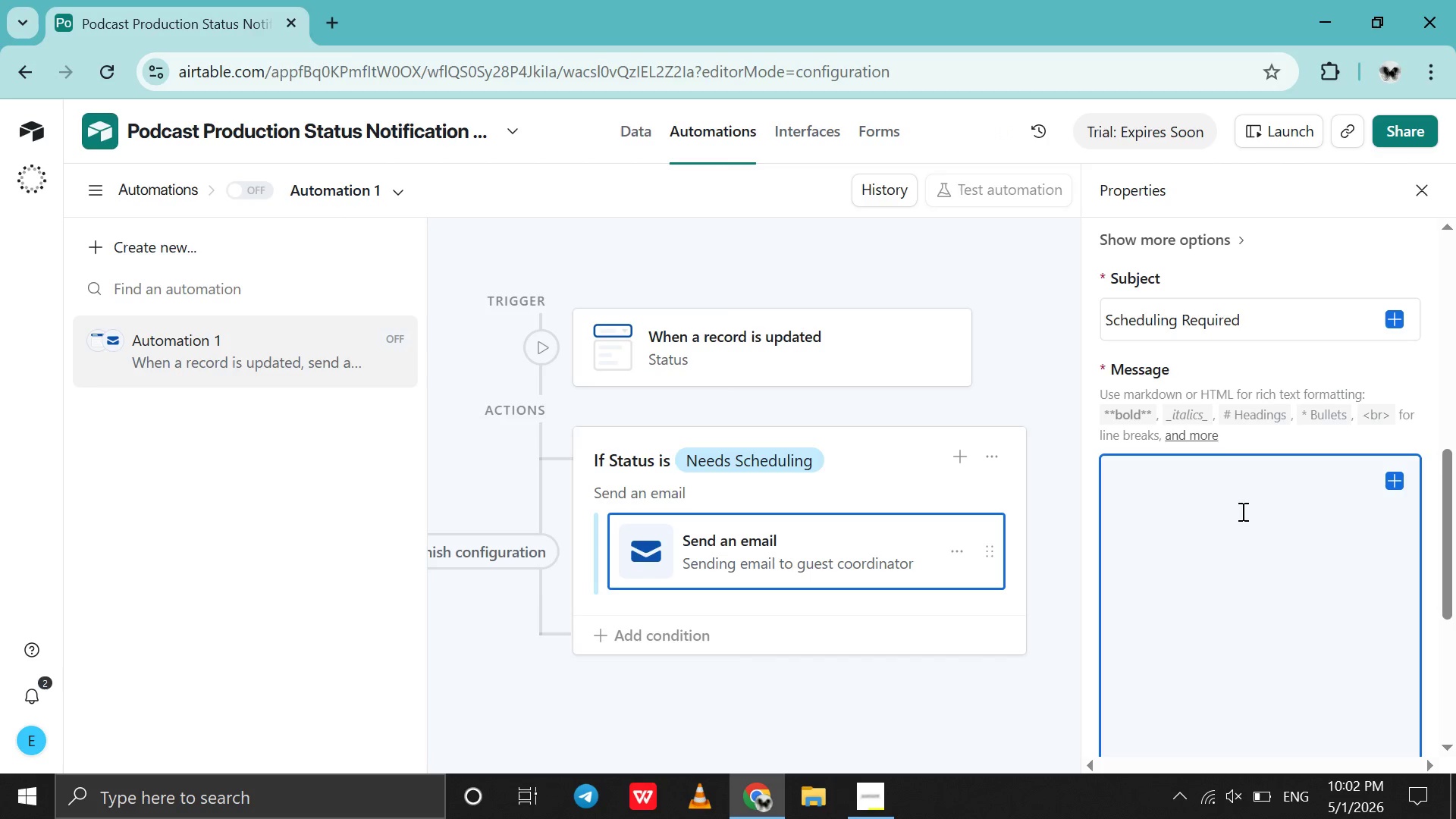 
scroll: coordinate [1241, 511], scroll_direction: down, amount: 5.0
 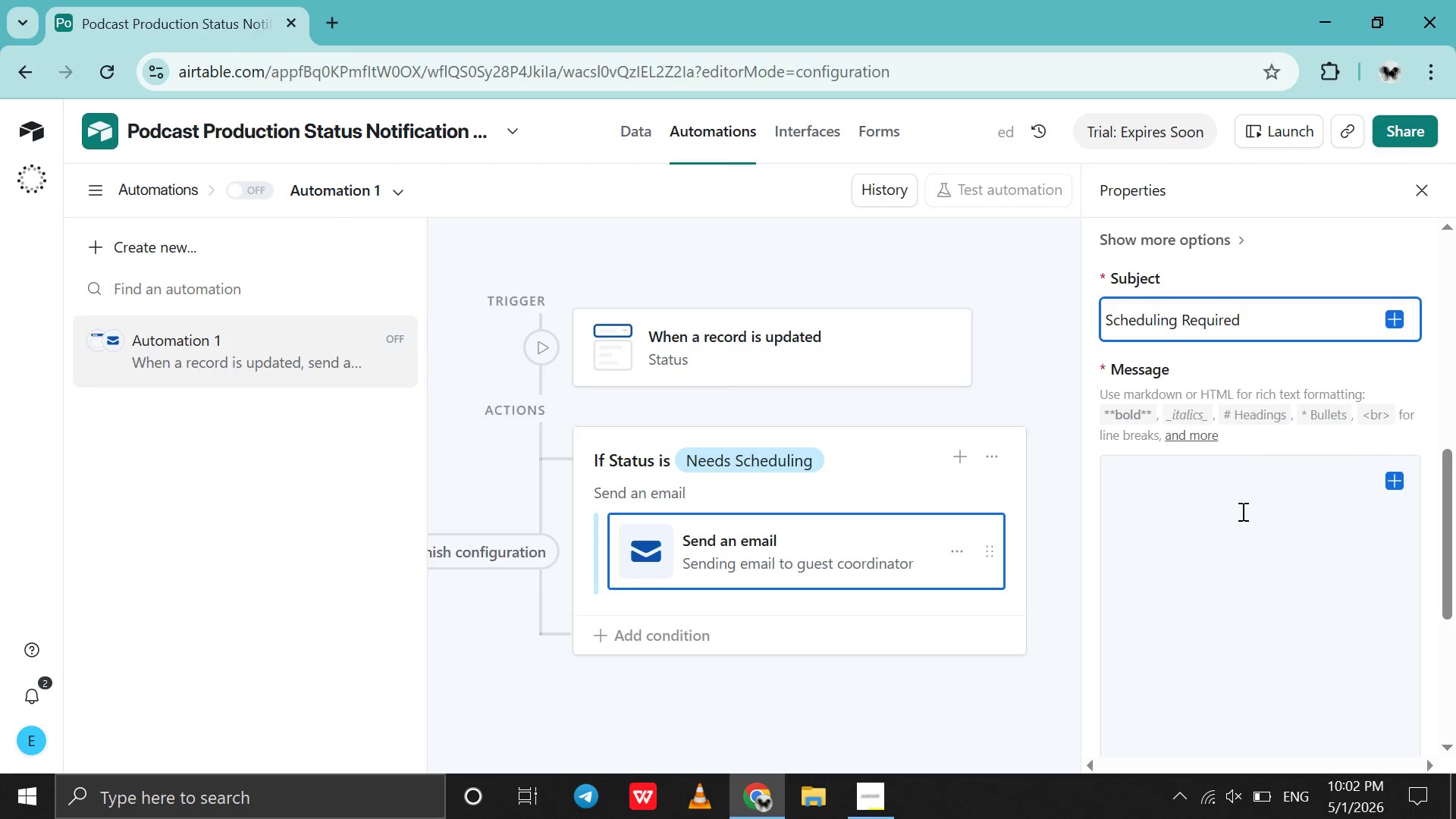 
type(Dear {)
 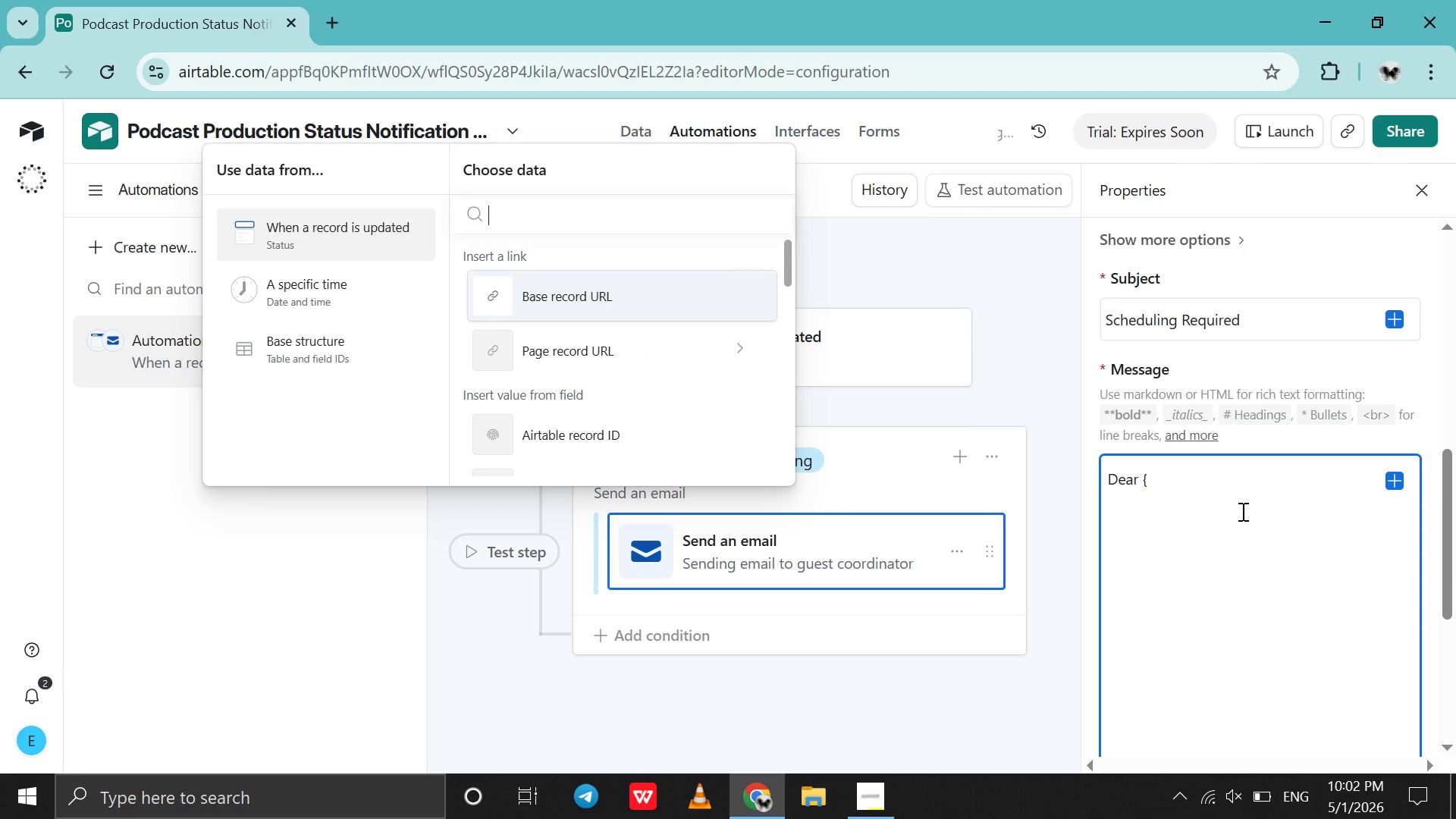 
scroll: coordinate [675, 334], scroll_direction: down, amount: 23.0
 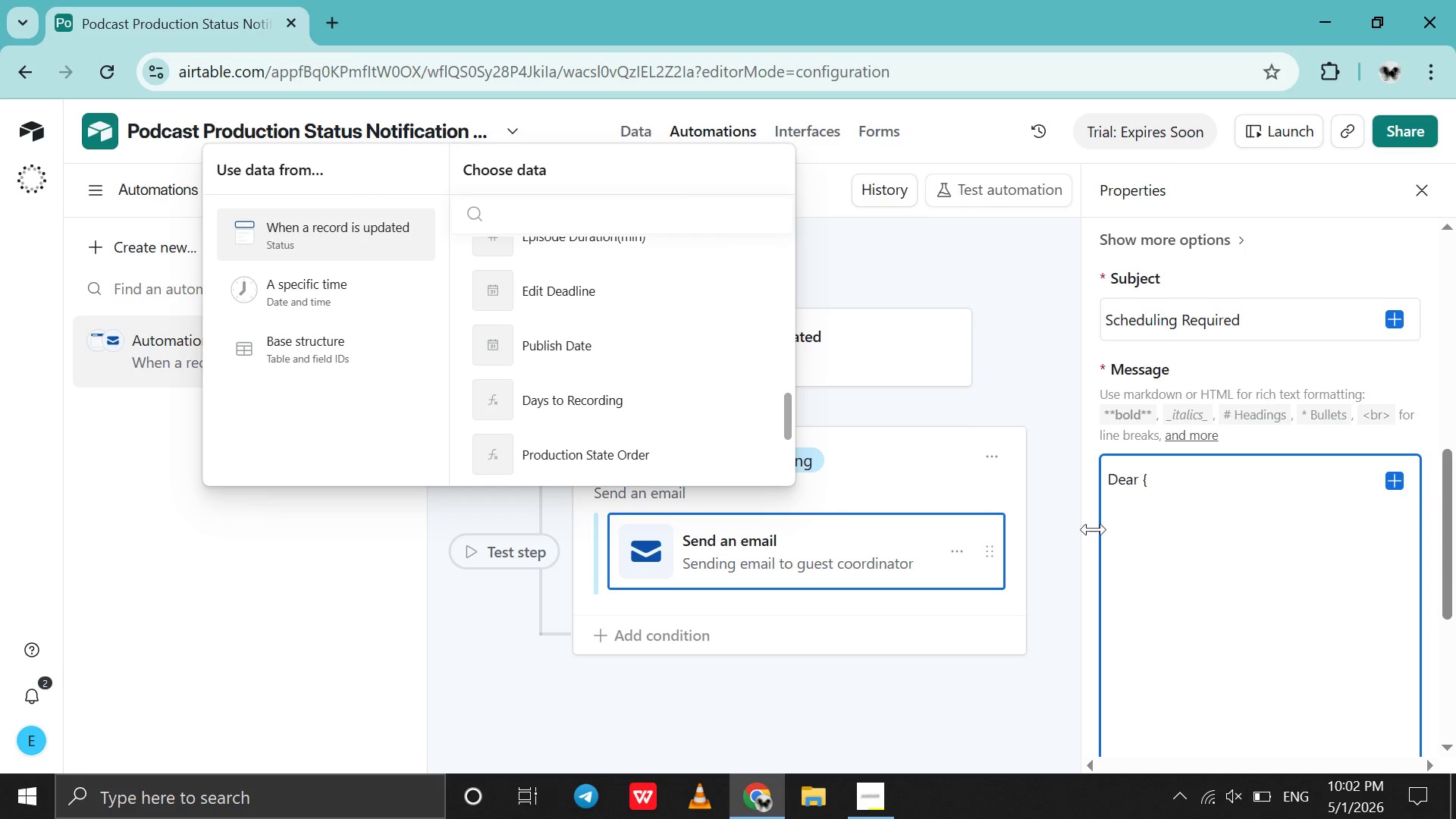 
left_click([1151, 478])
 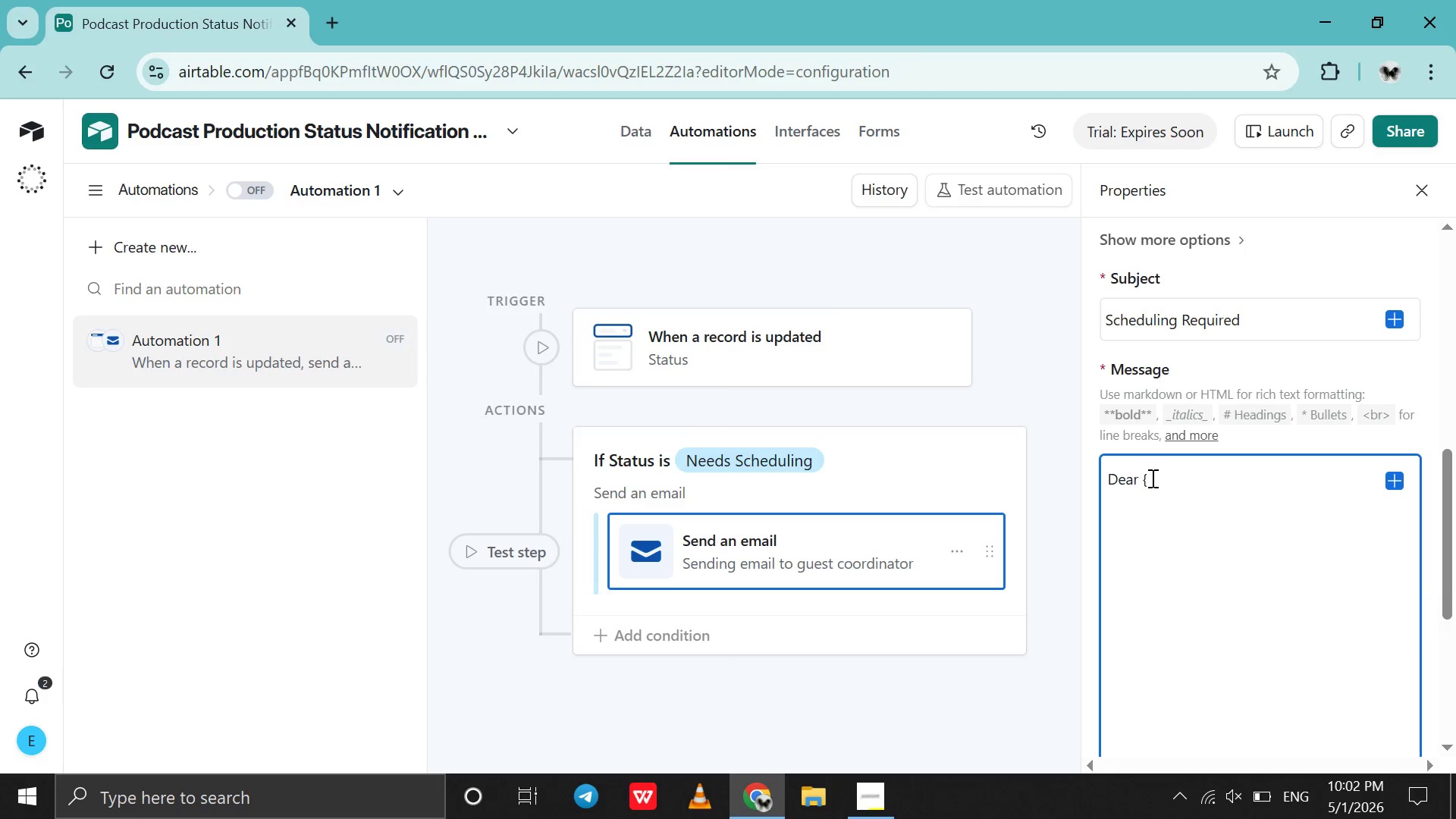 
key(Backspace)
type(Coordinator,)
 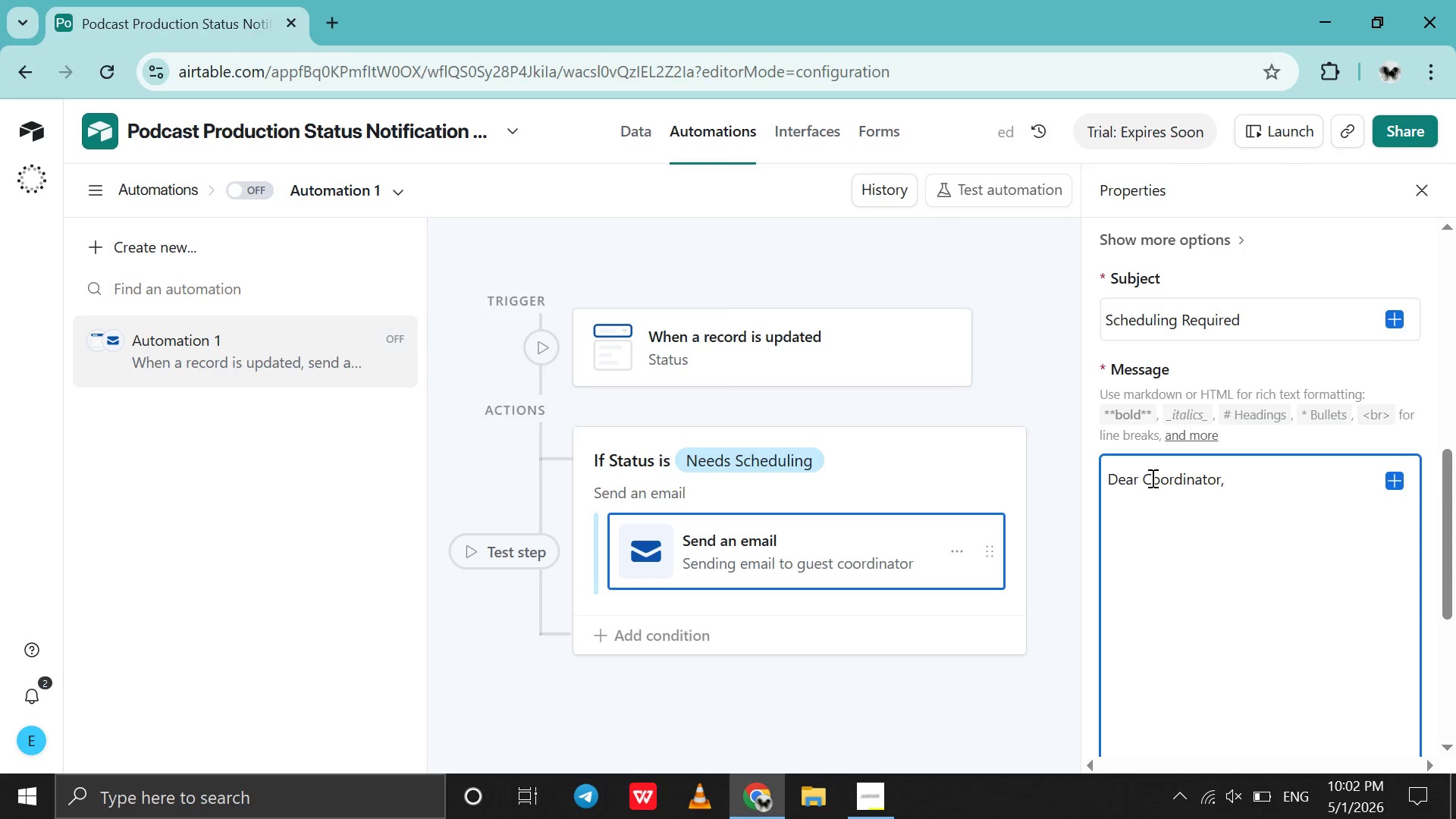 
key(Shift+Enter)
 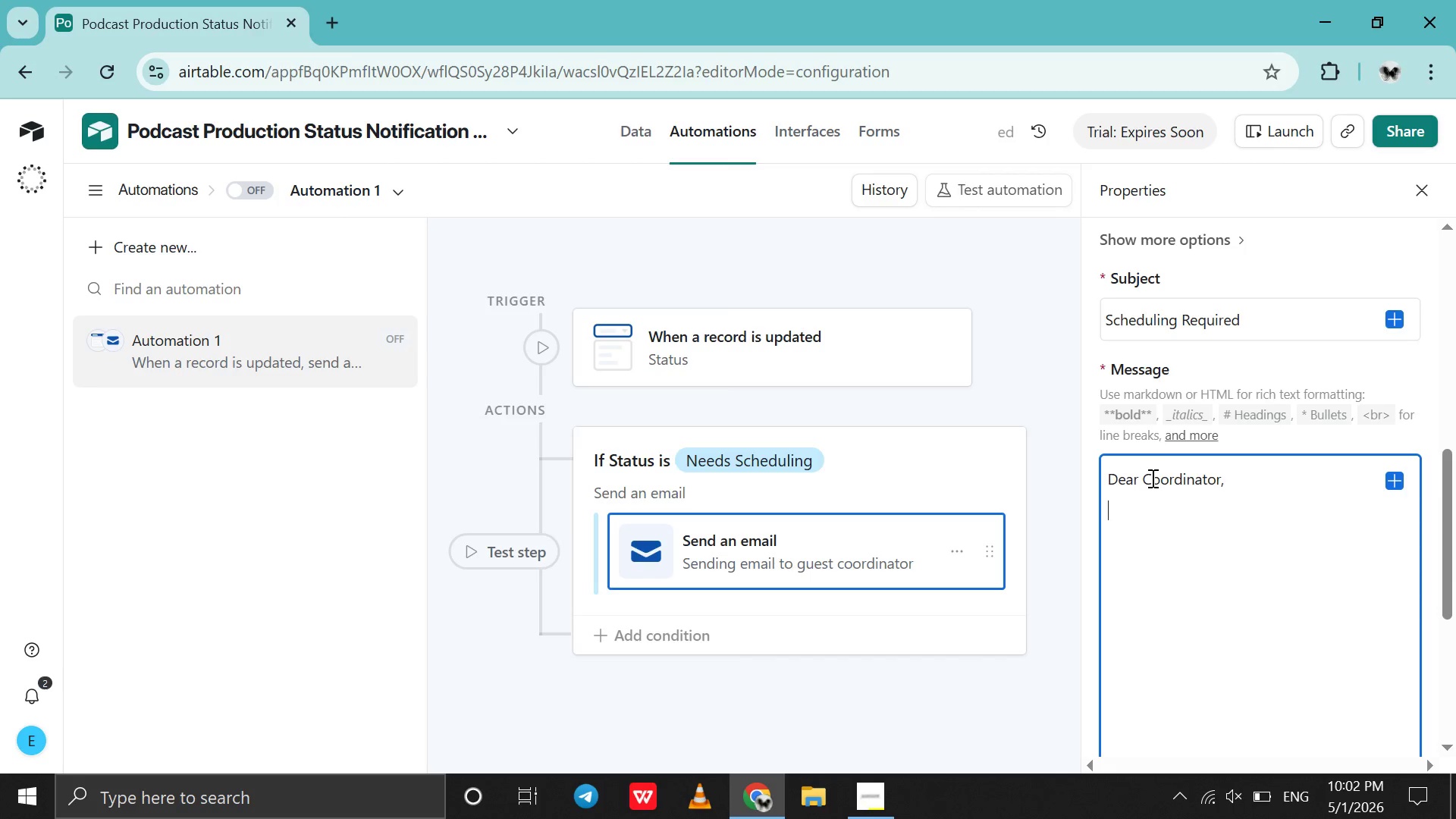 
type(The episode "{)
 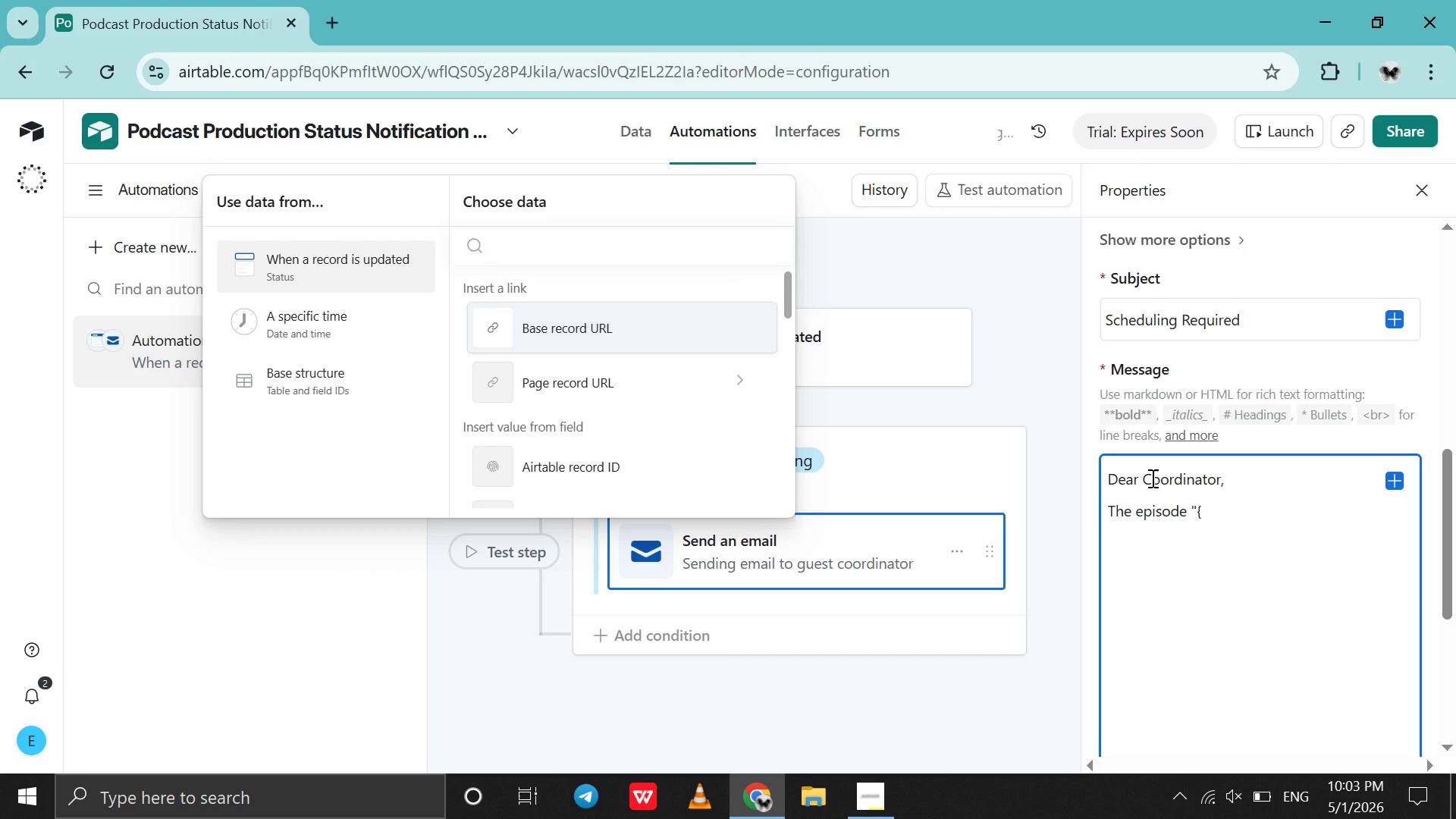 
scroll: coordinate [610, 330], scroll_direction: down, amount: 7.0
 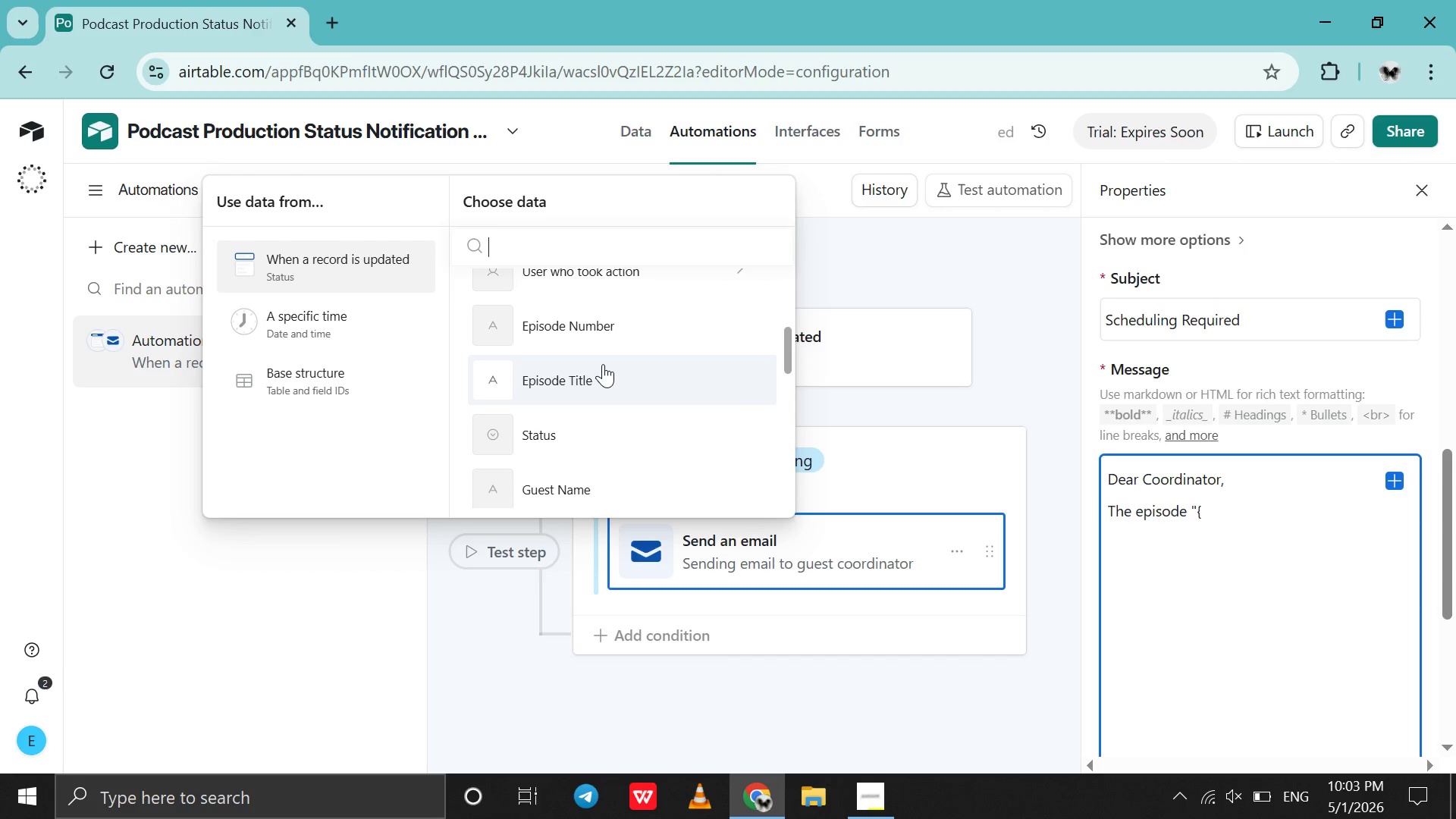 
left_click([603, 364])
 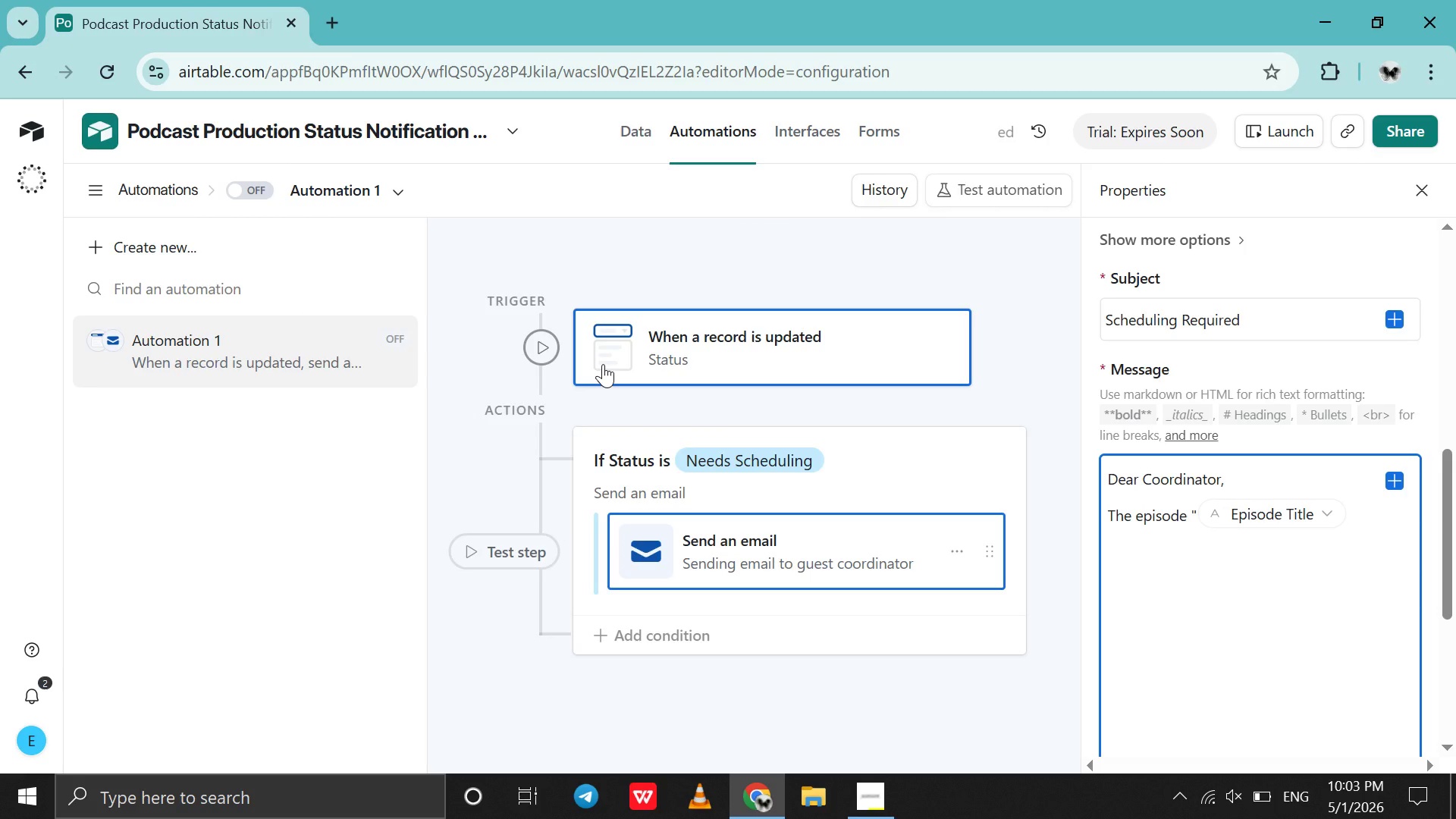 
type(" featurin)
 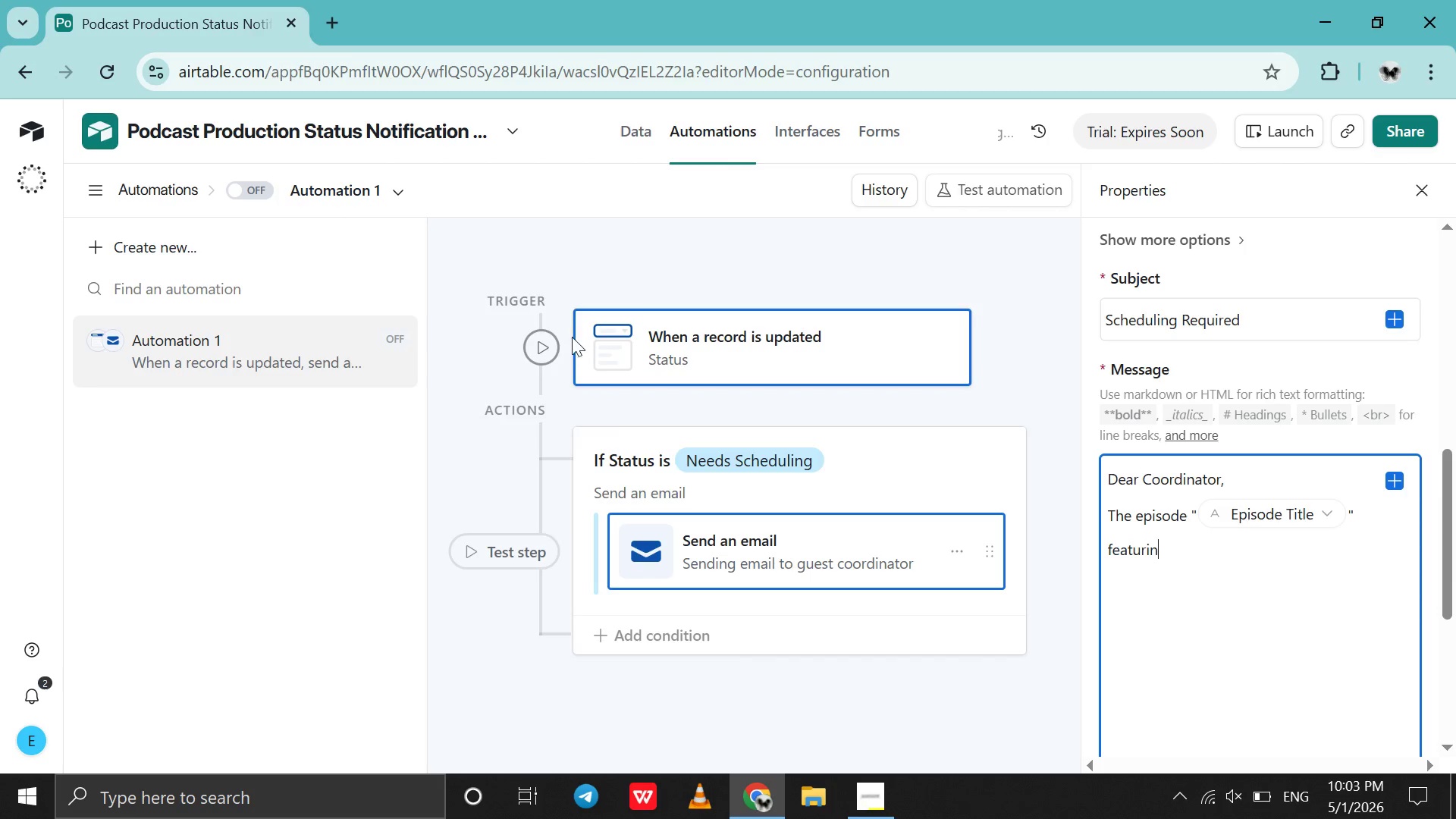 
key(G)
 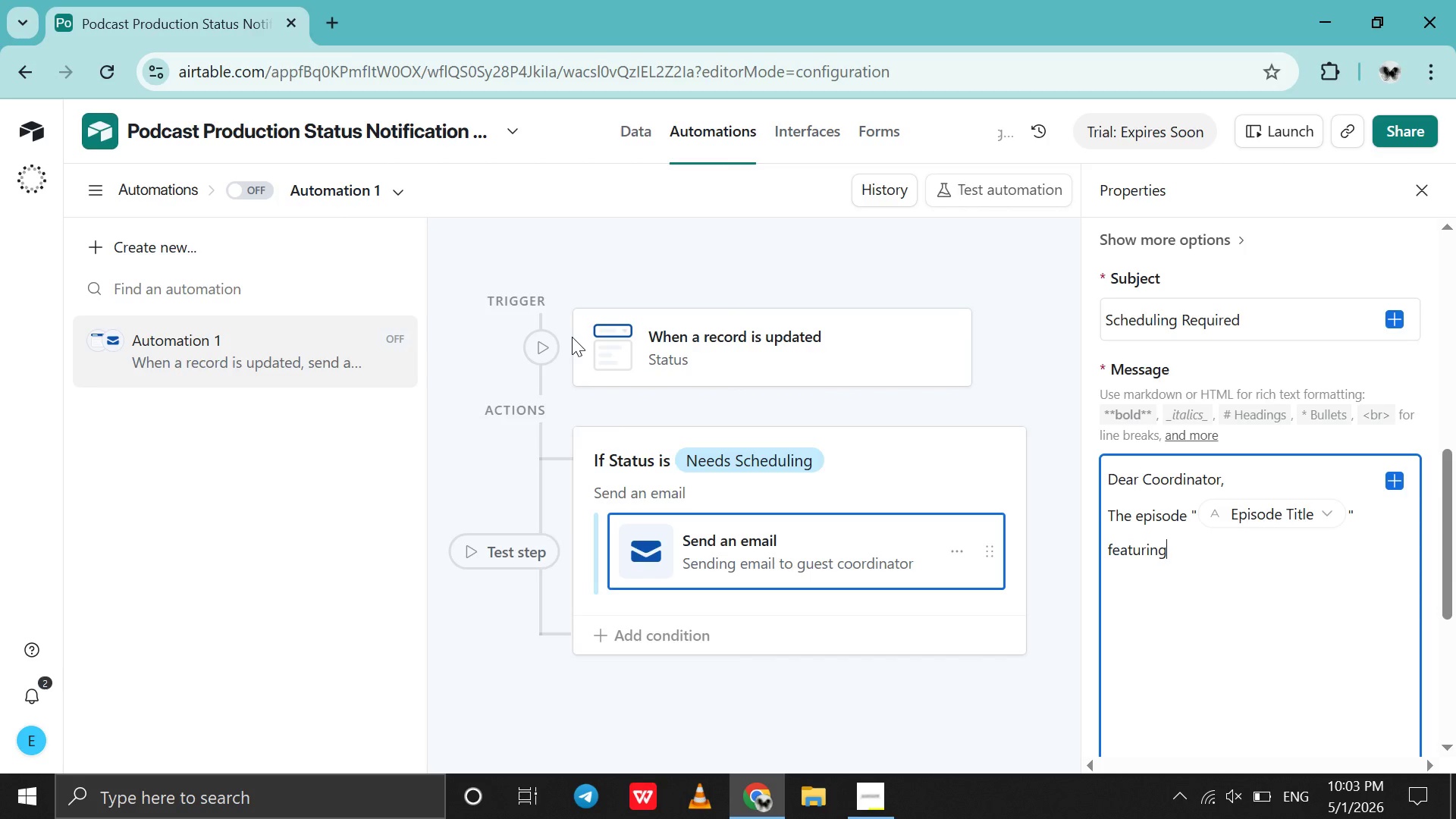 
key(Space)
 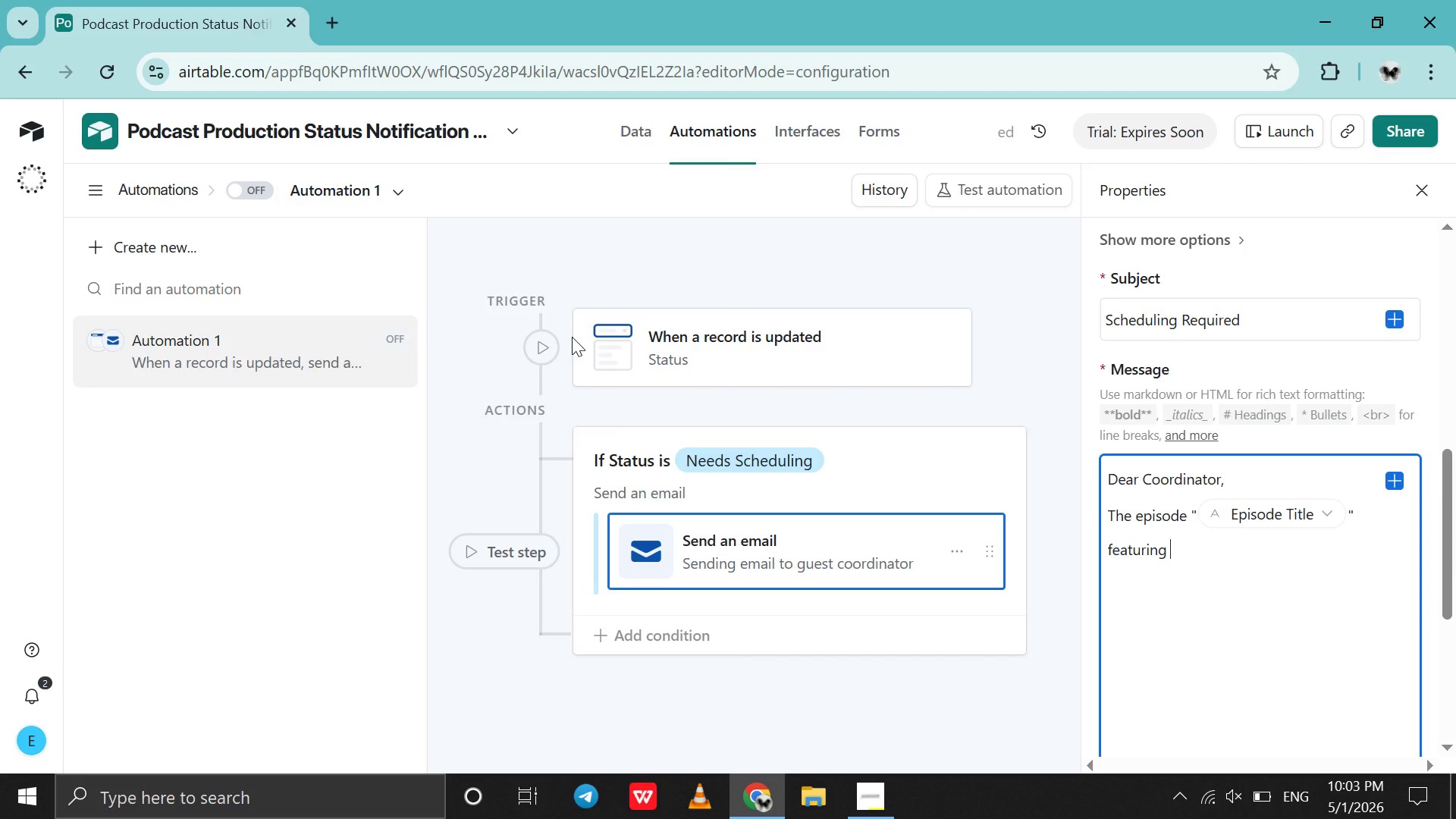 
key(Shift+BracketLeft)
 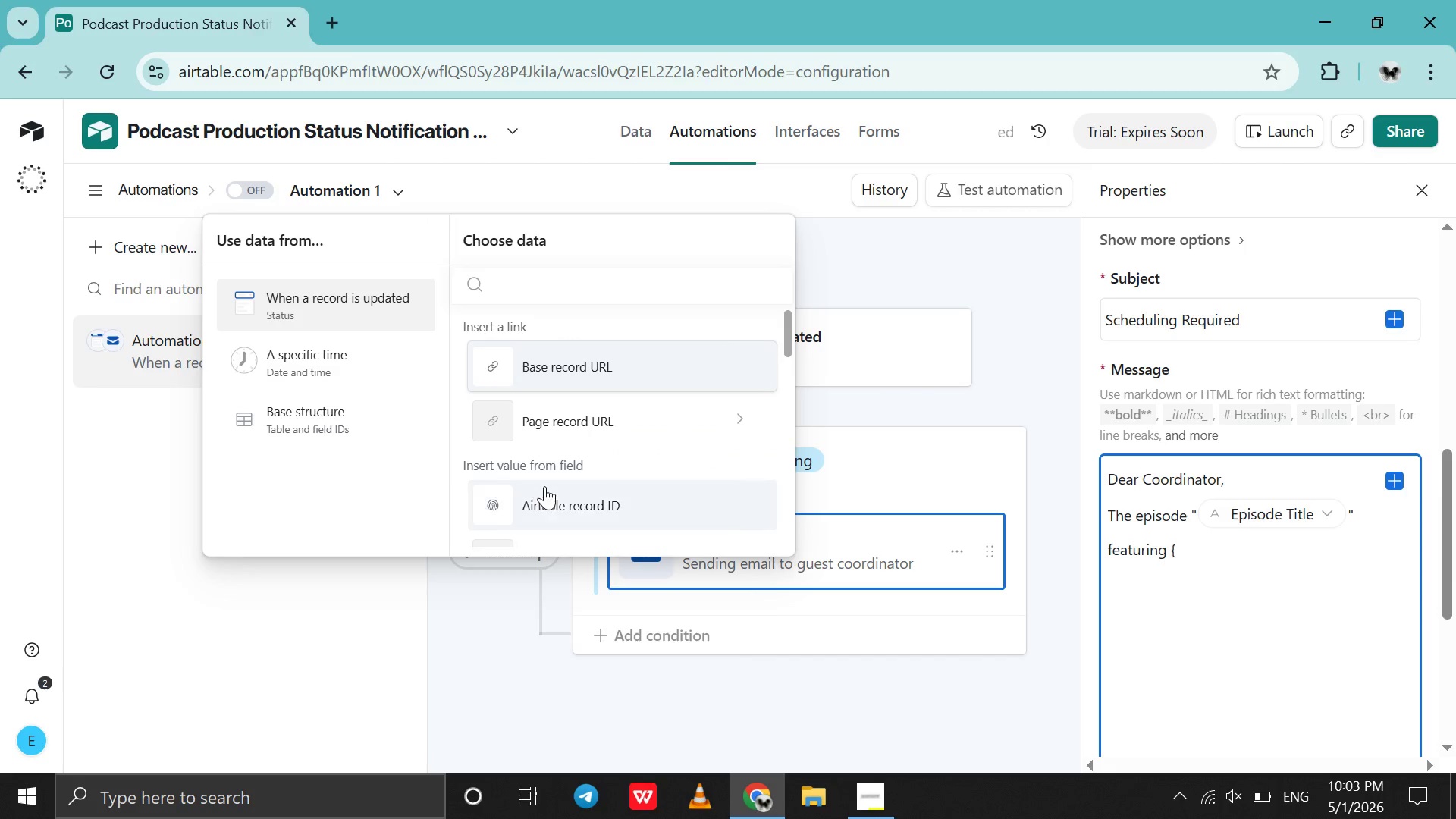 
scroll: coordinate [573, 494], scroll_direction: down, amount: 7.0
 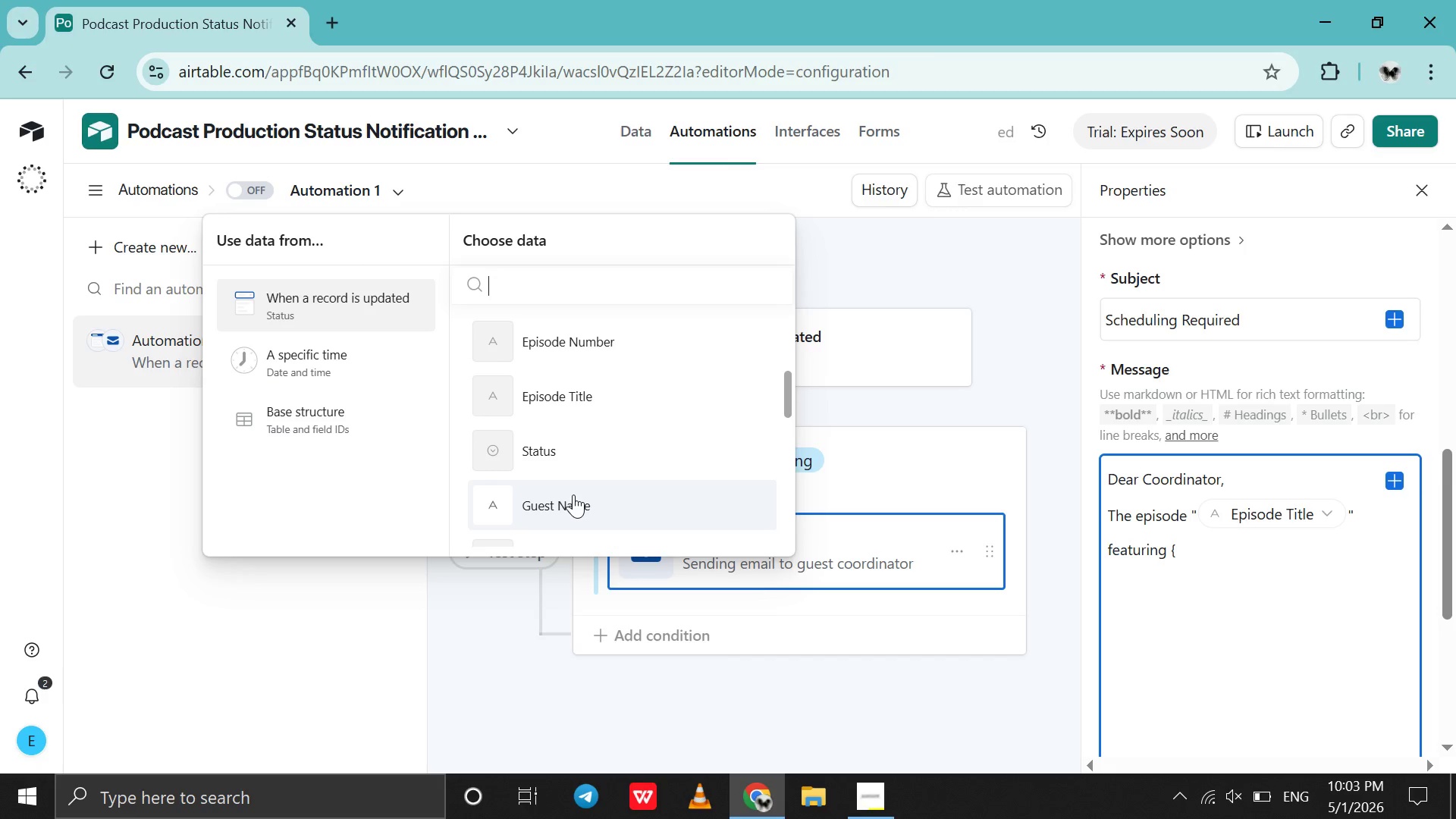 
left_click([573, 494])
 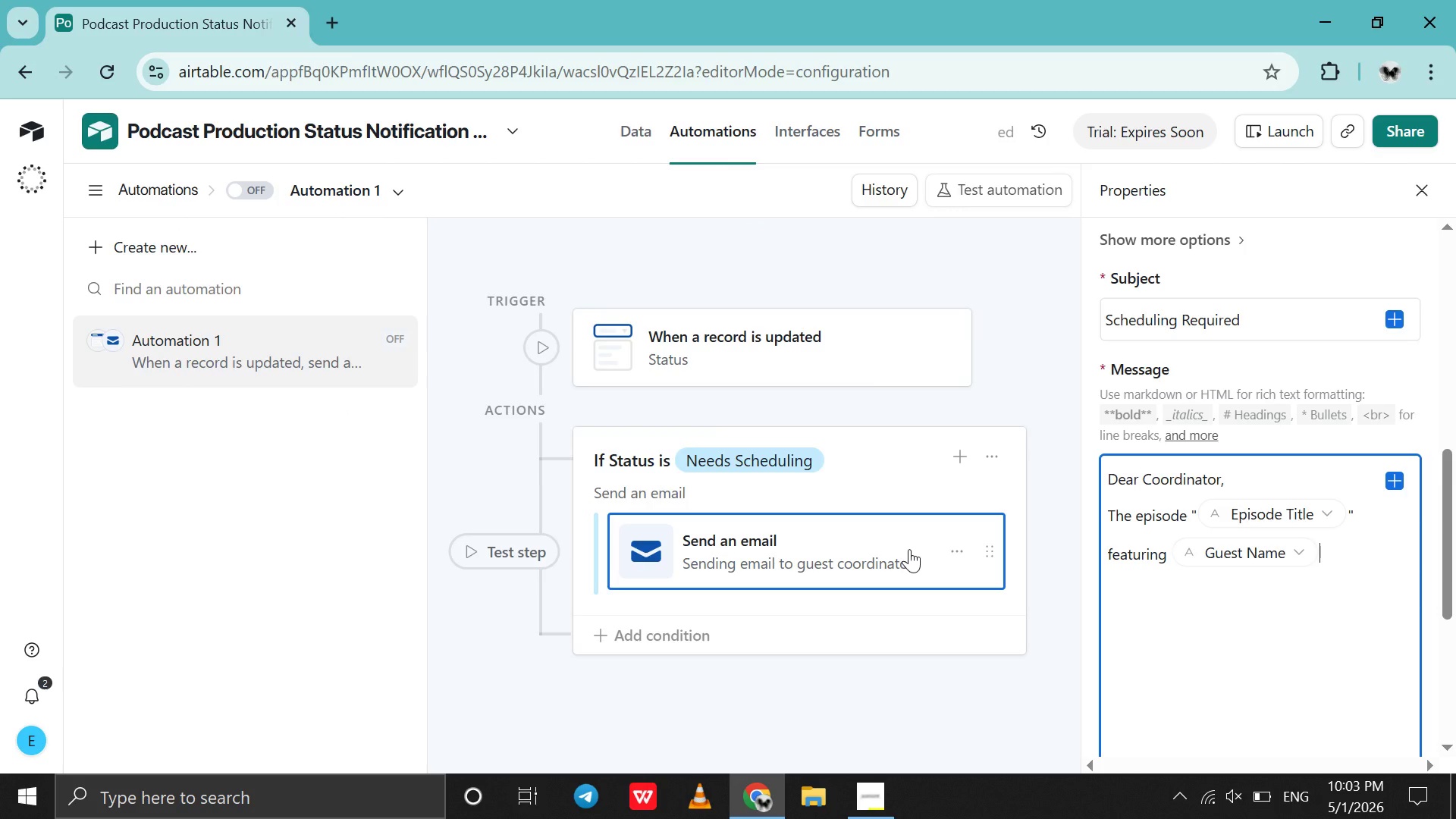 
type( is now ready for scheduling.)
 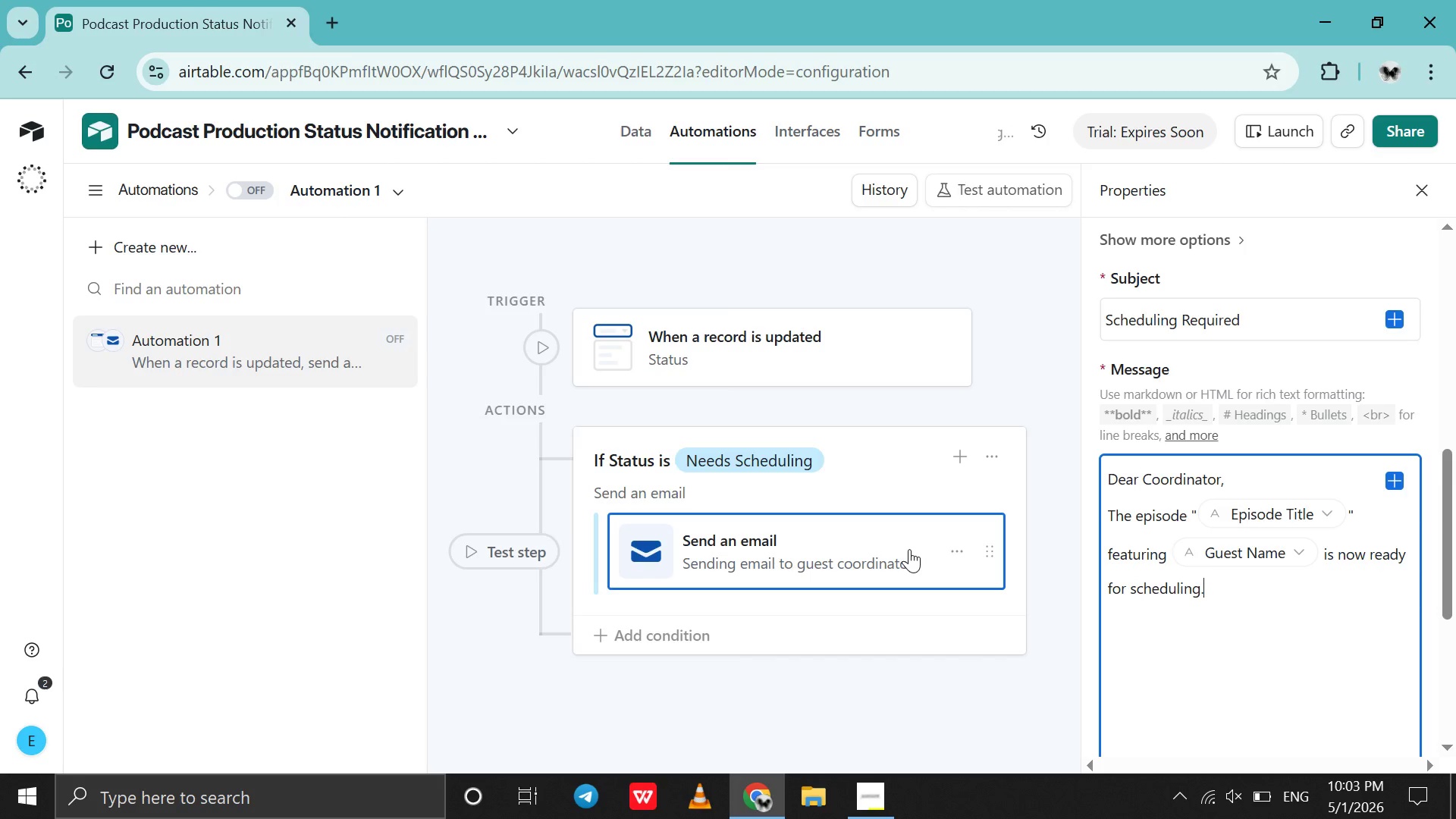 
key(Shift+Enter)
 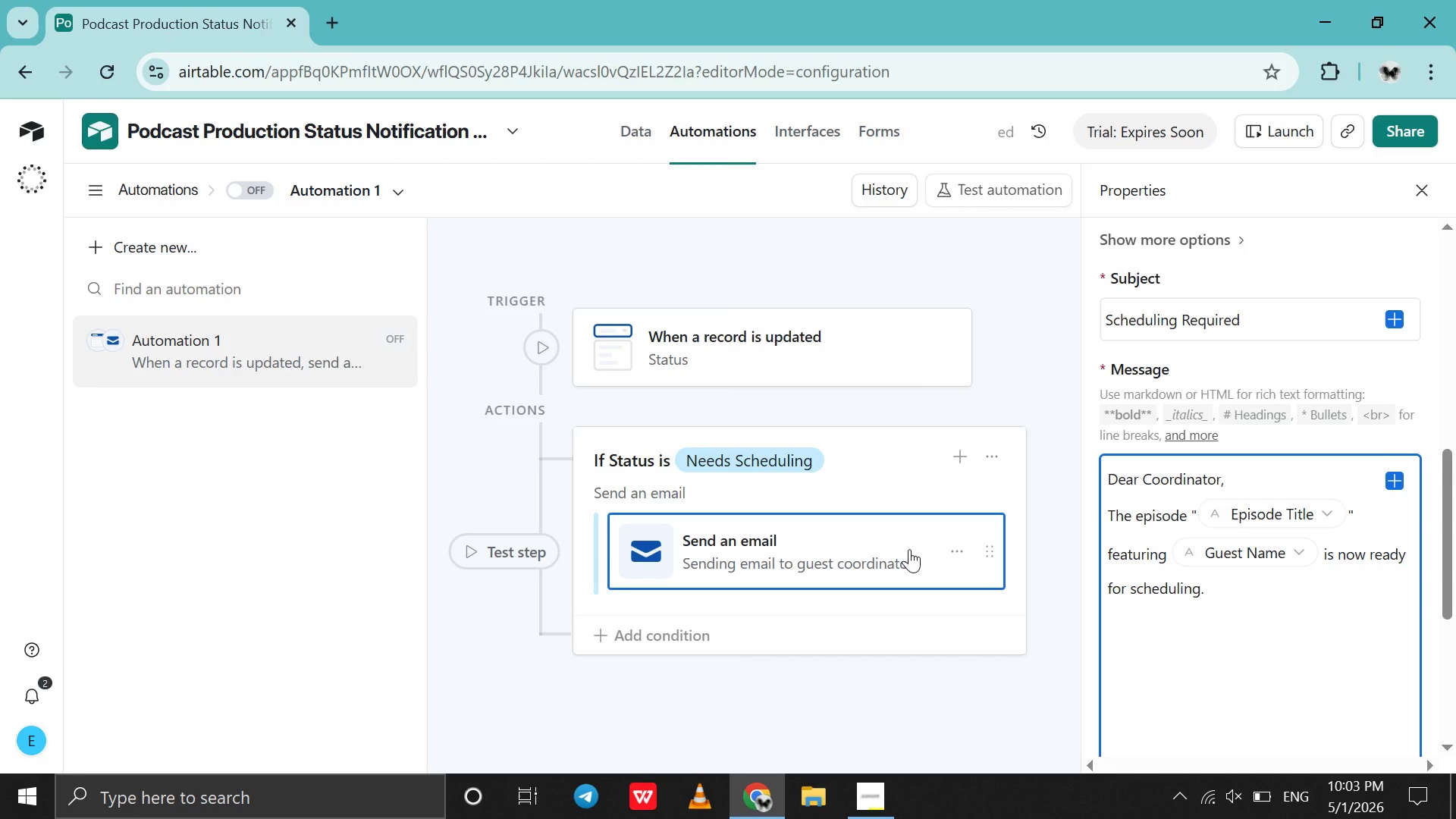 
key(Shift+Enter)
 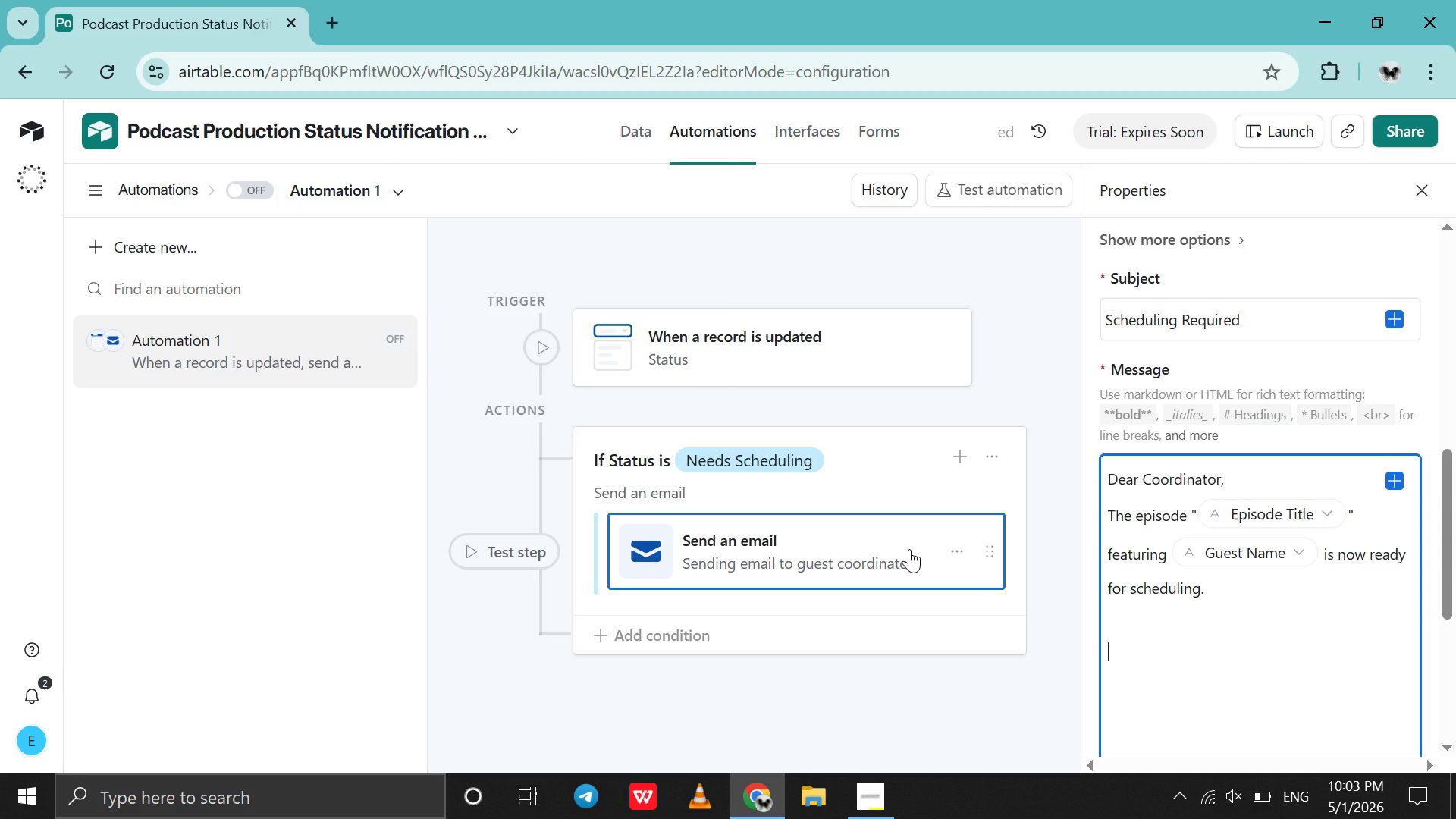 
type(Pleaase )
key(Backspace)
key(Backspace)
key(Backspace)
key(Backspace)
type(se confirm )
key(Backspace)
key(Backspace)
key(Backspace)
key(Backspace)
key(Backspace)
key(Backspace)
type(ordinate with tht)
key(Backspace)
type(e gust )
key(Backspace)
key(Backspace)
key(Backspace)
type(est and confirm a recording date )
 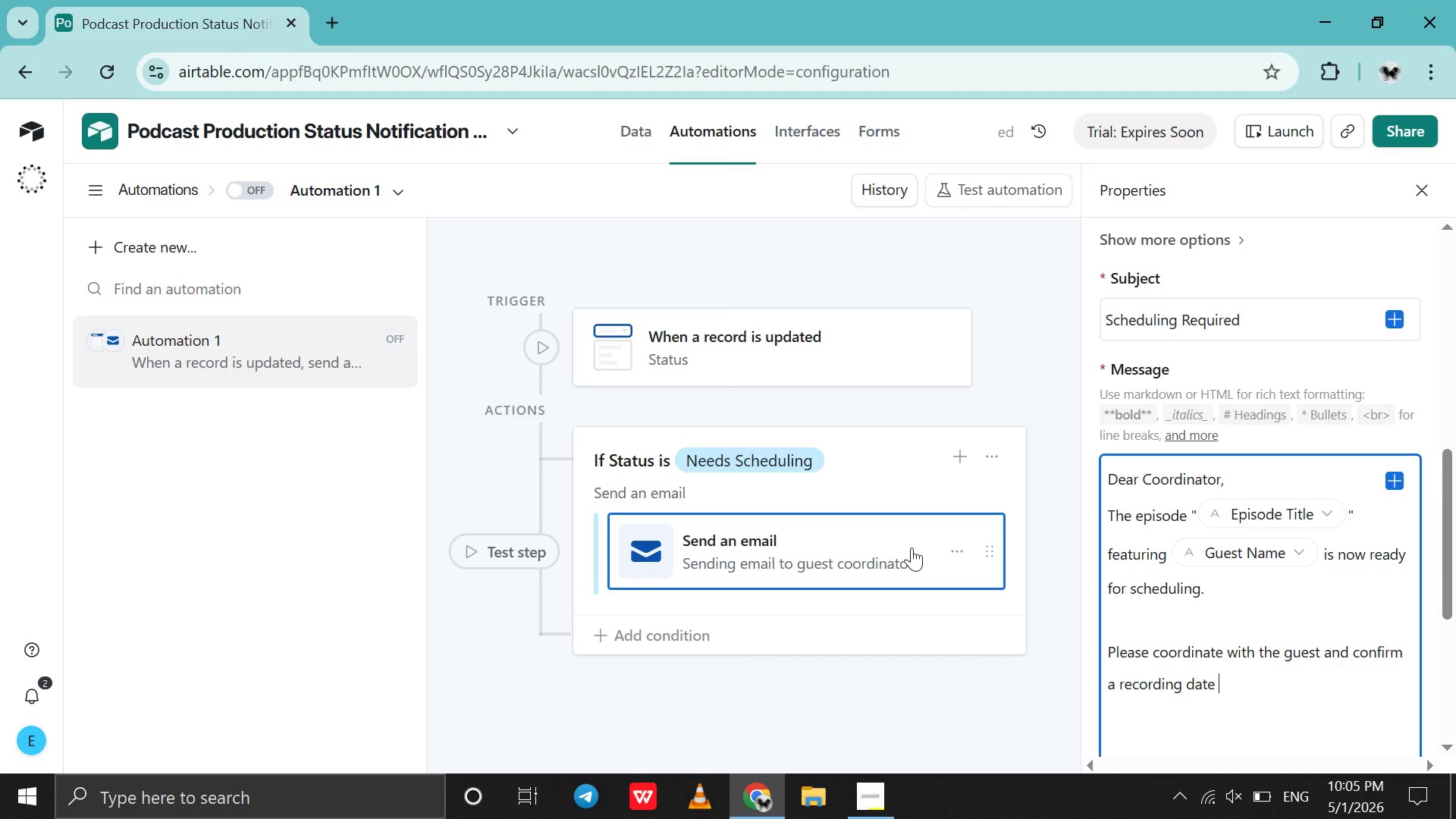 
wait(35.84)
 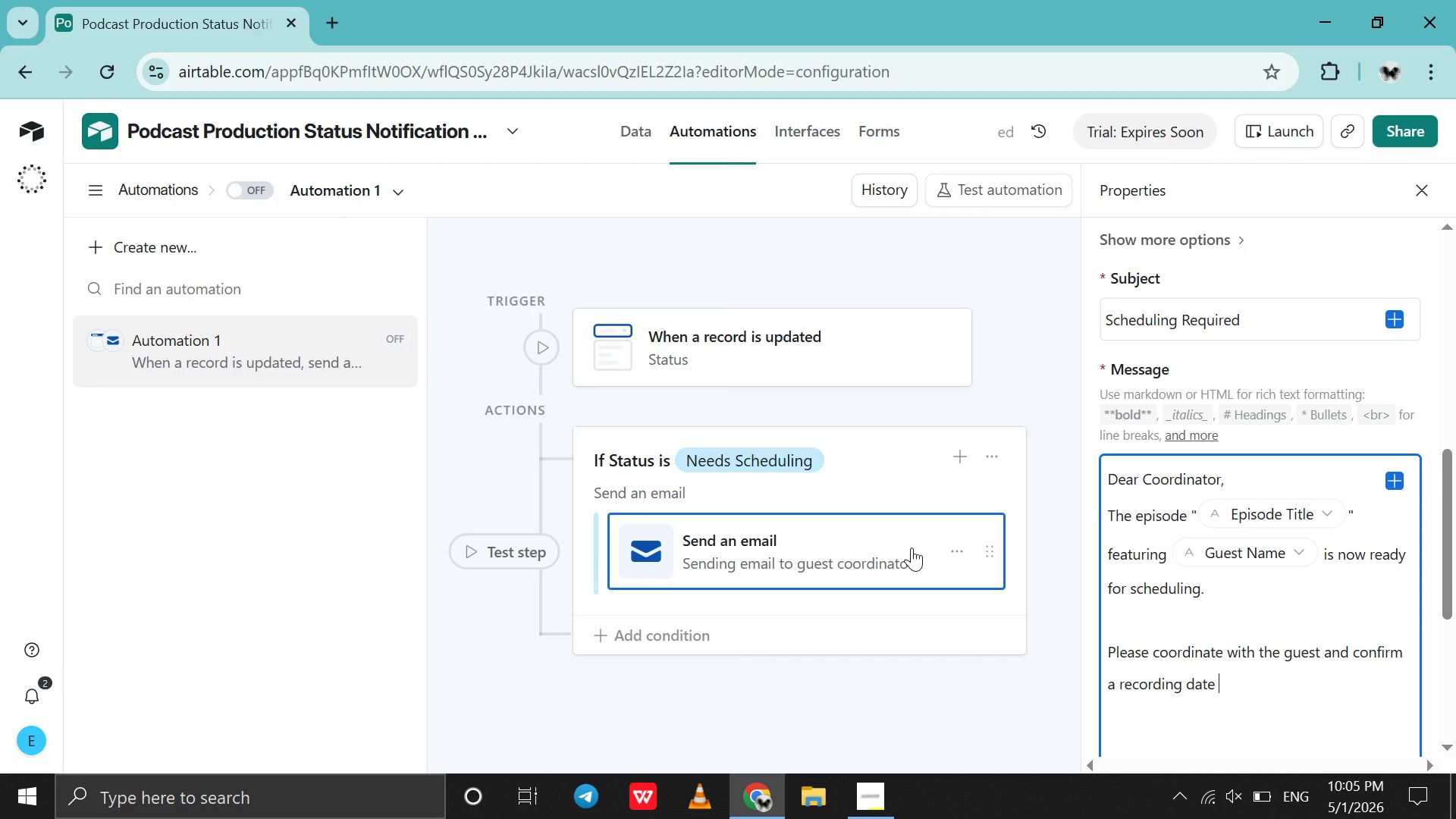 
key(Backspace)
 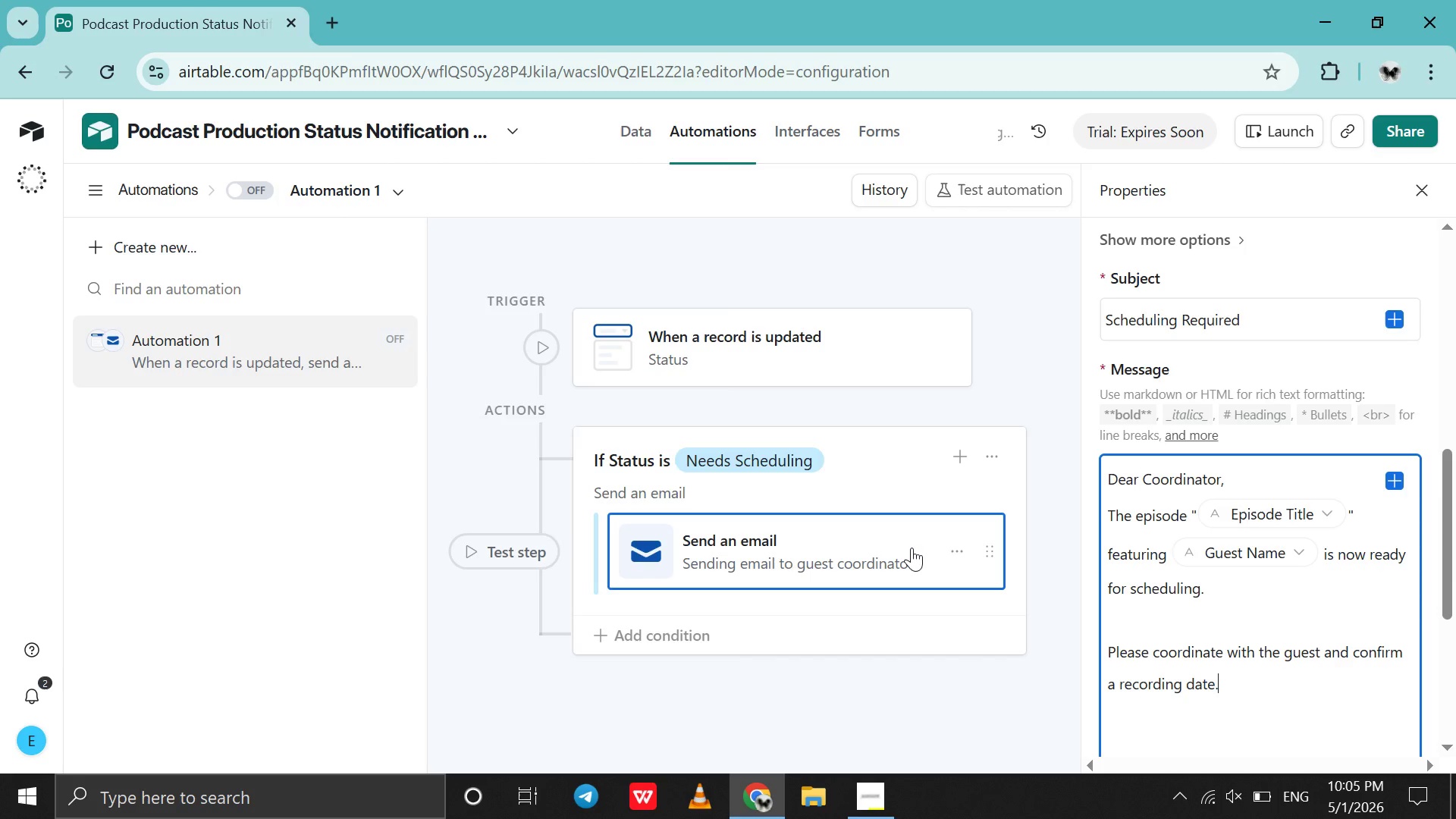 
key(Period)
 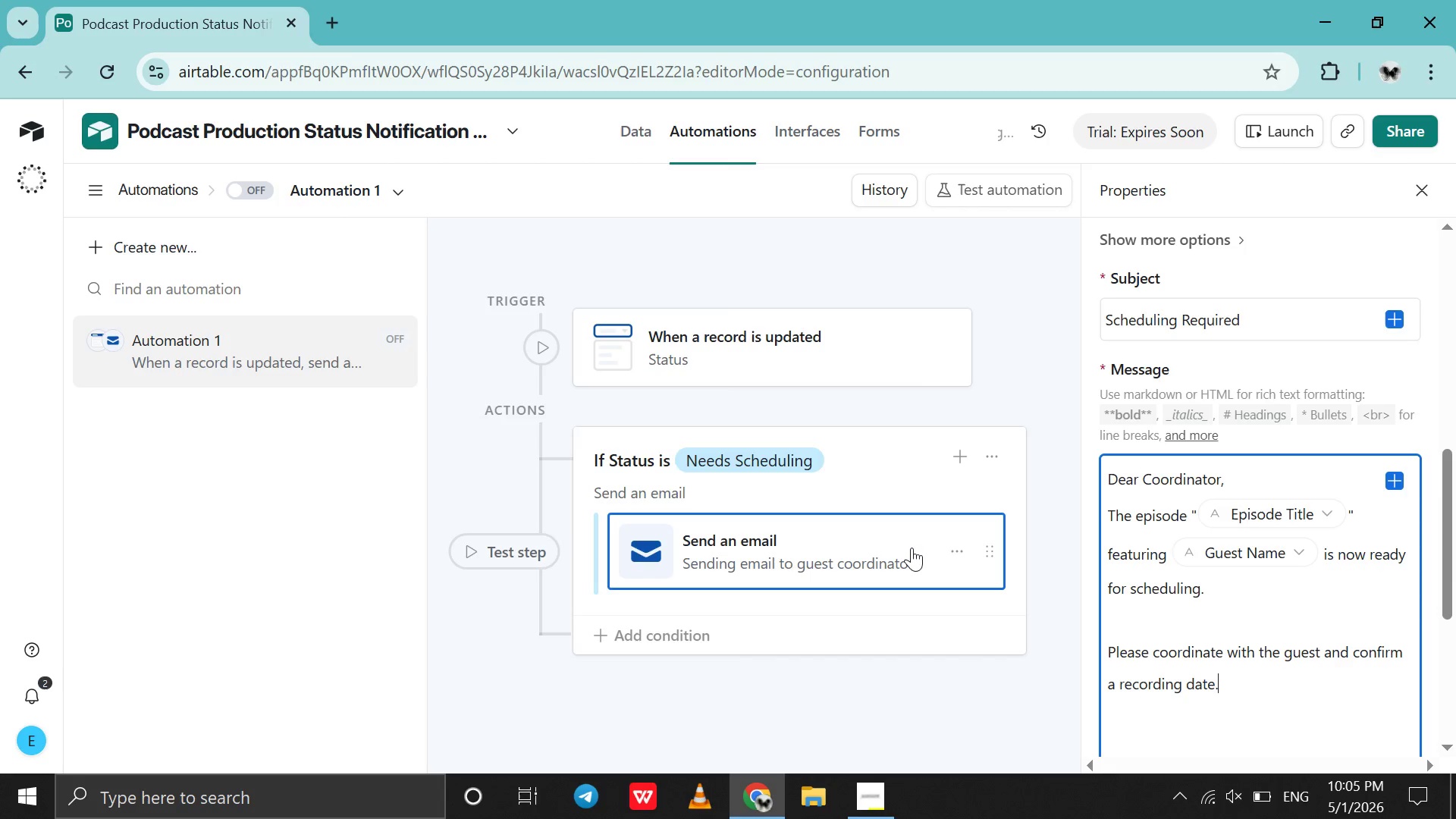 
key(Shift+Enter)
 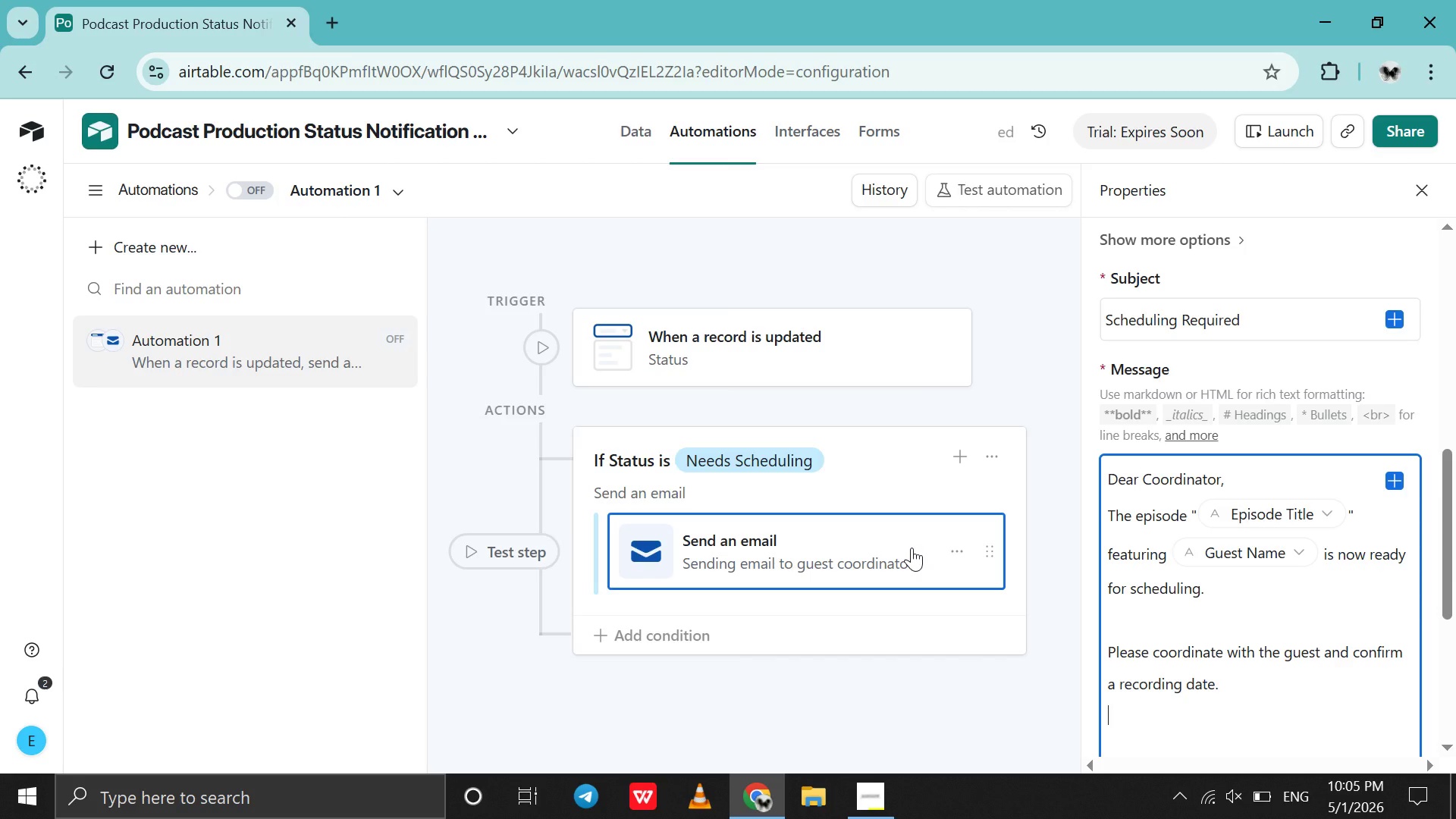 
key(Shift+Enter)
 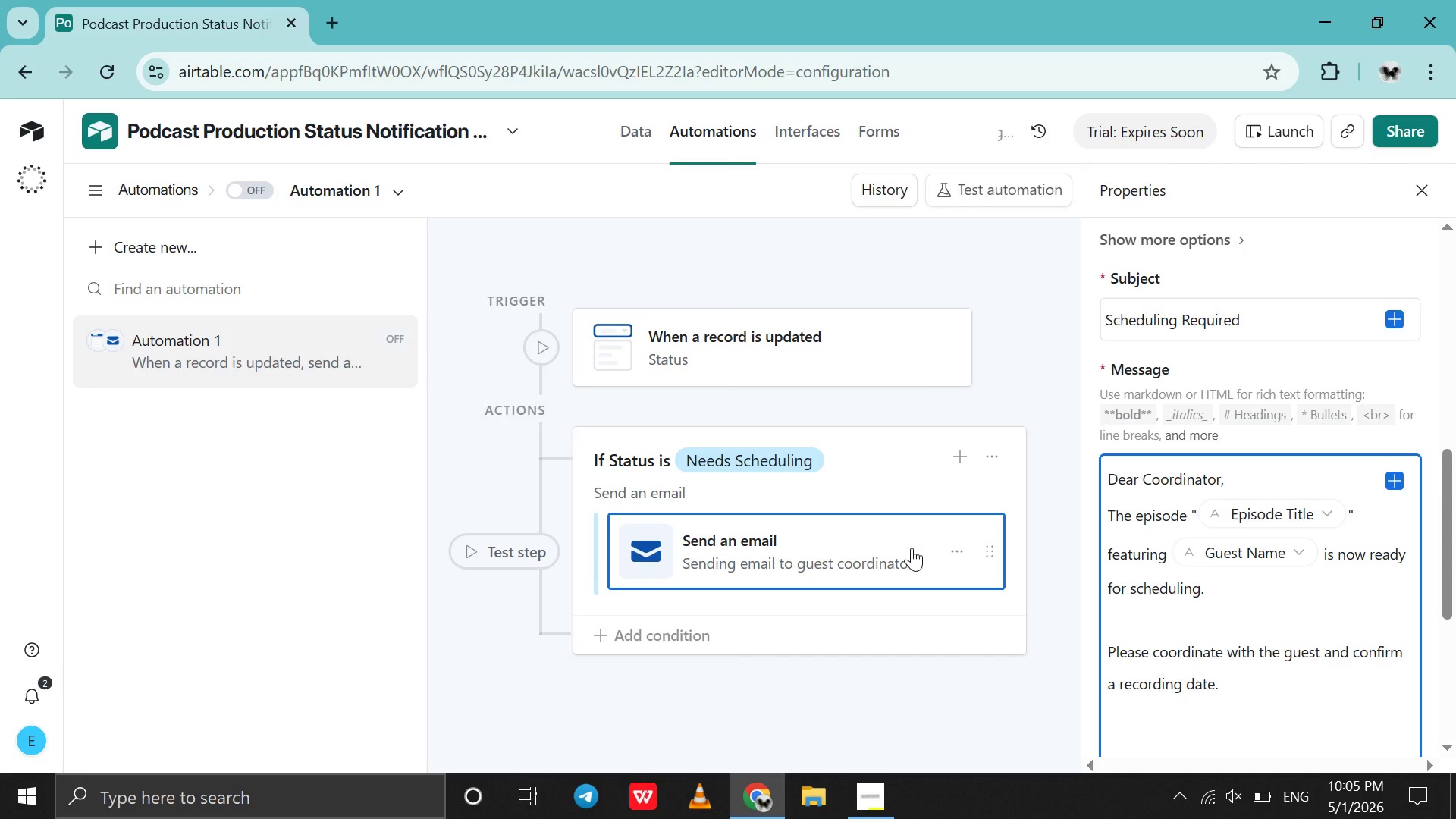 
type(Episode Id)
key(Backspace)
type(D: {ep)
 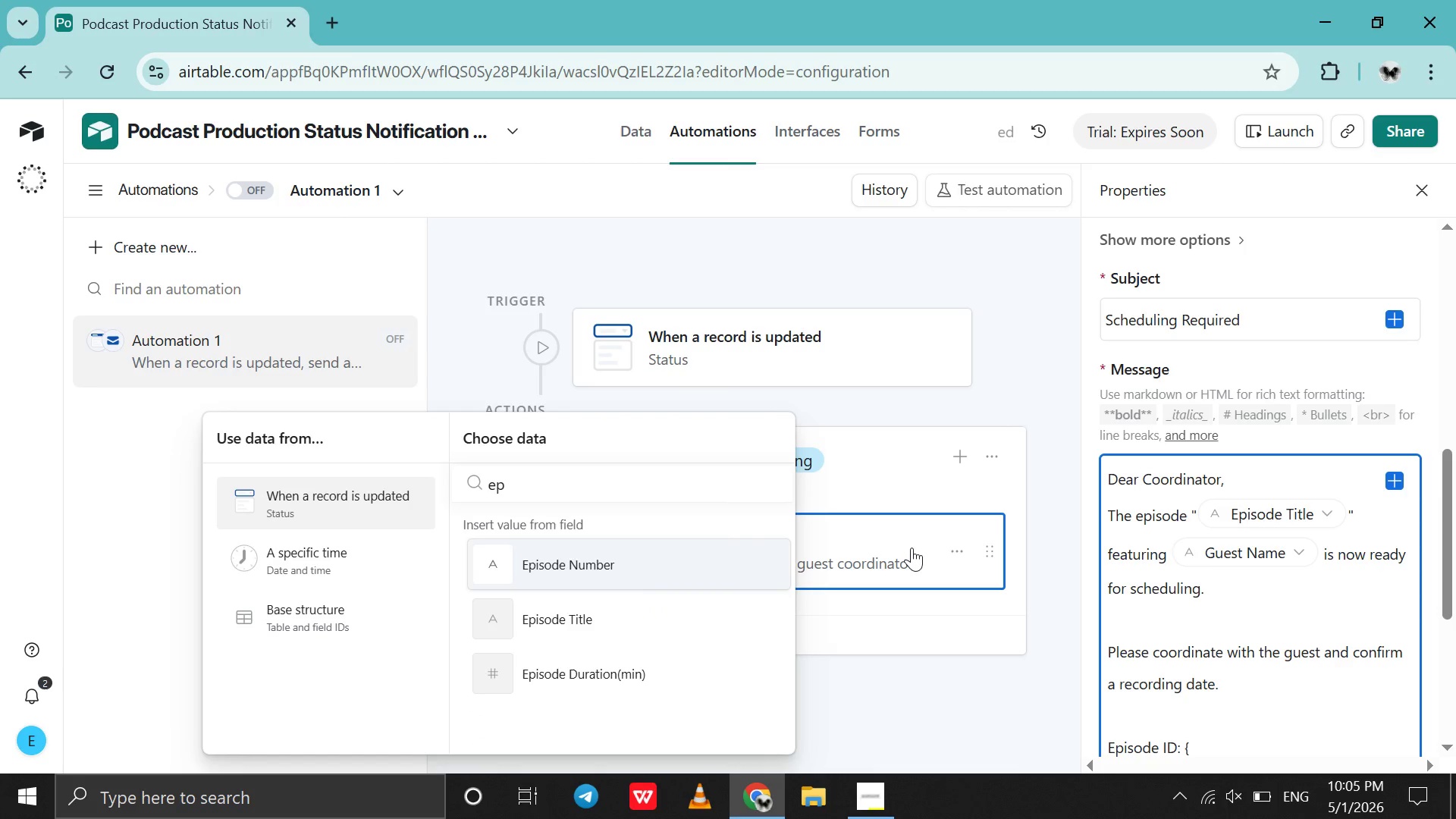 
left_click([657, 567])
 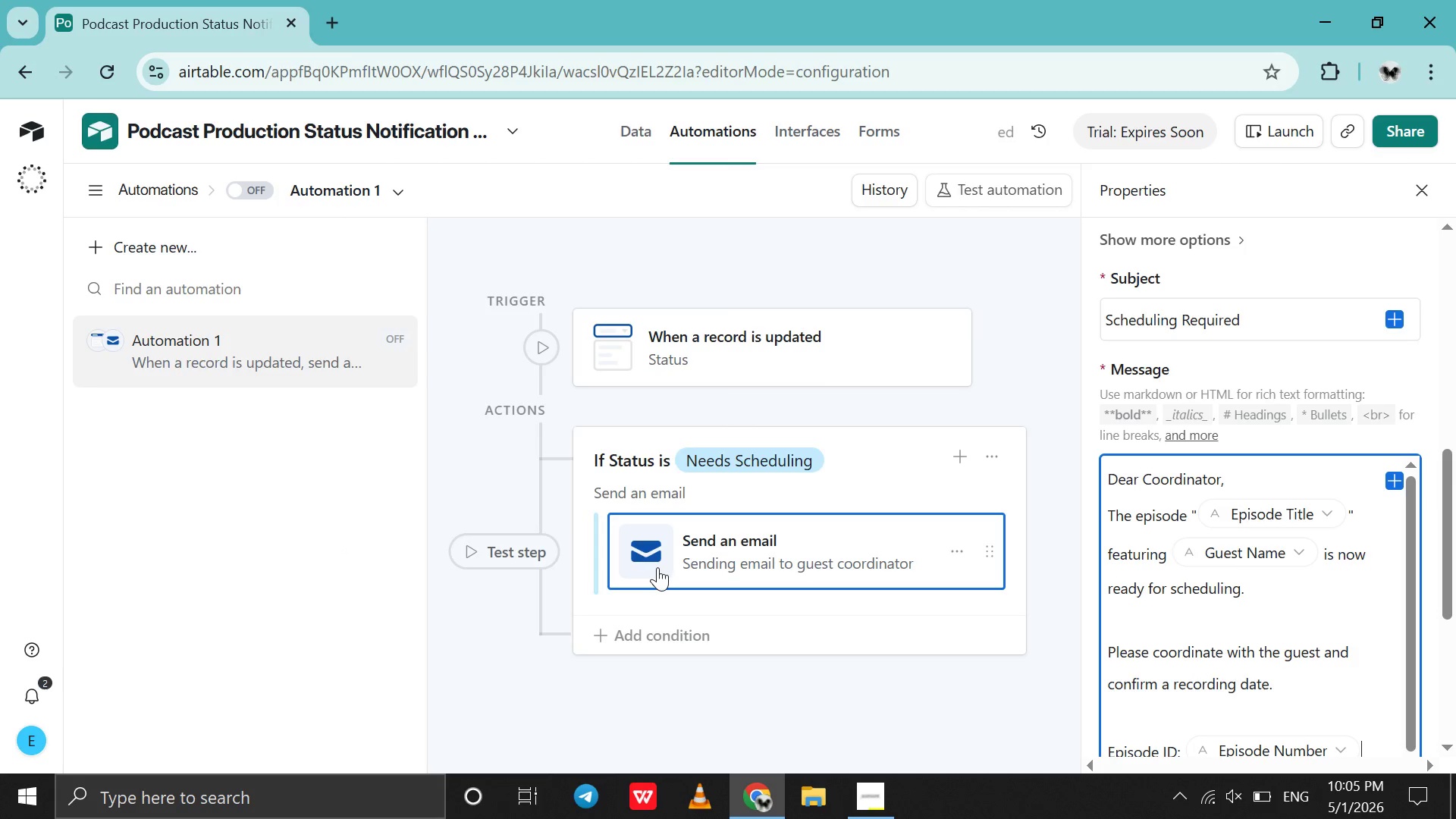 
key(Shift+Enter)
 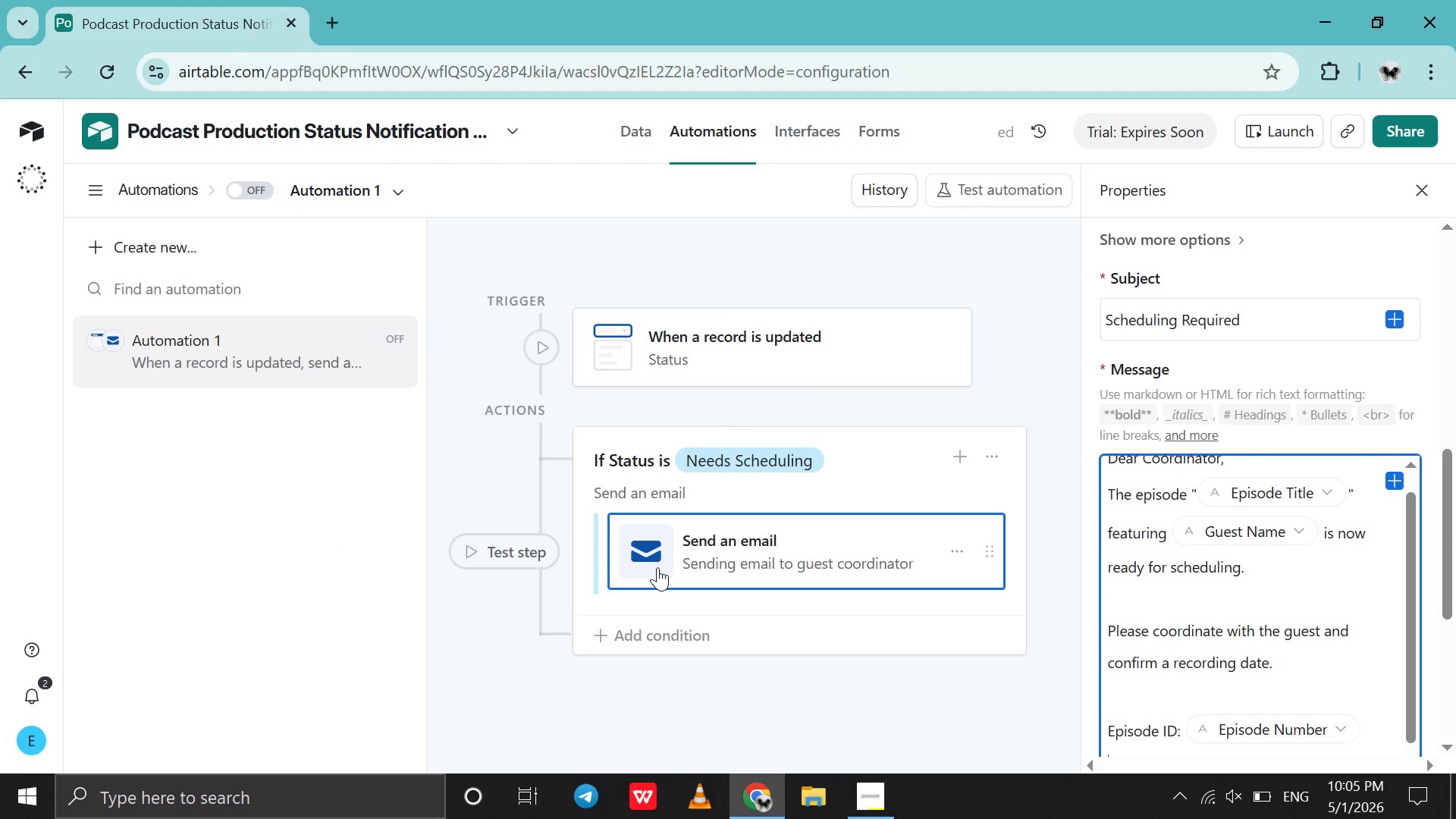 
type(Current Status: {s)
 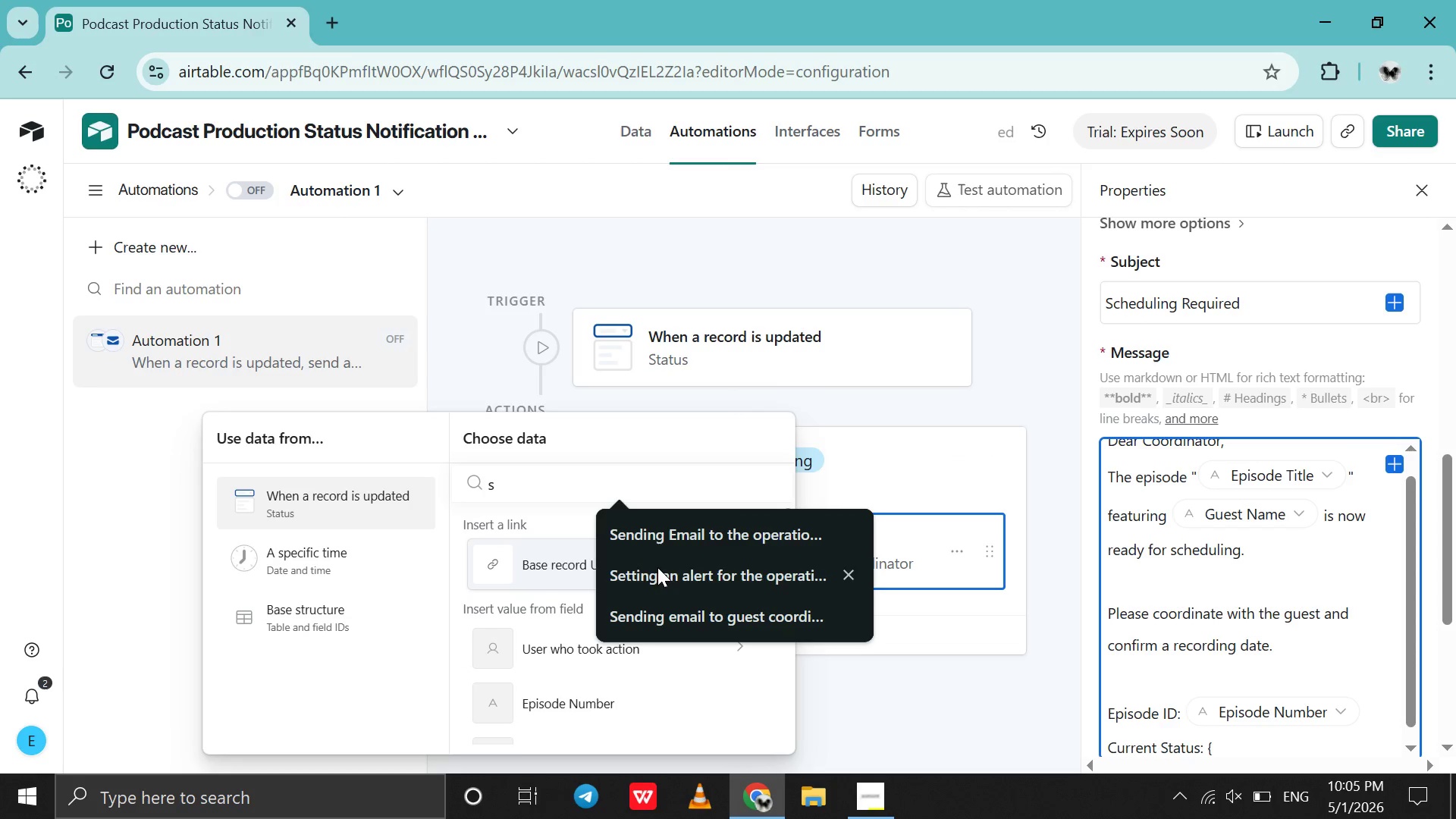 
key(T)
 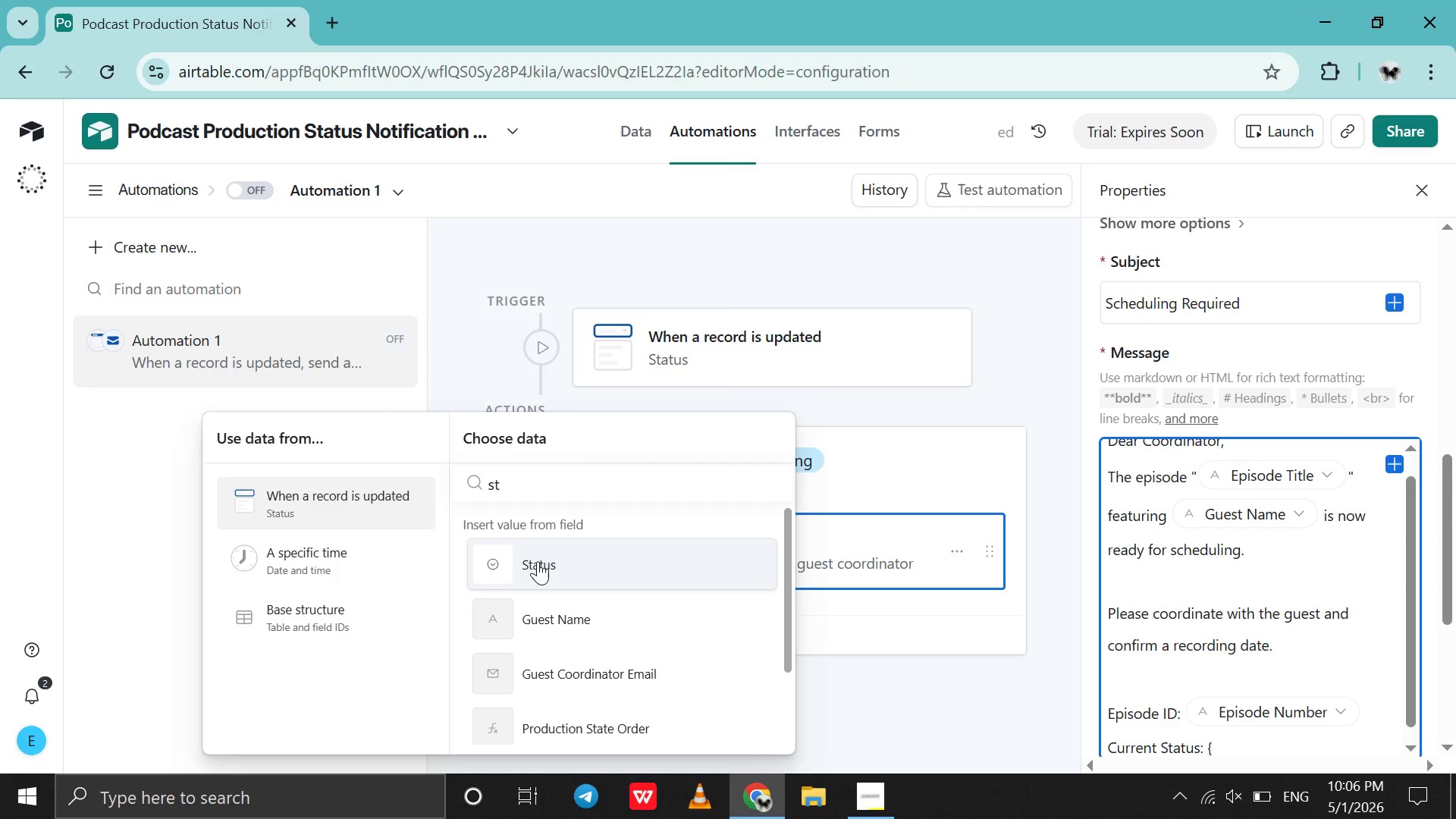 
left_click([538, 561])
 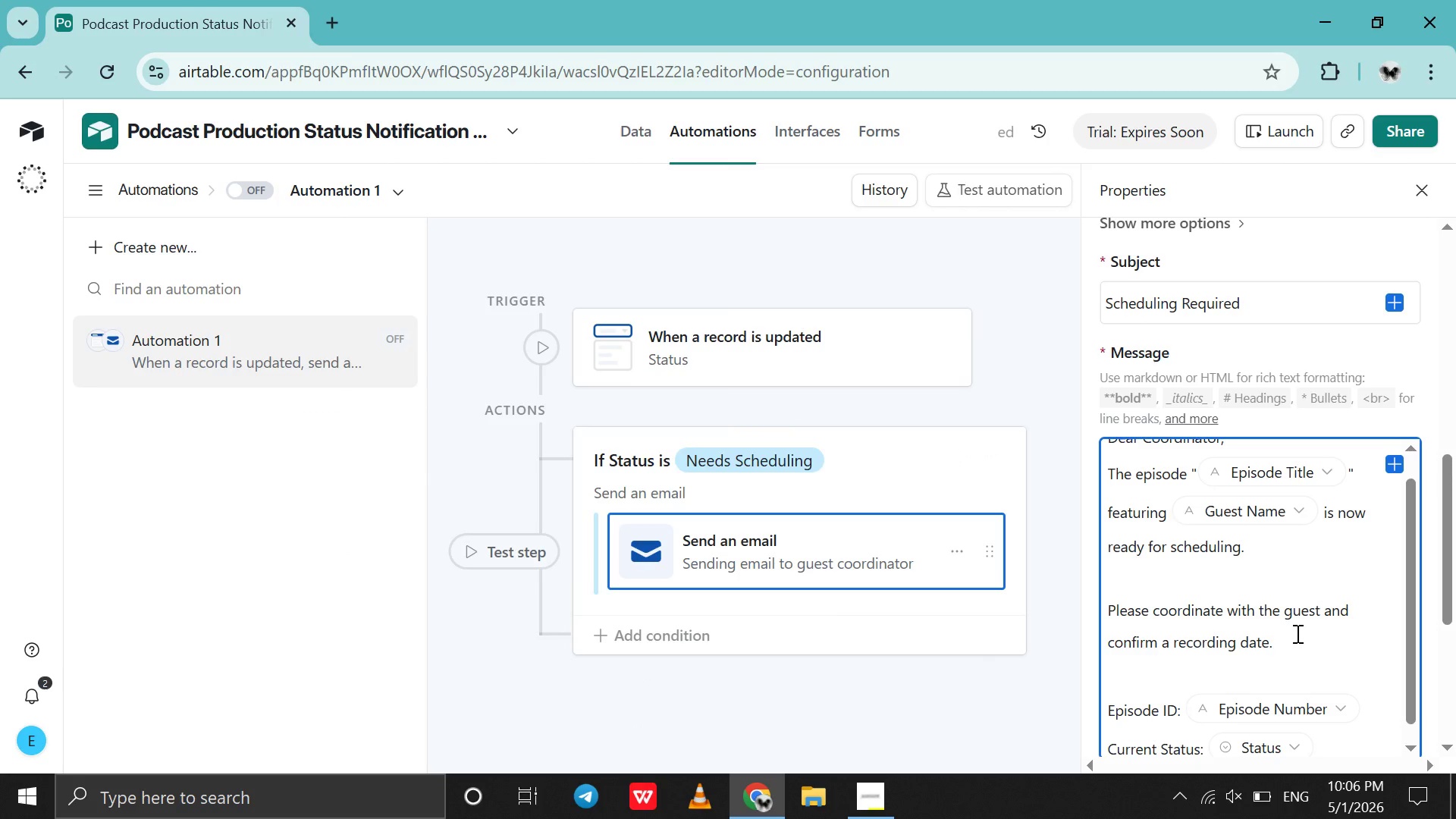 
scroll: coordinate [1296, 633], scroll_direction: down, amount: 4.0
 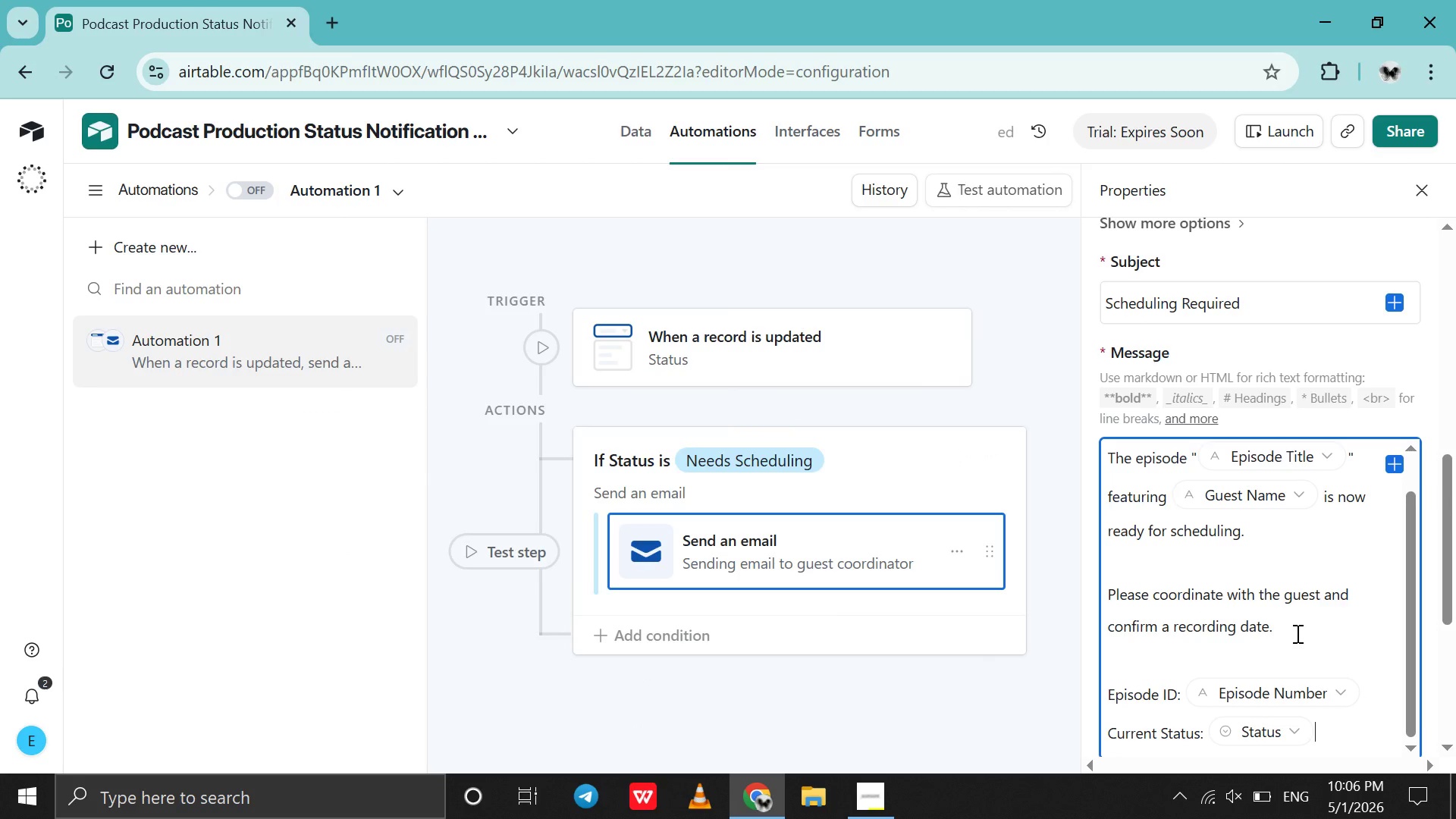 
key(Shift+Enter)
 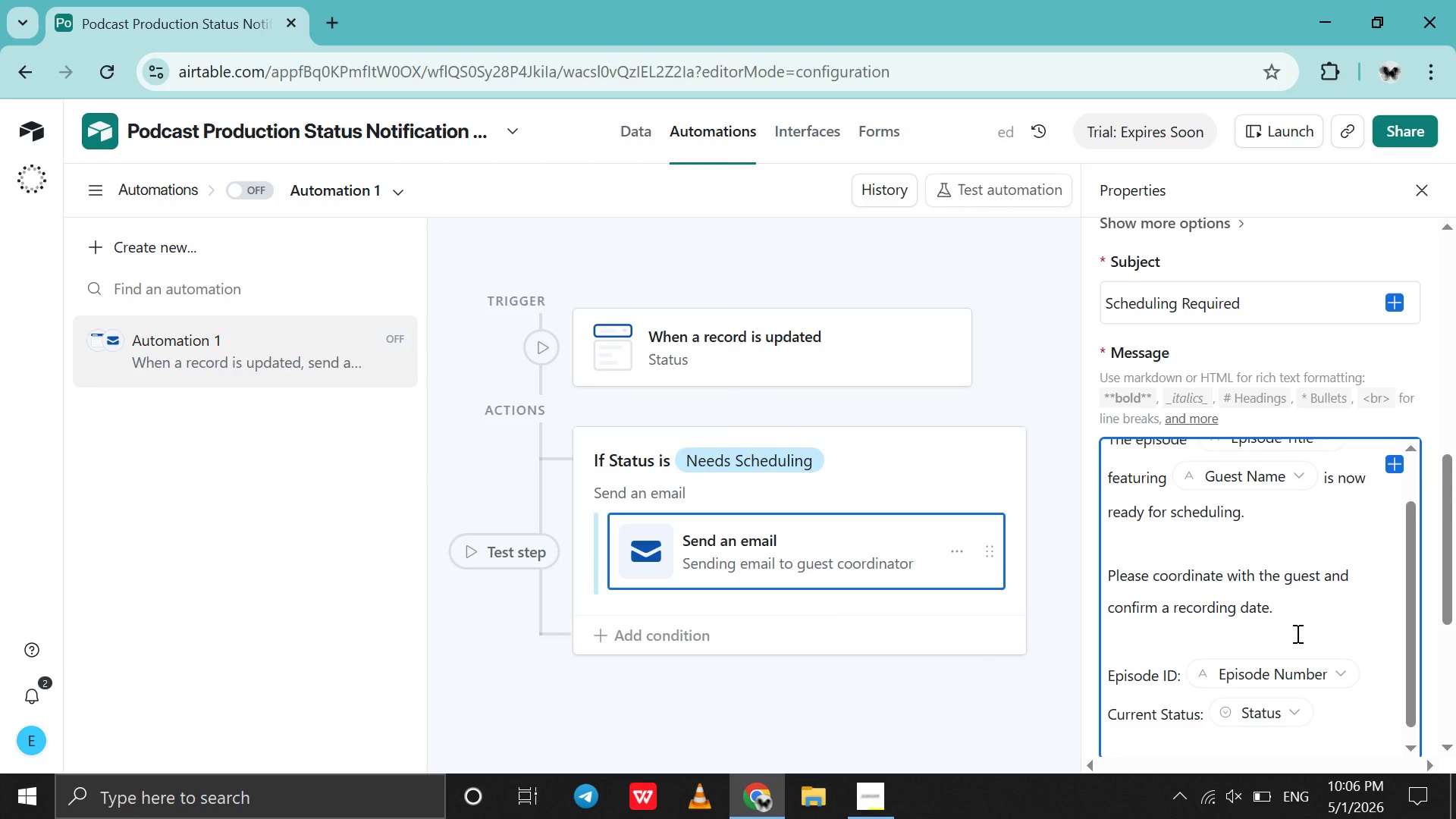 
key(Shift+Enter)
 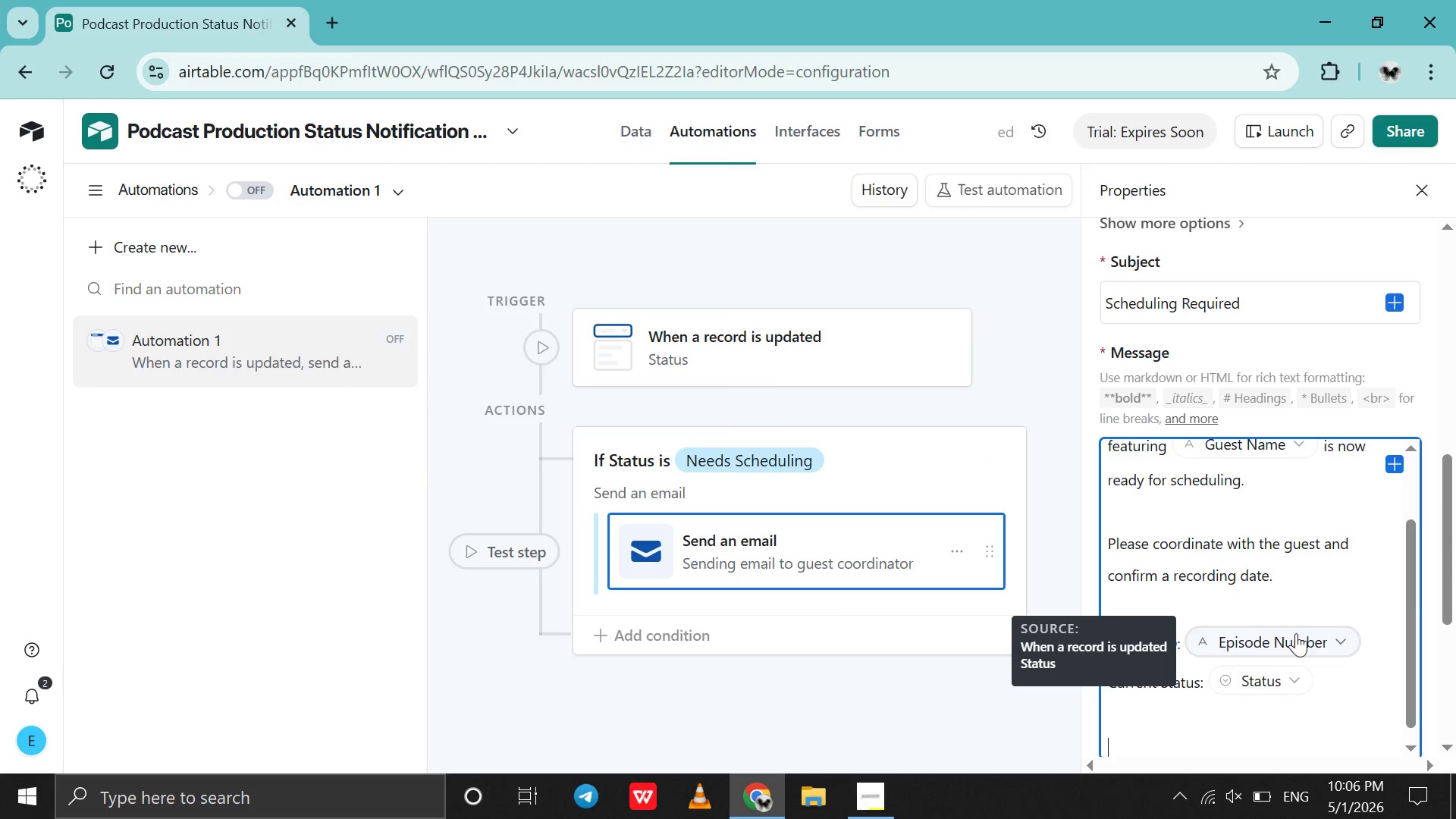 
type(Thanks,)
 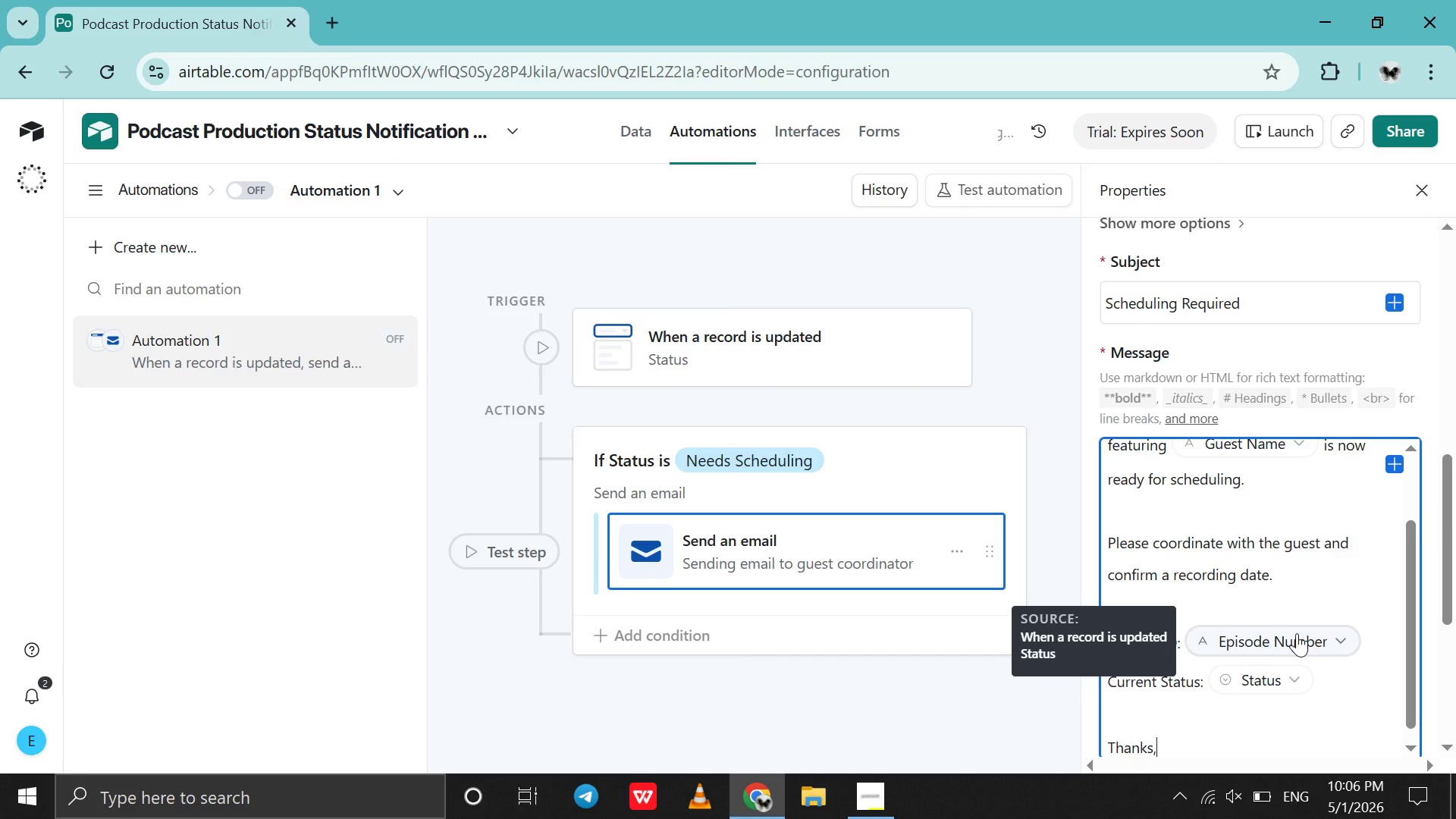 
key(Shift+Enter)
 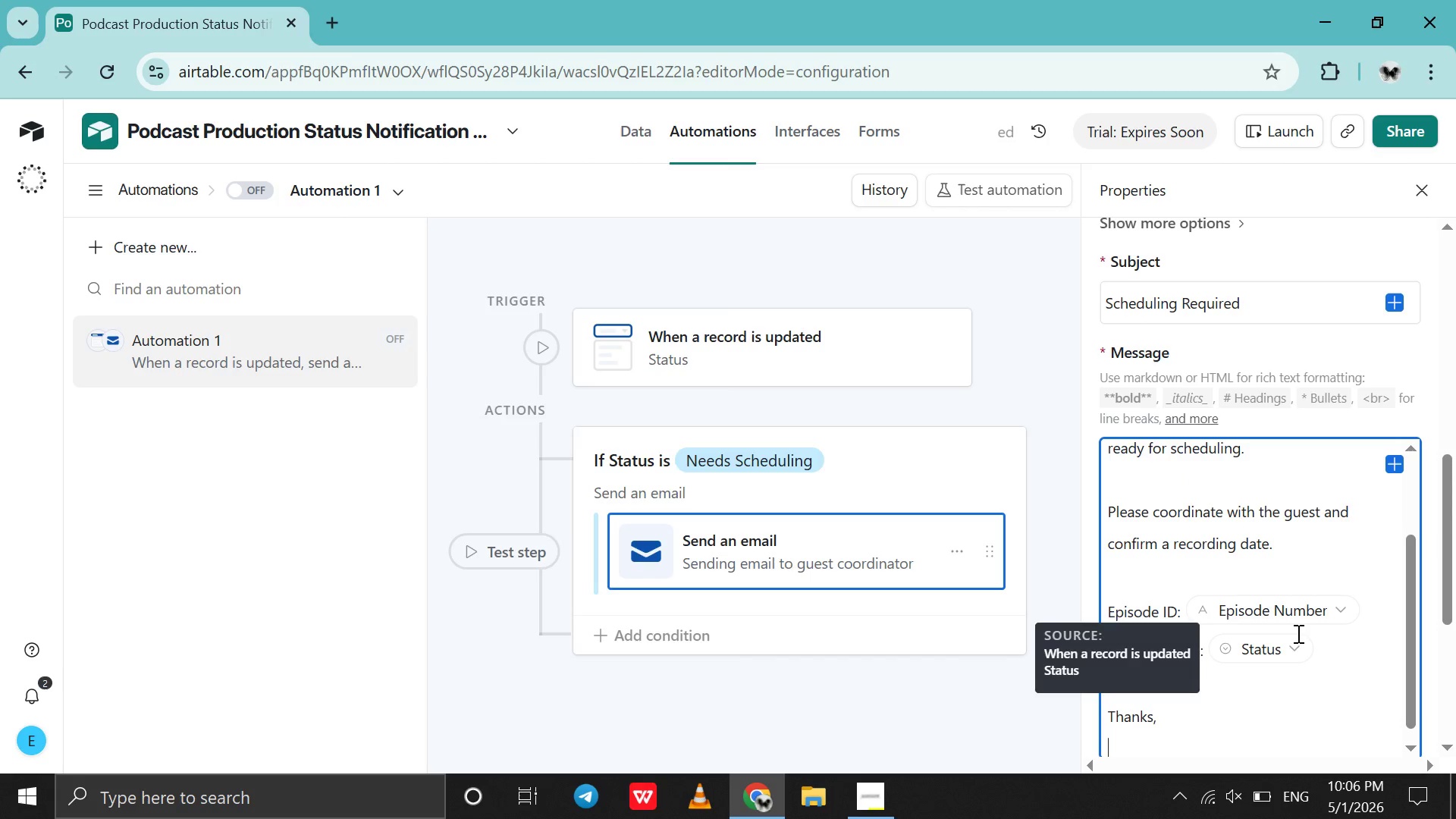 
type(Echo & Ambient Team)
 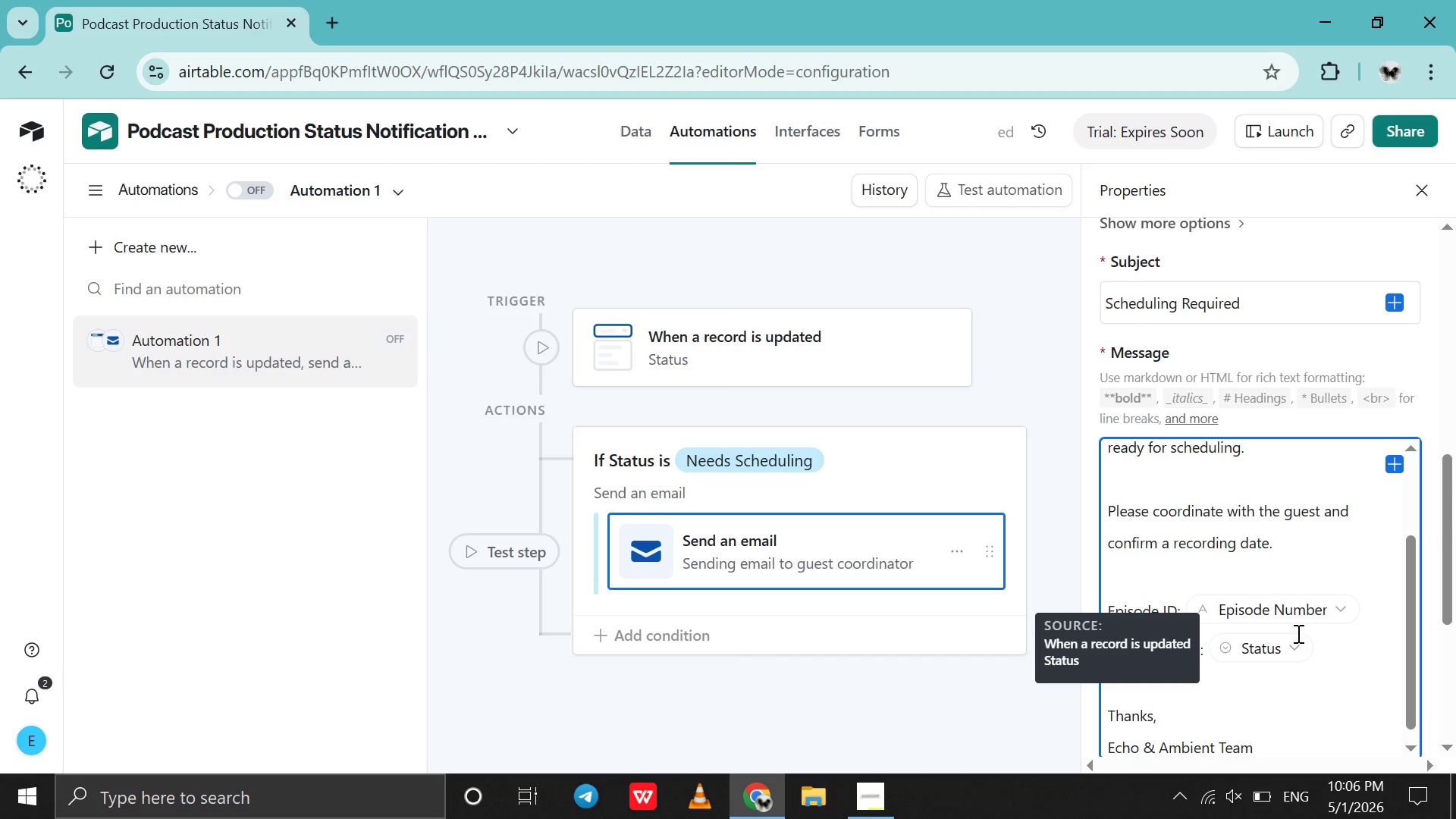 
left_click([1200, 576])
 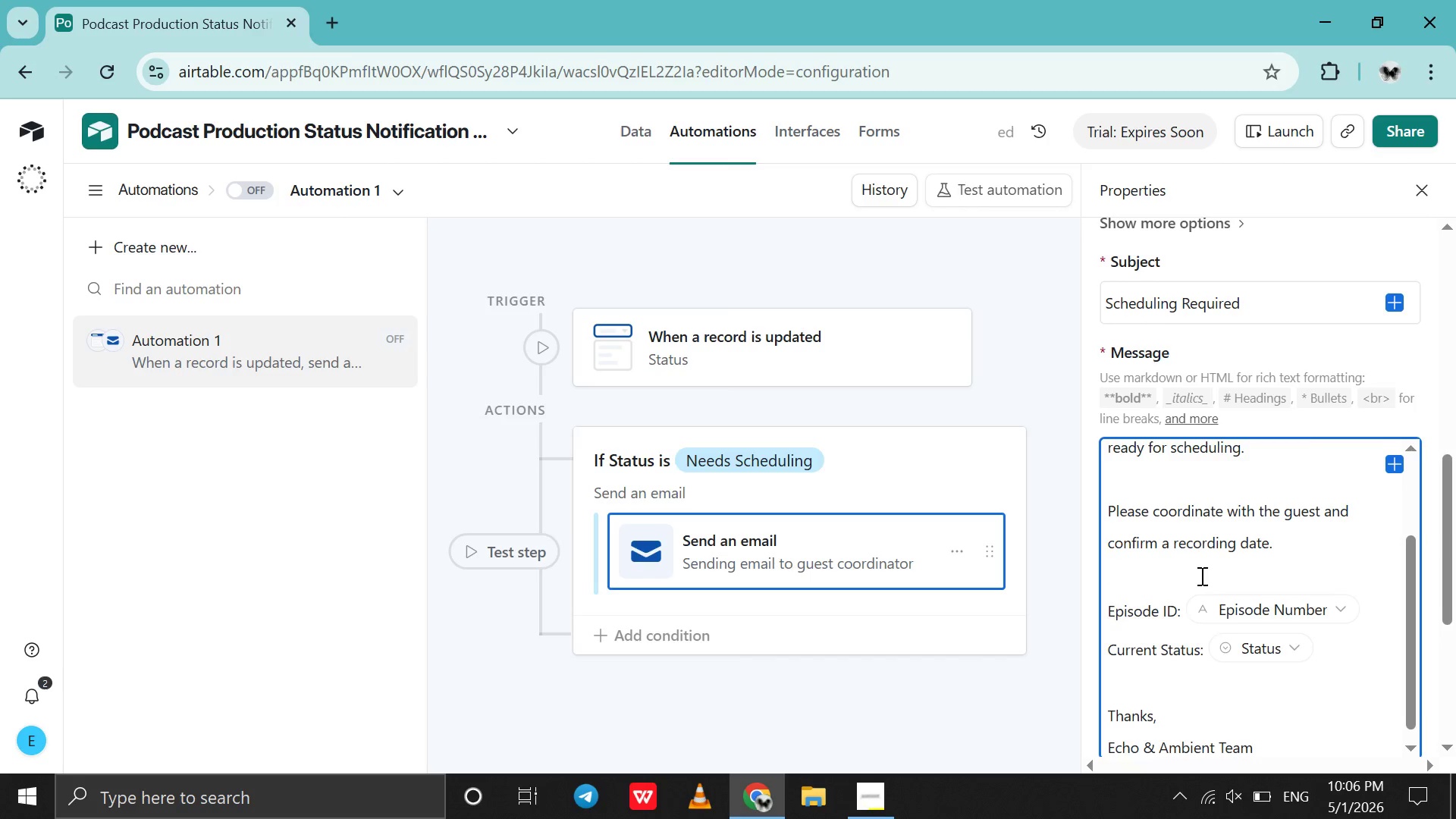 
key(Backspace)
 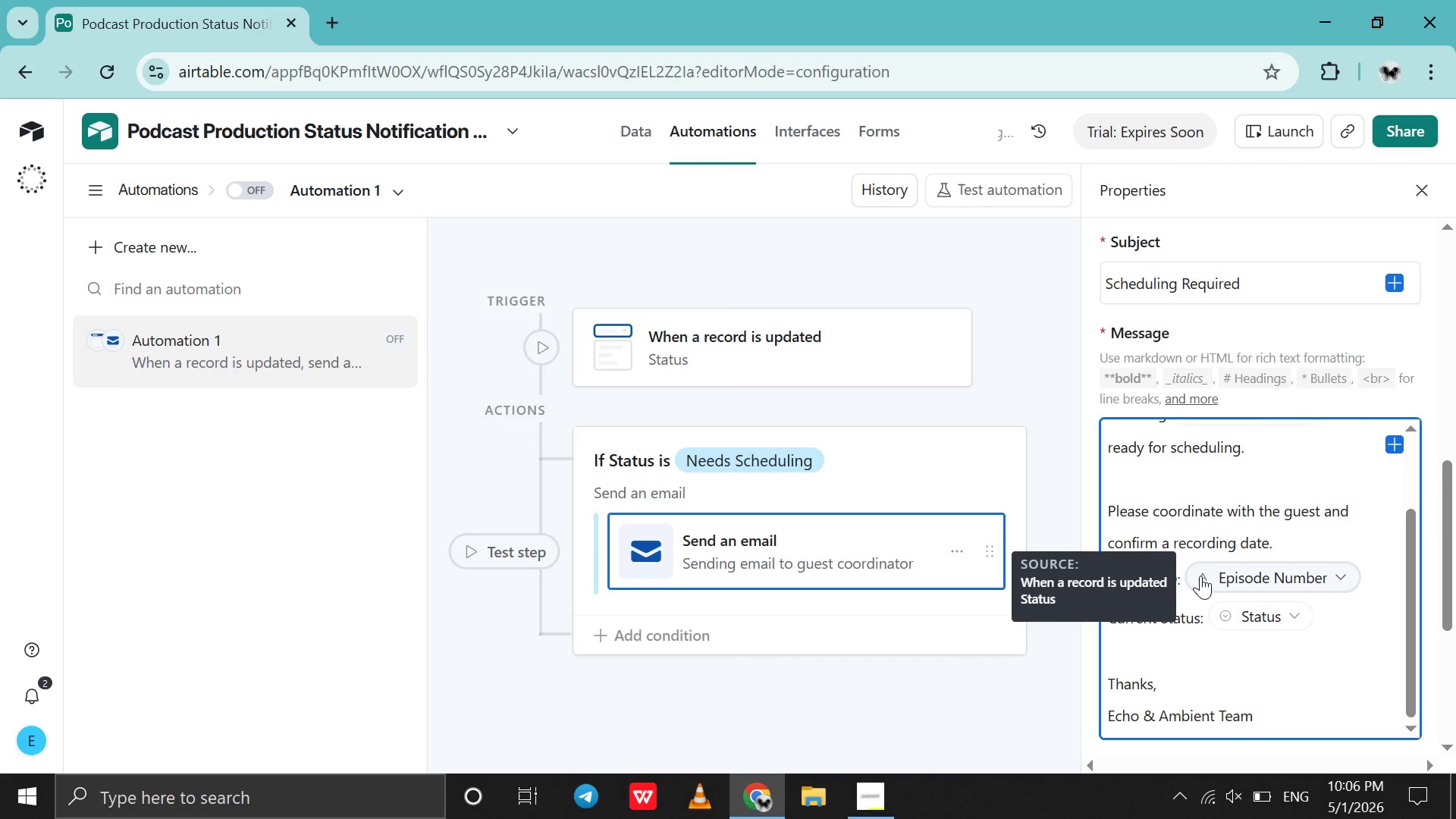 
scroll: coordinate [1200, 576], scroll_direction: up, amount: 5.0
 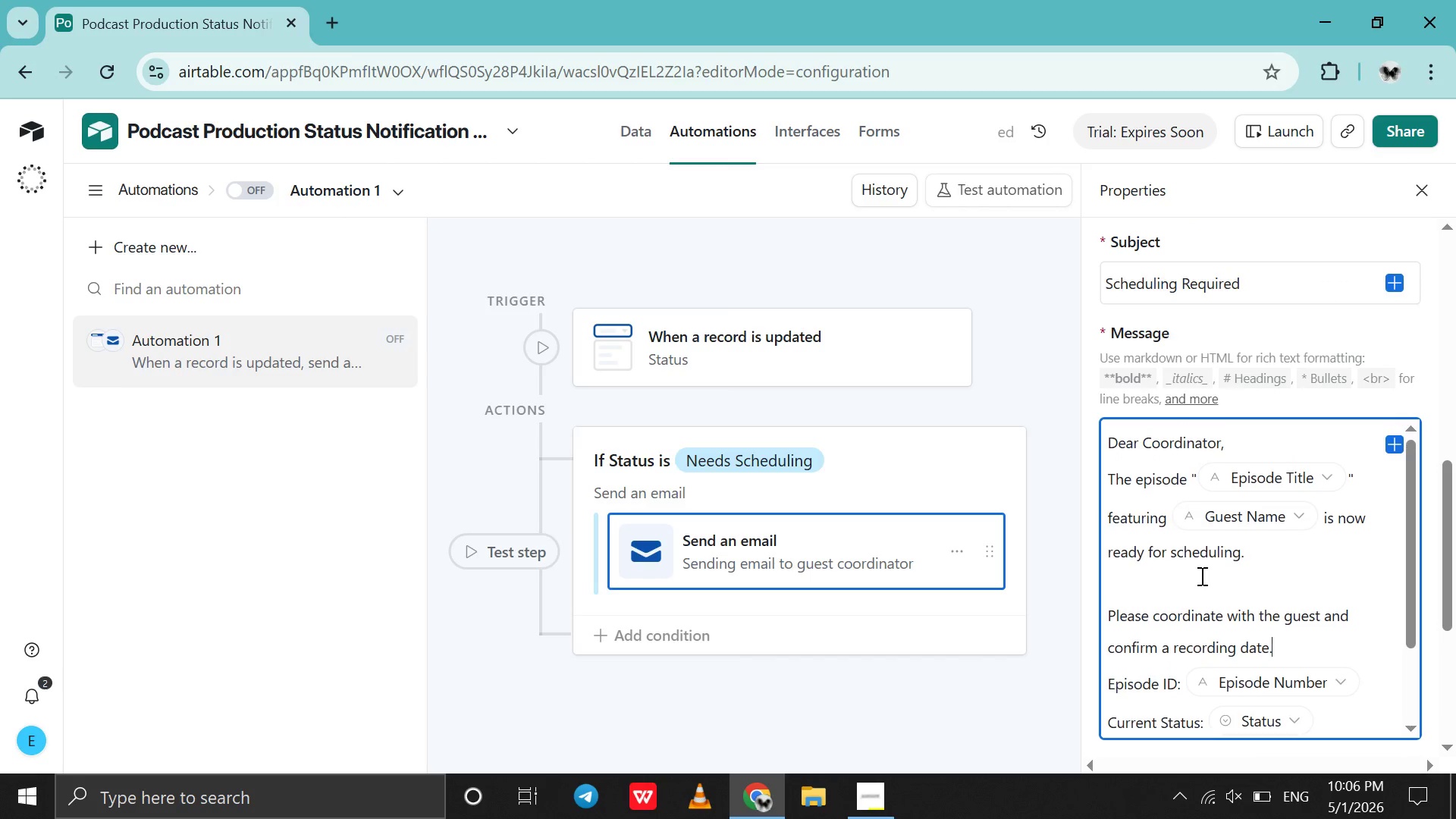 
left_click([1200, 576])
 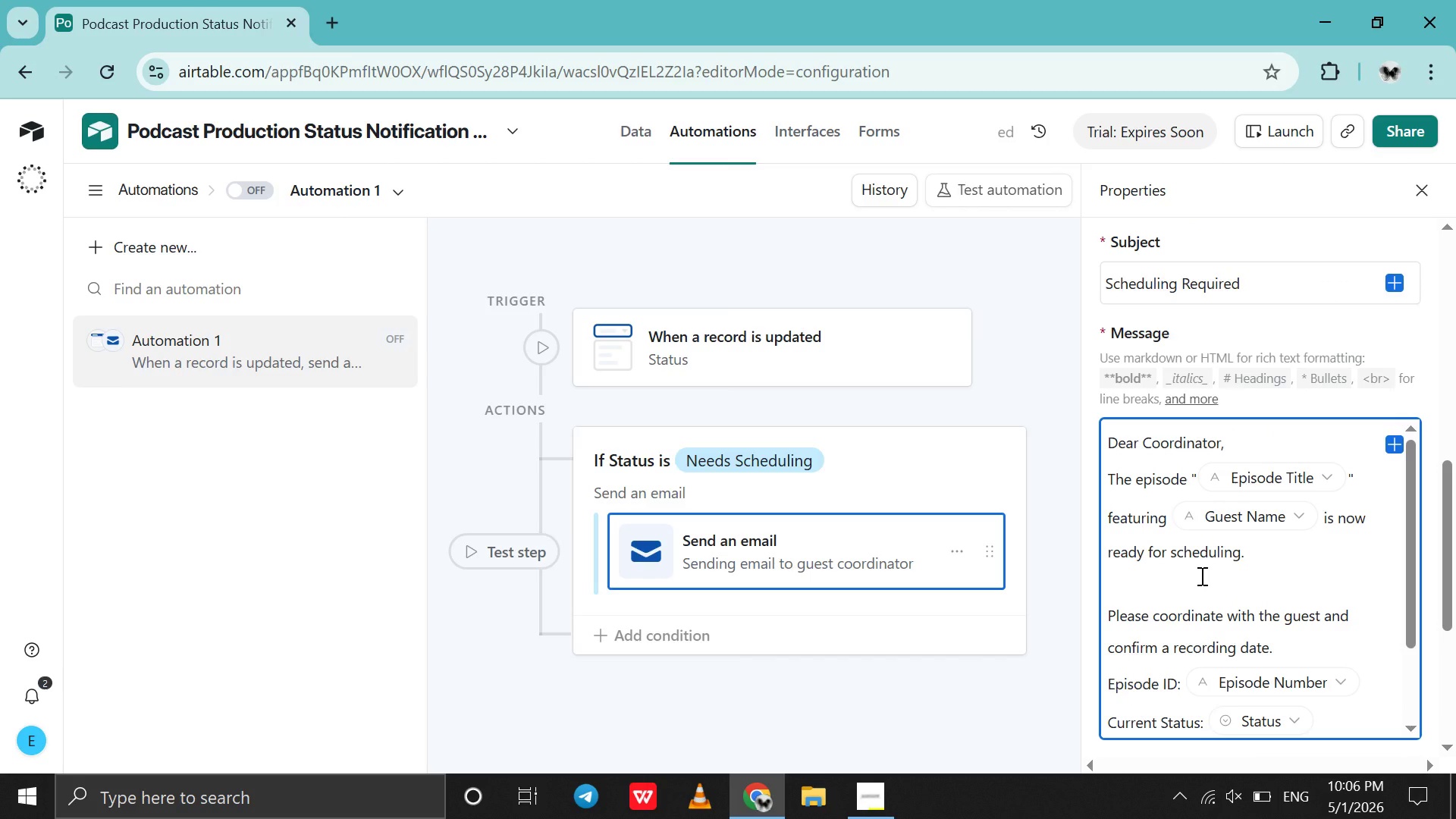 
key(Backspace)
 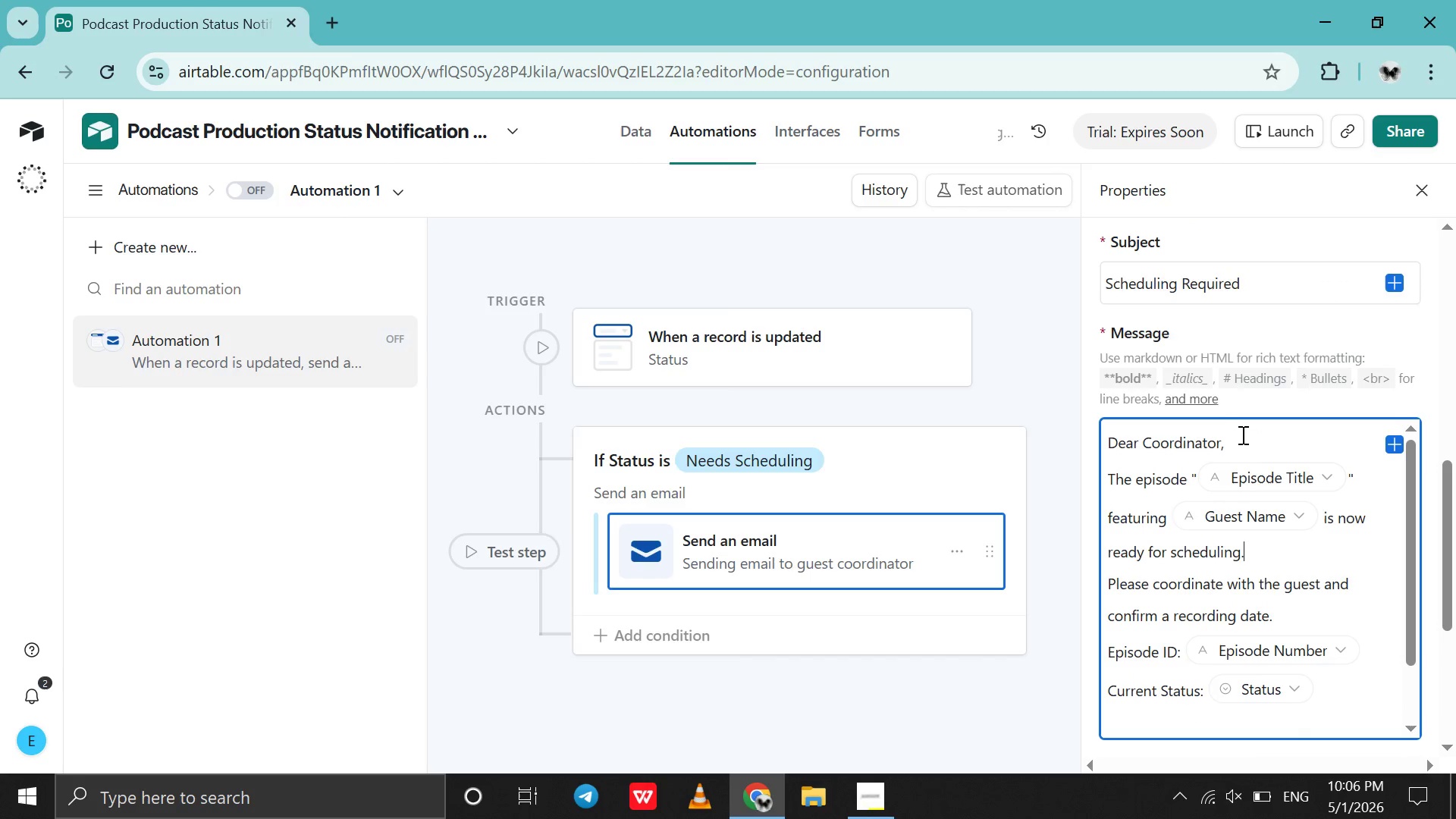 
left_click([1243, 438])
 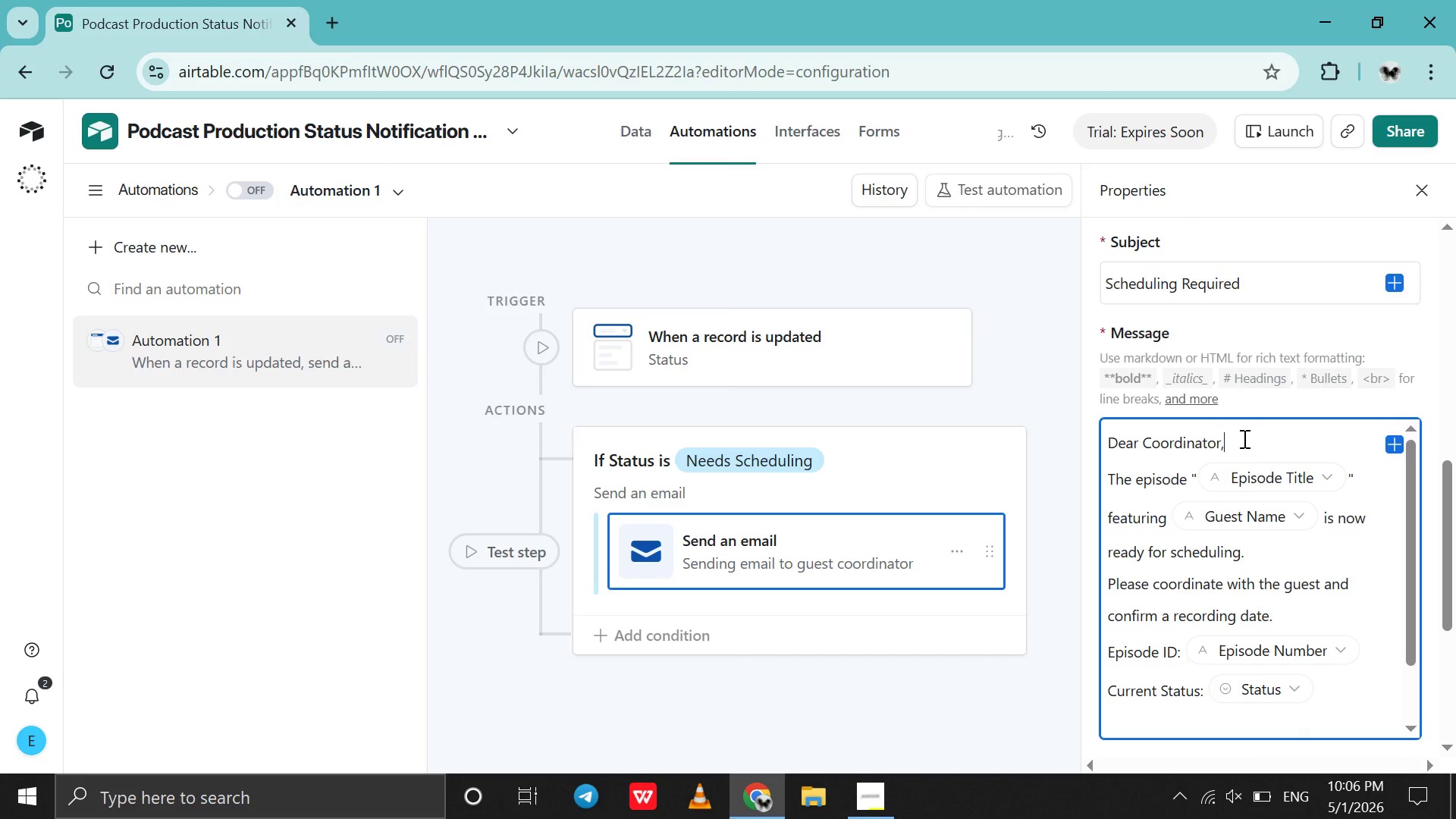 
key(Shift+Enter)
 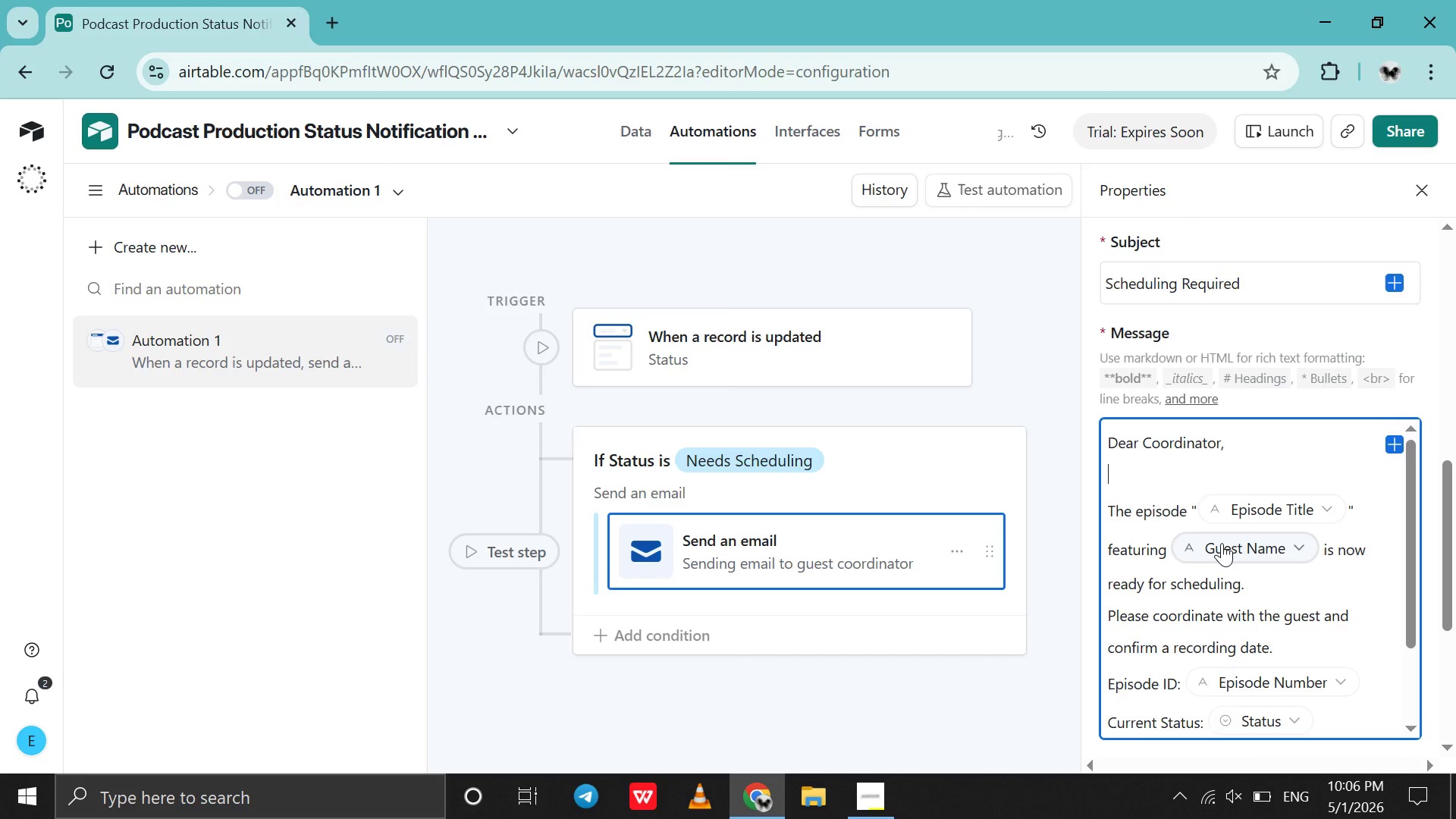 
scroll: coordinate [1222, 543], scroll_direction: down, amount: 4.0
 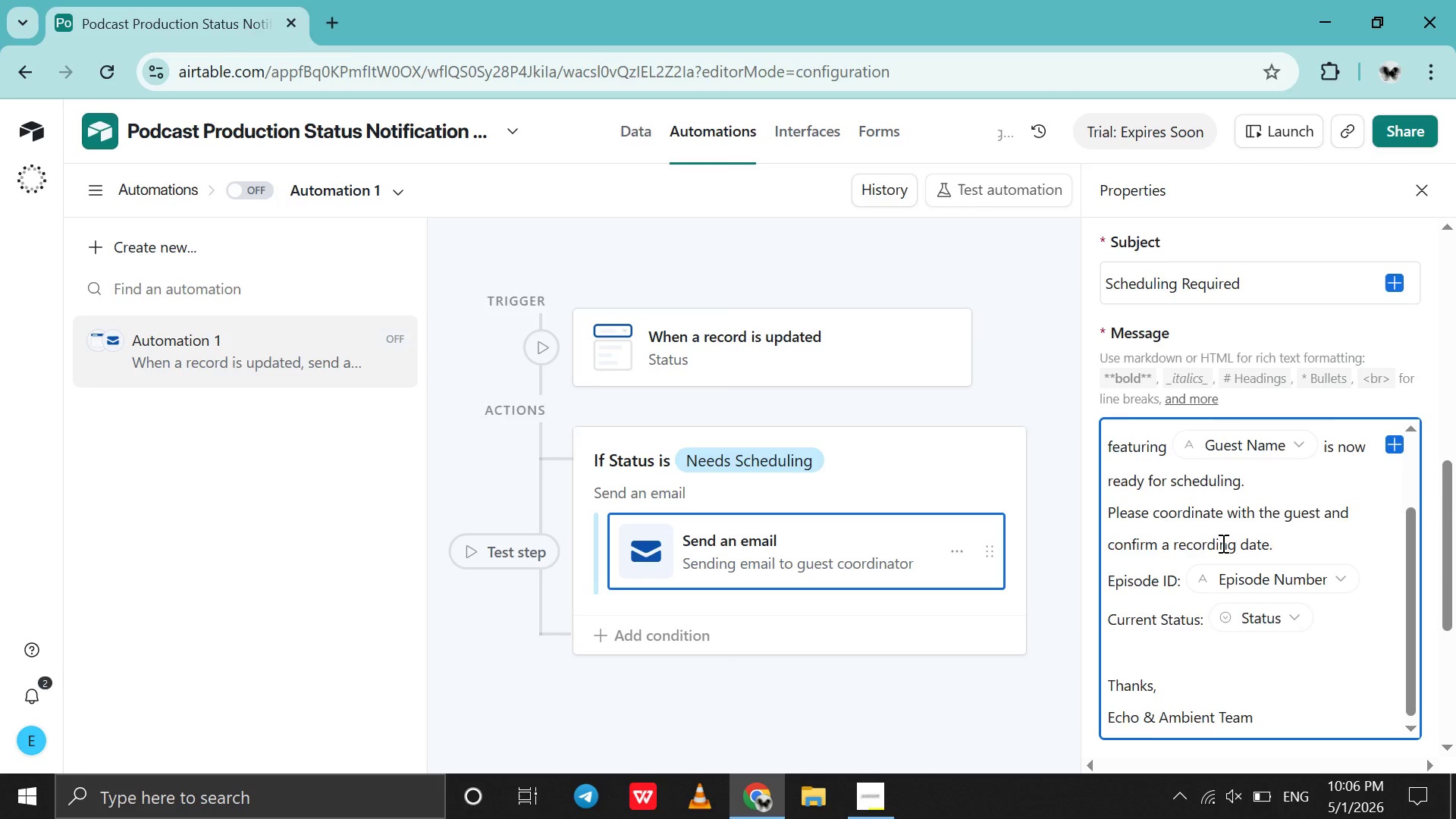 
scroll: coordinate [1222, 543], scroll_direction: up, amount: 5.0
 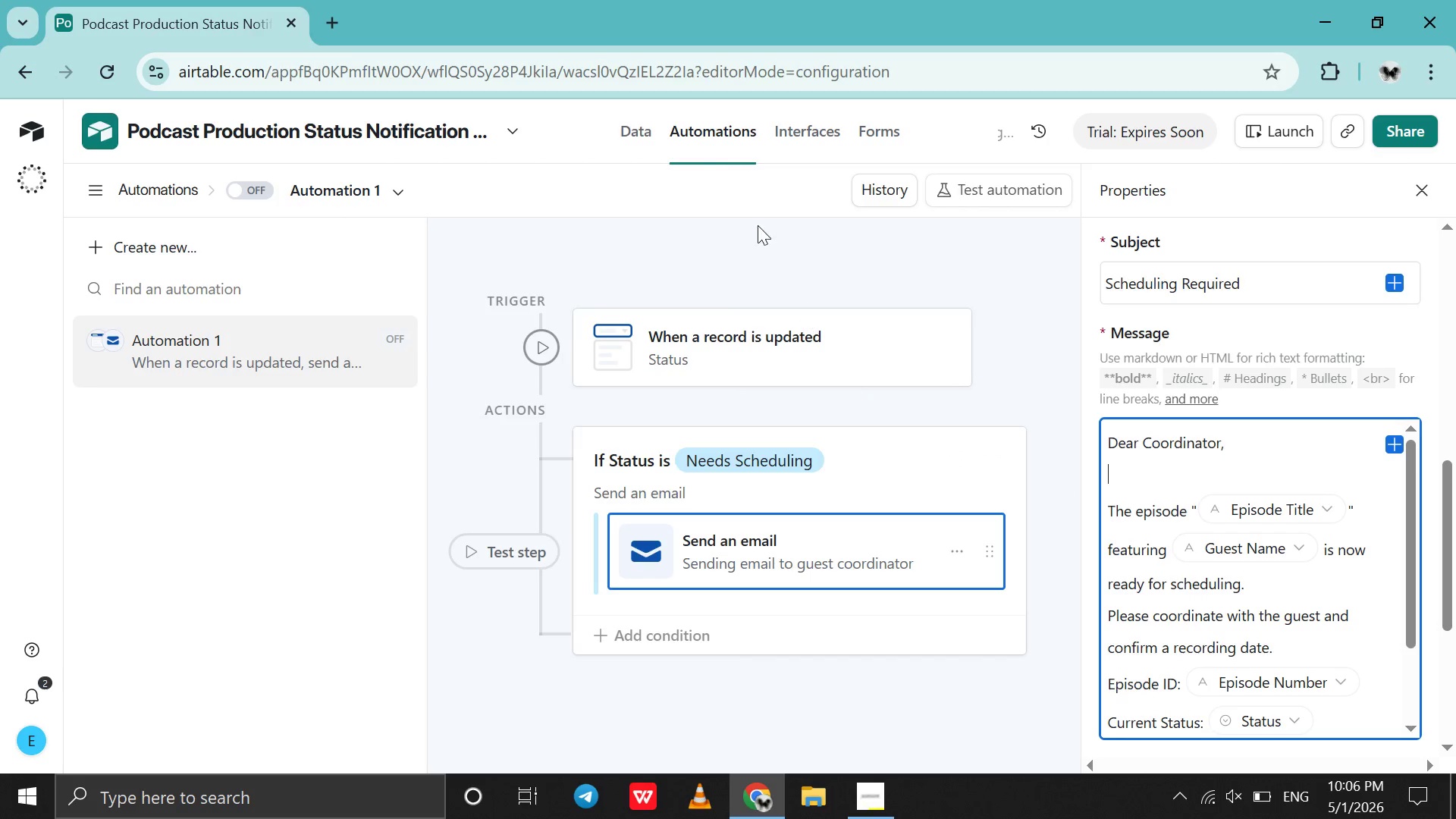 
left_click([636, 135])
 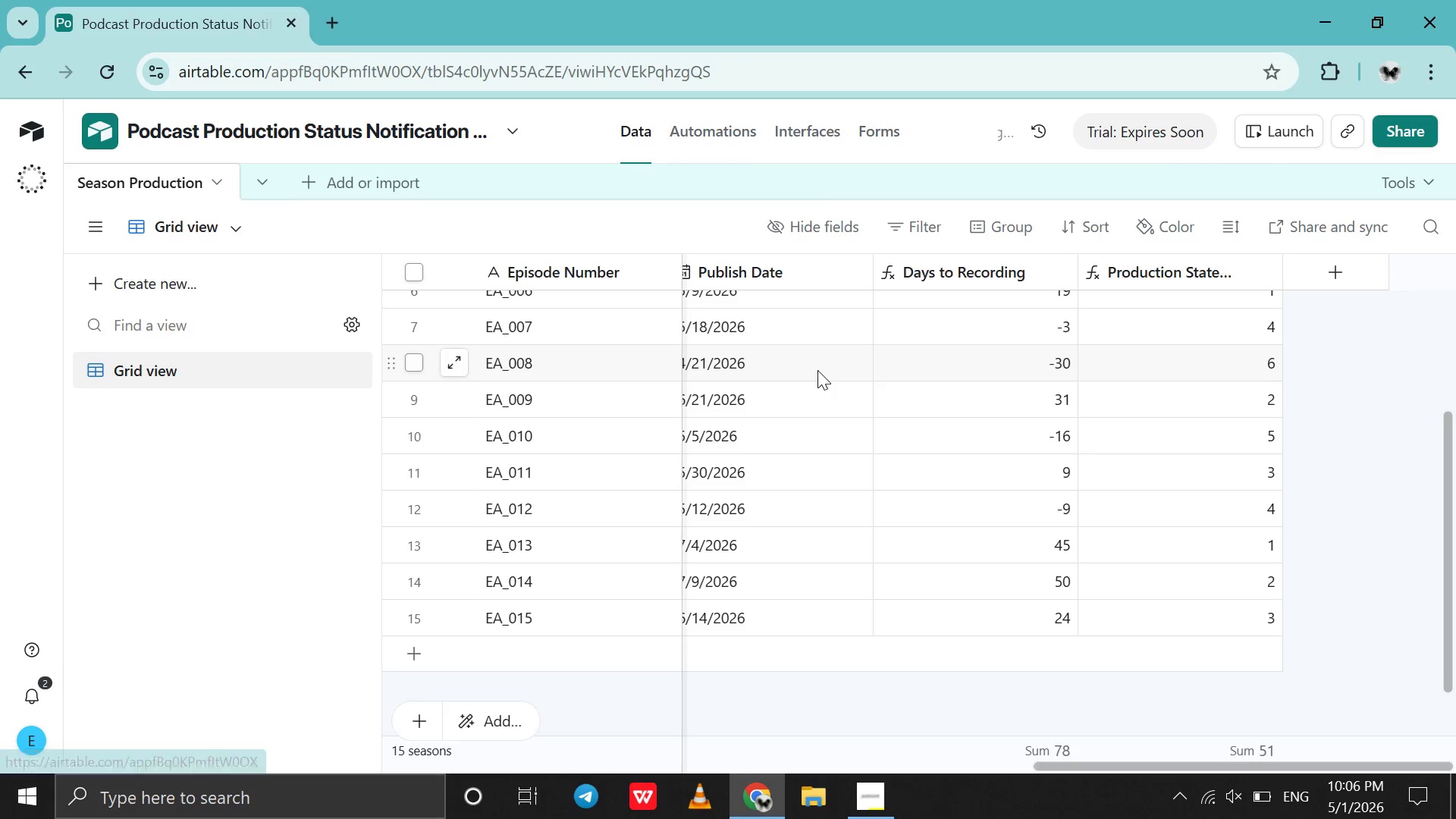 
scroll: coordinate [817, 370], scroll_direction: up, amount: 14.0
 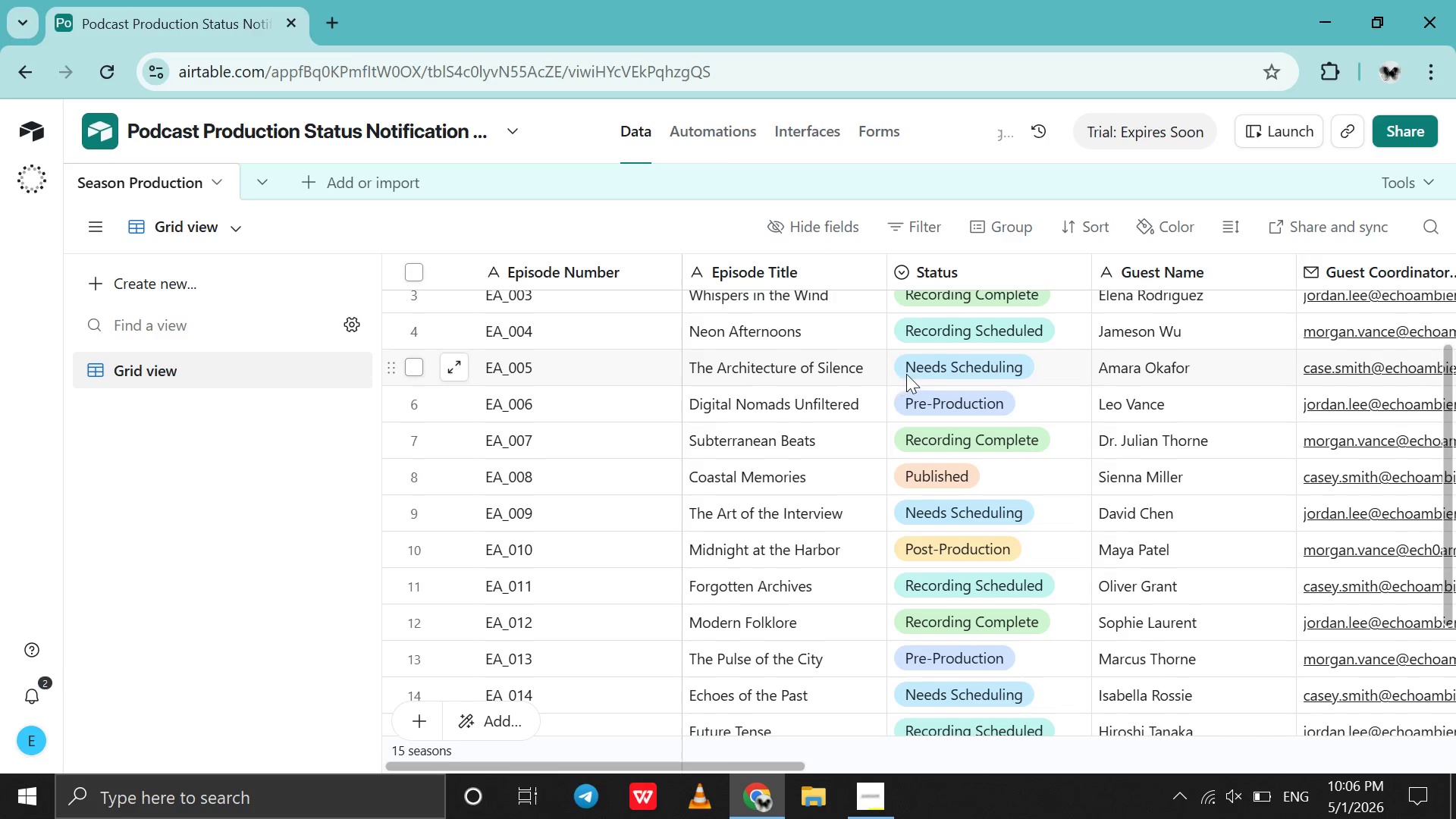 
left_click([924, 369])
 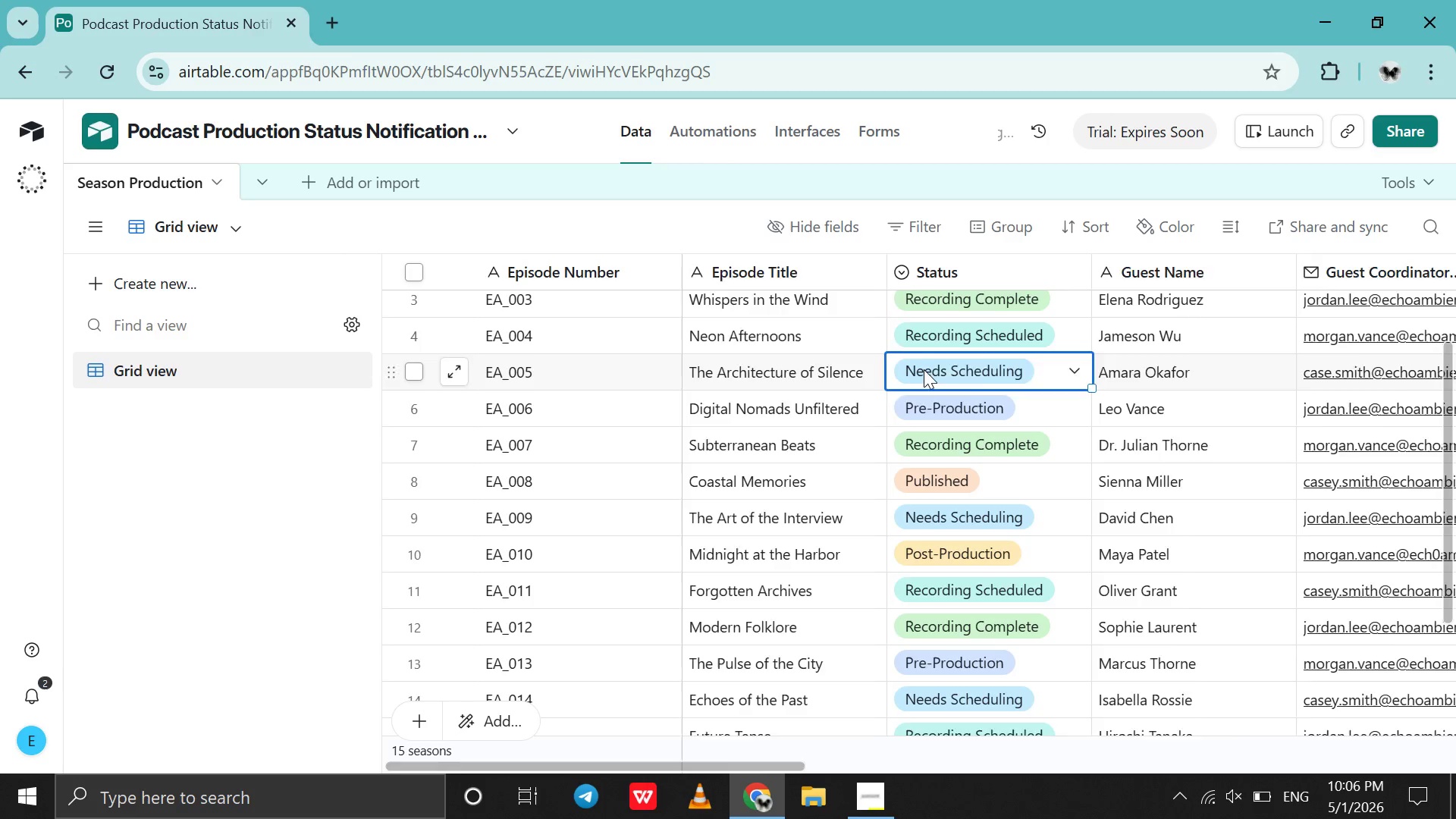 
scroll: coordinate [924, 369], scroll_direction: down, amount: 1.0
 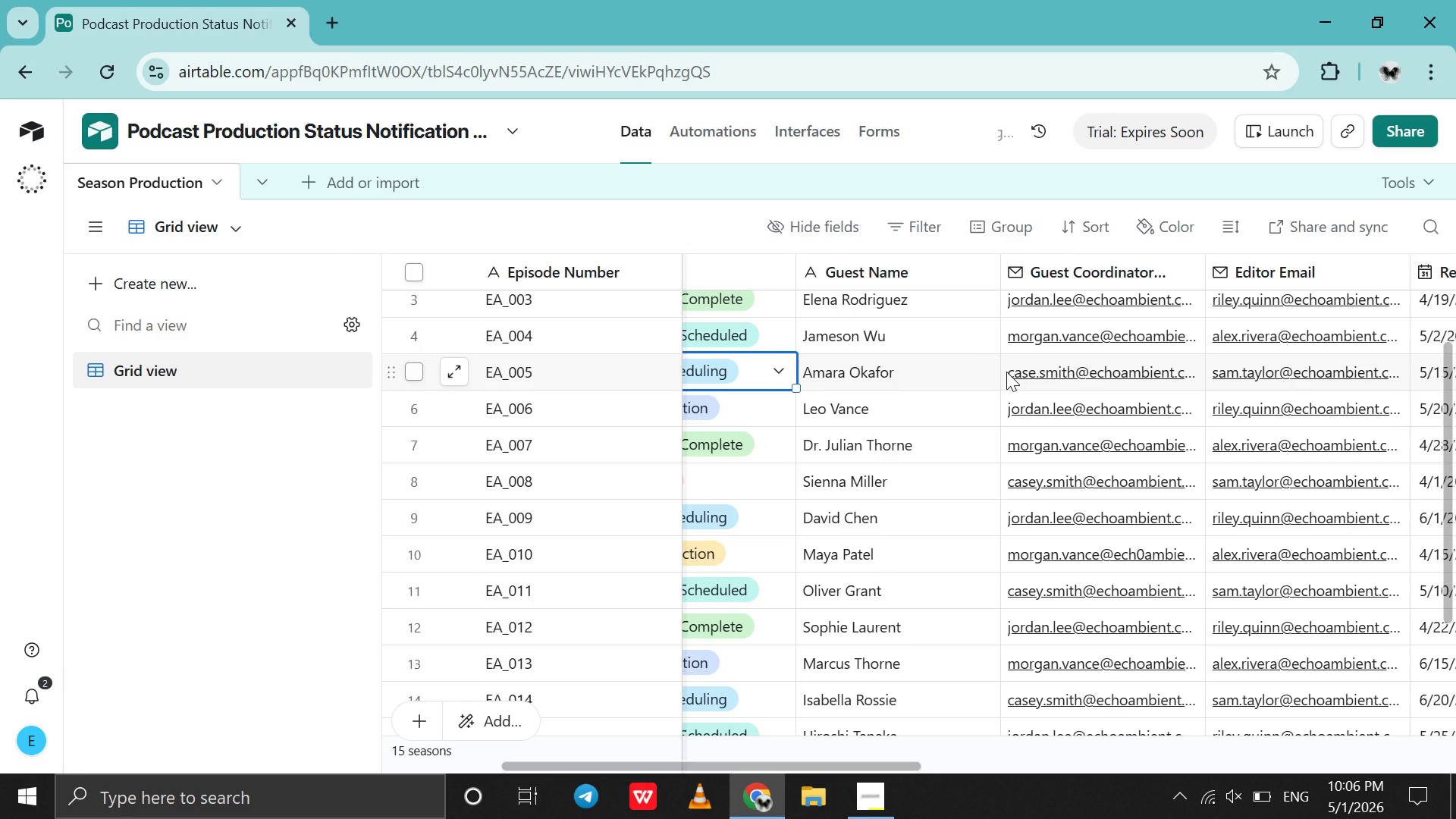 
double_click([1006, 372])
 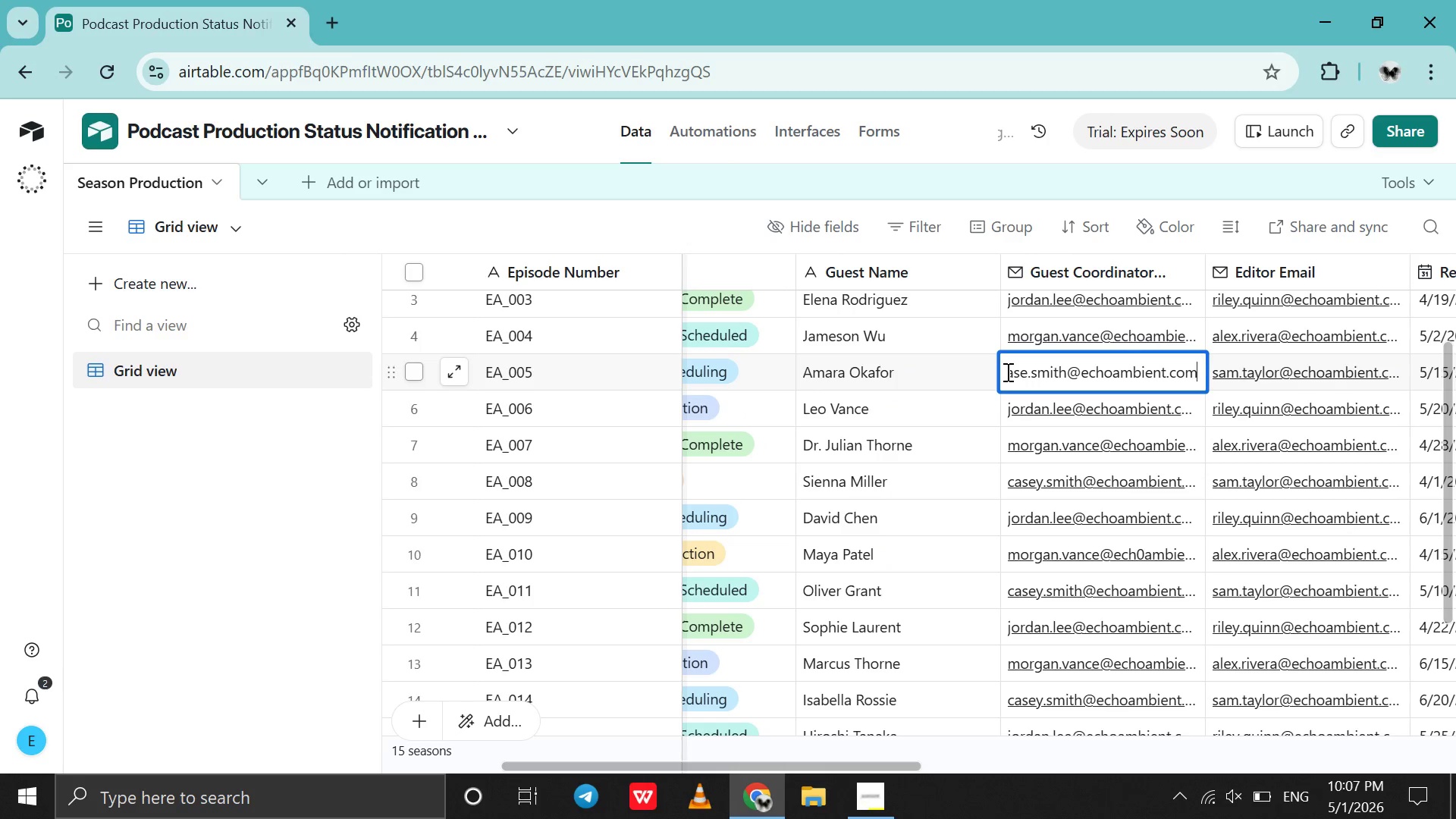 
key(Control+A)
 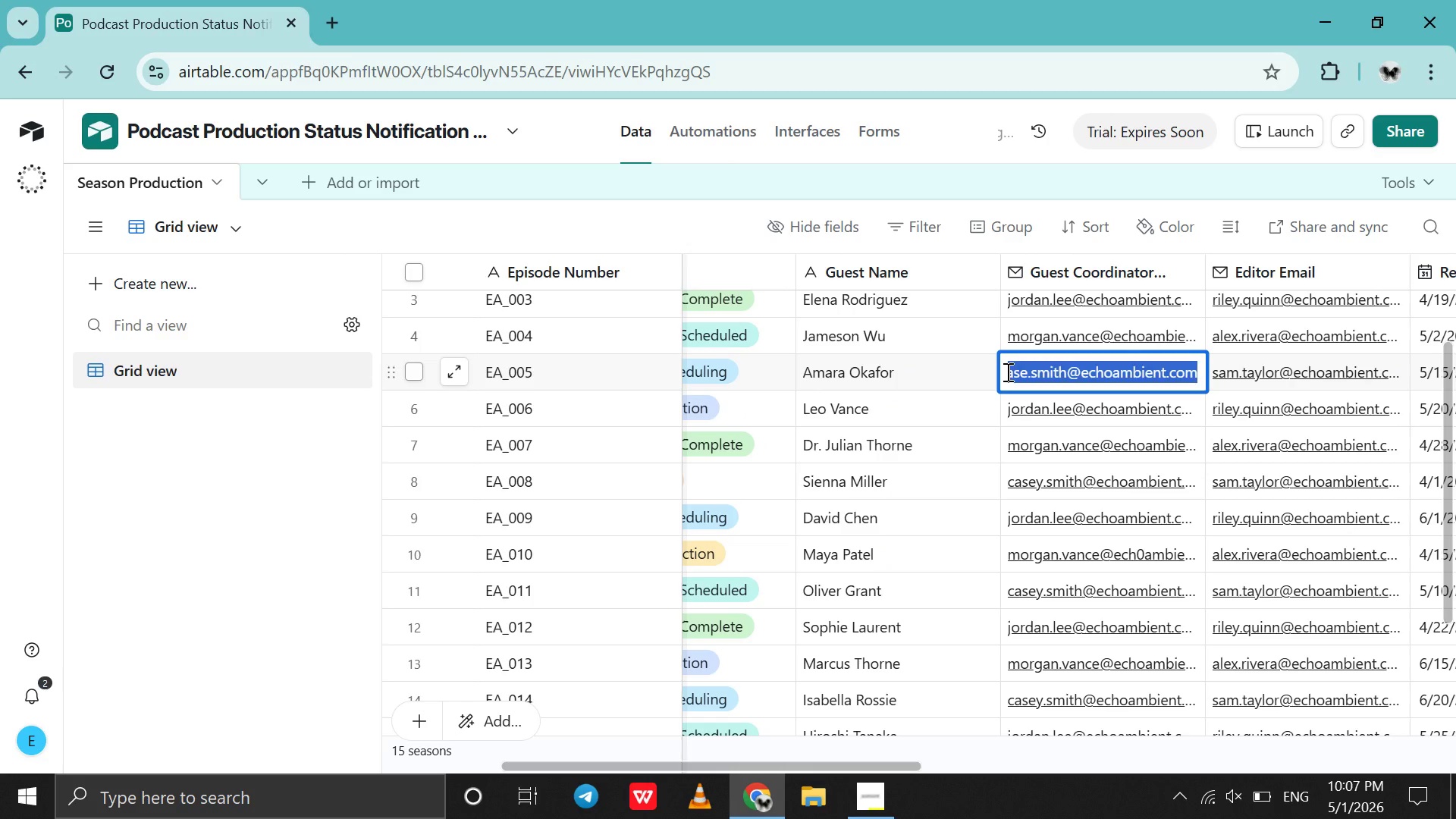 
type(eden3032yedemie@gmail.co )
key(Backspace)
type(m)
 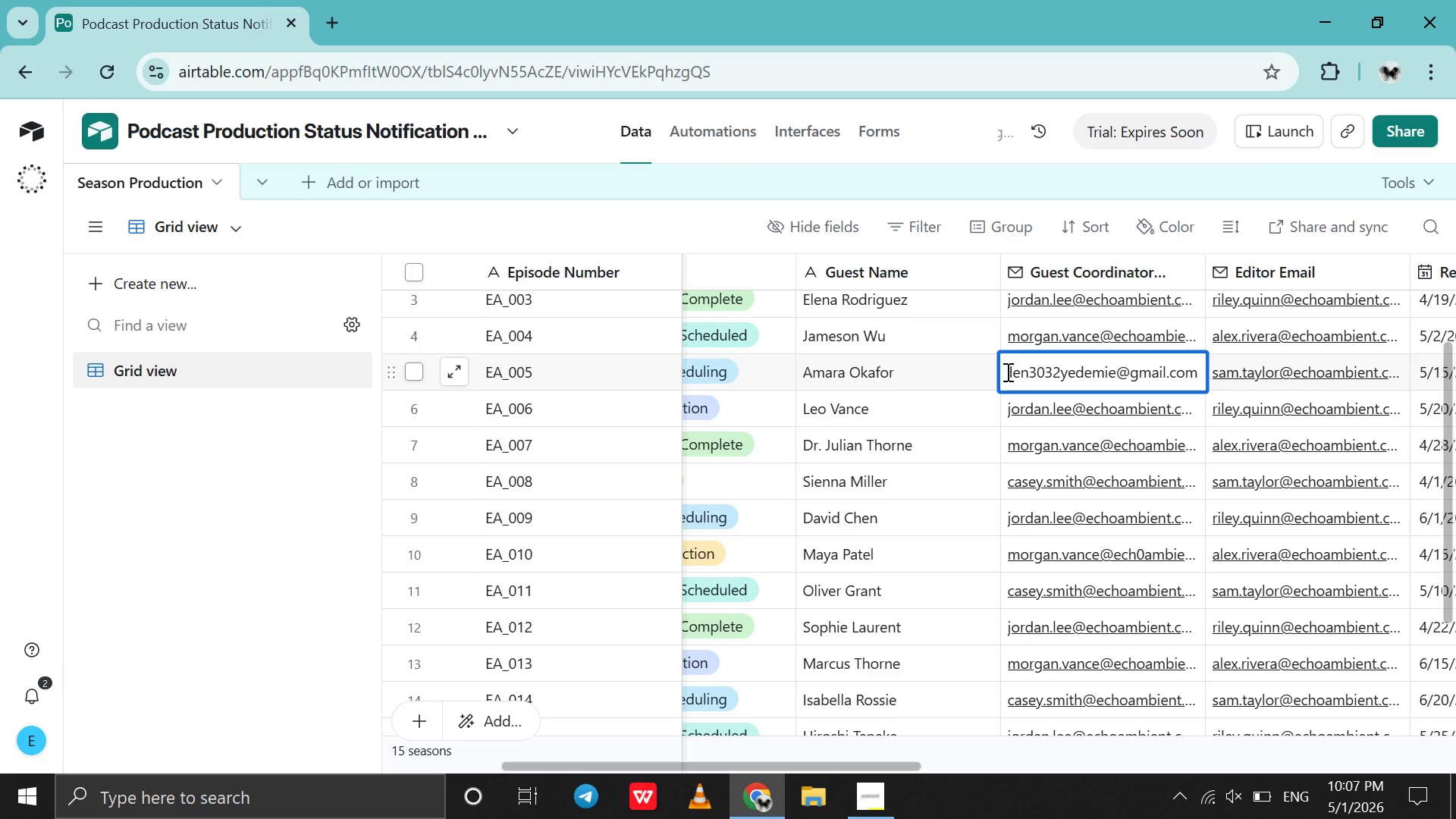 
scroll: coordinate [1006, 372], scroll_direction: up, amount: 12.0
 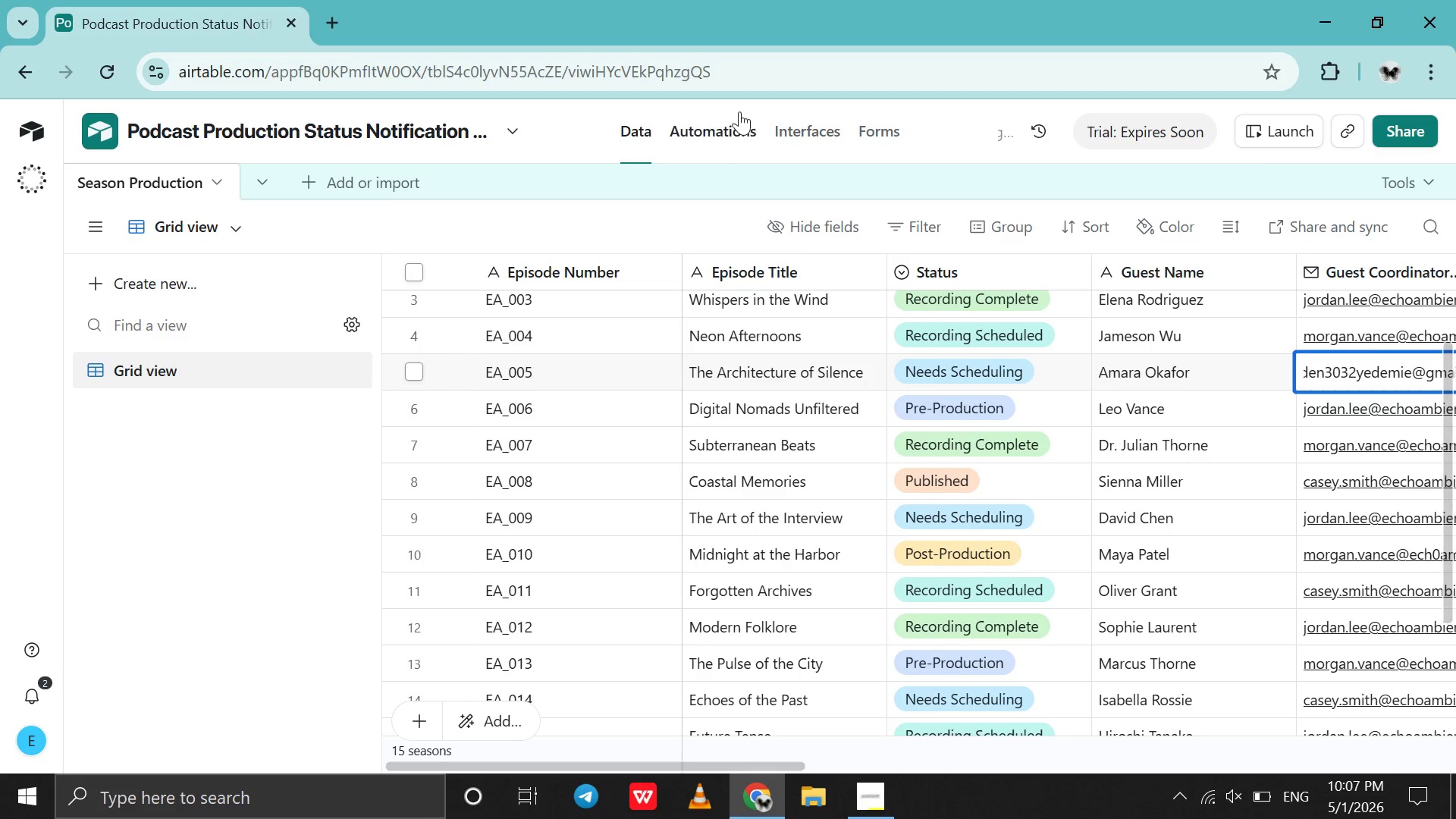 
left_click([726, 128])
 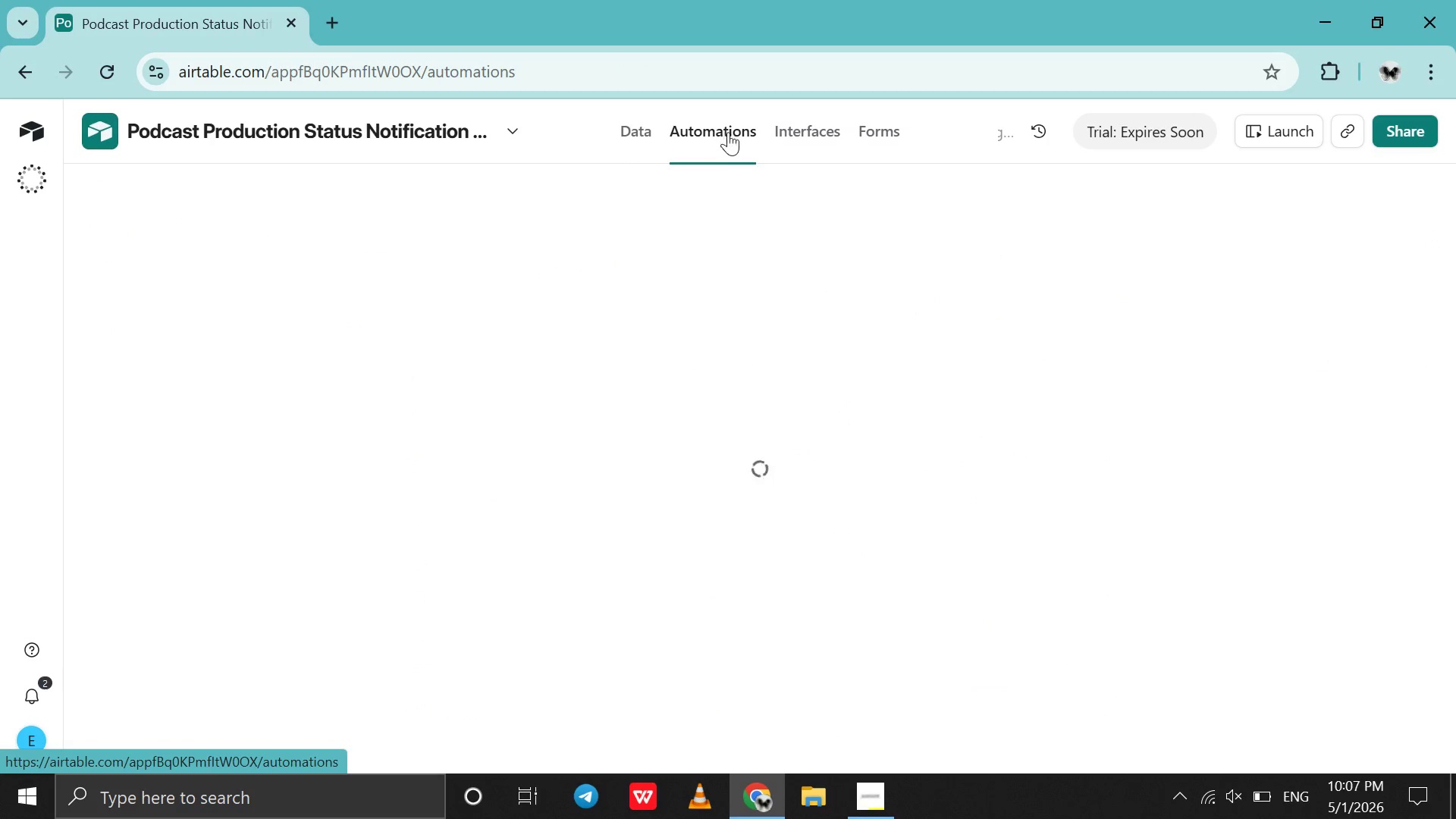 
mouse_move([839, 312])
 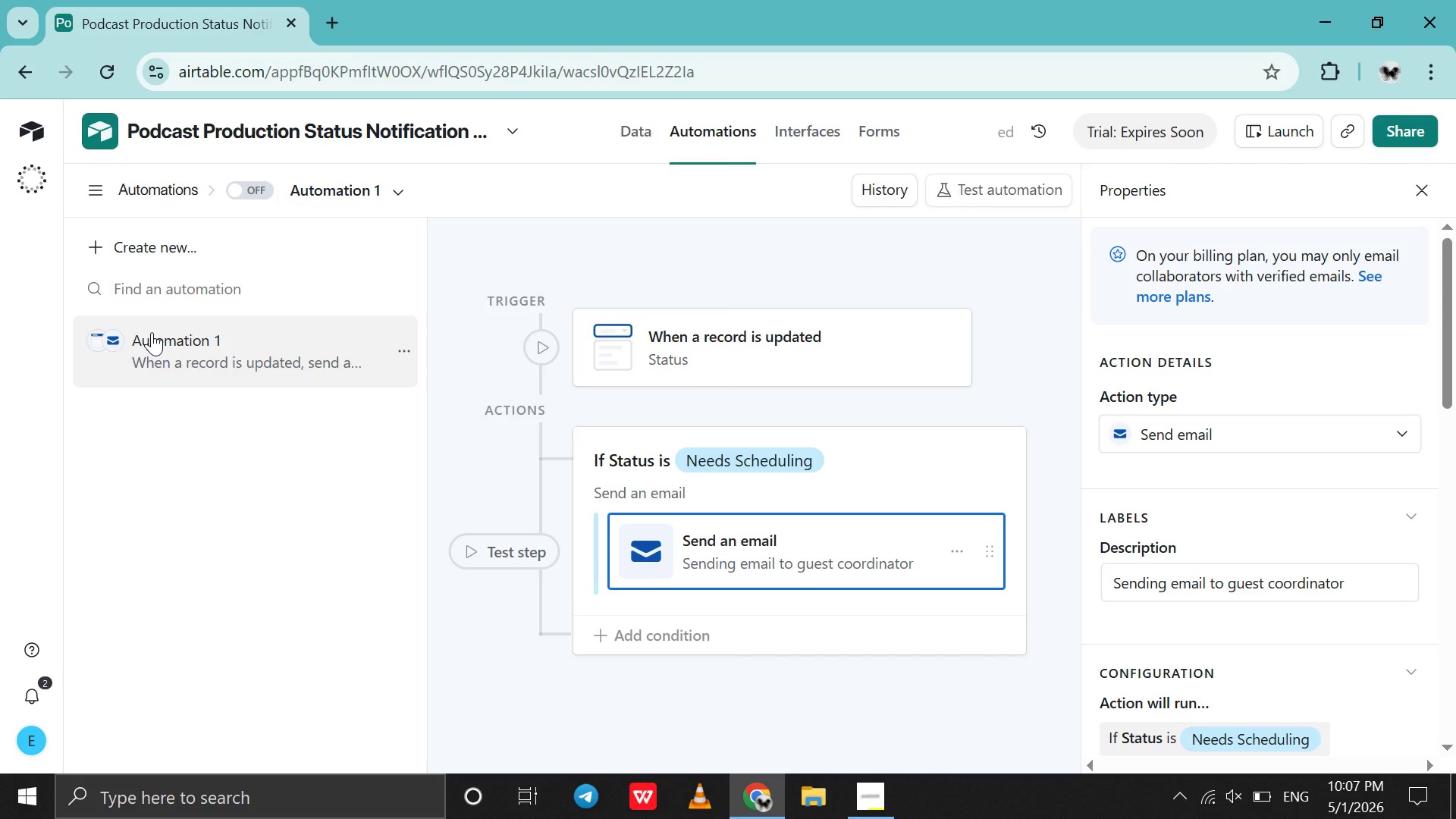 
double_click([152, 332])
 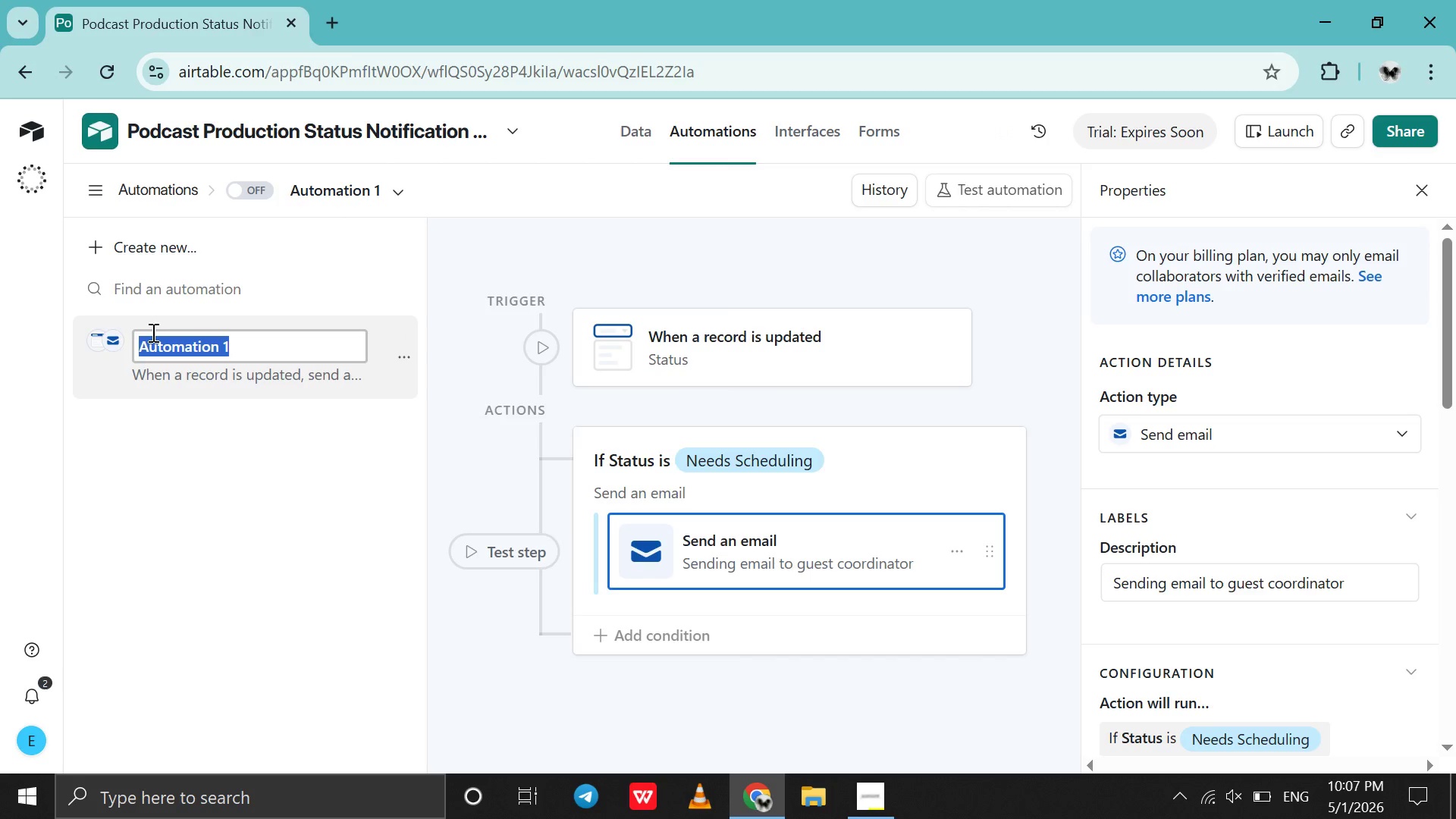 
key(Control+V)
 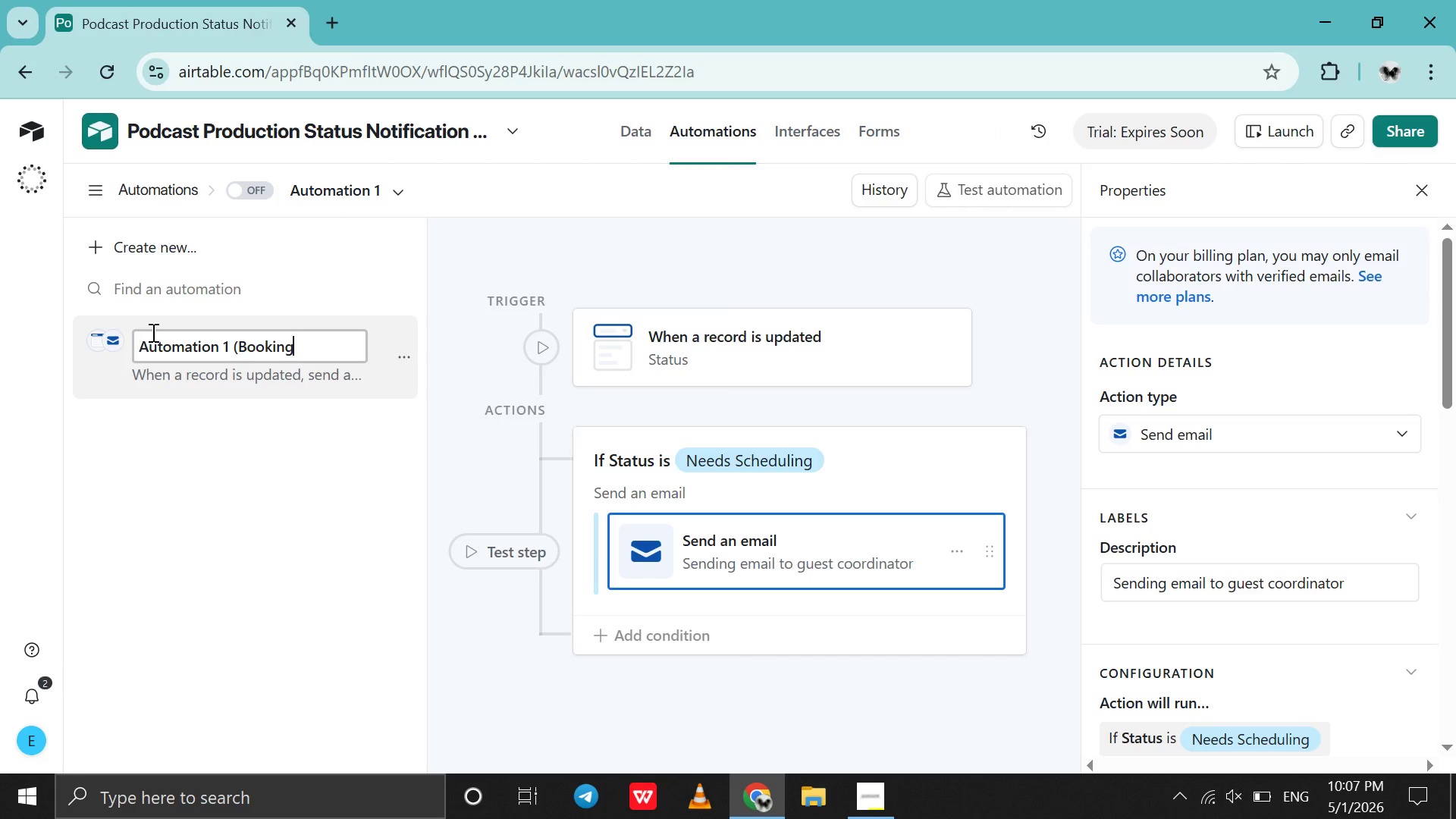 
hold_key(key=ArrowLeft, duration=0.64)
 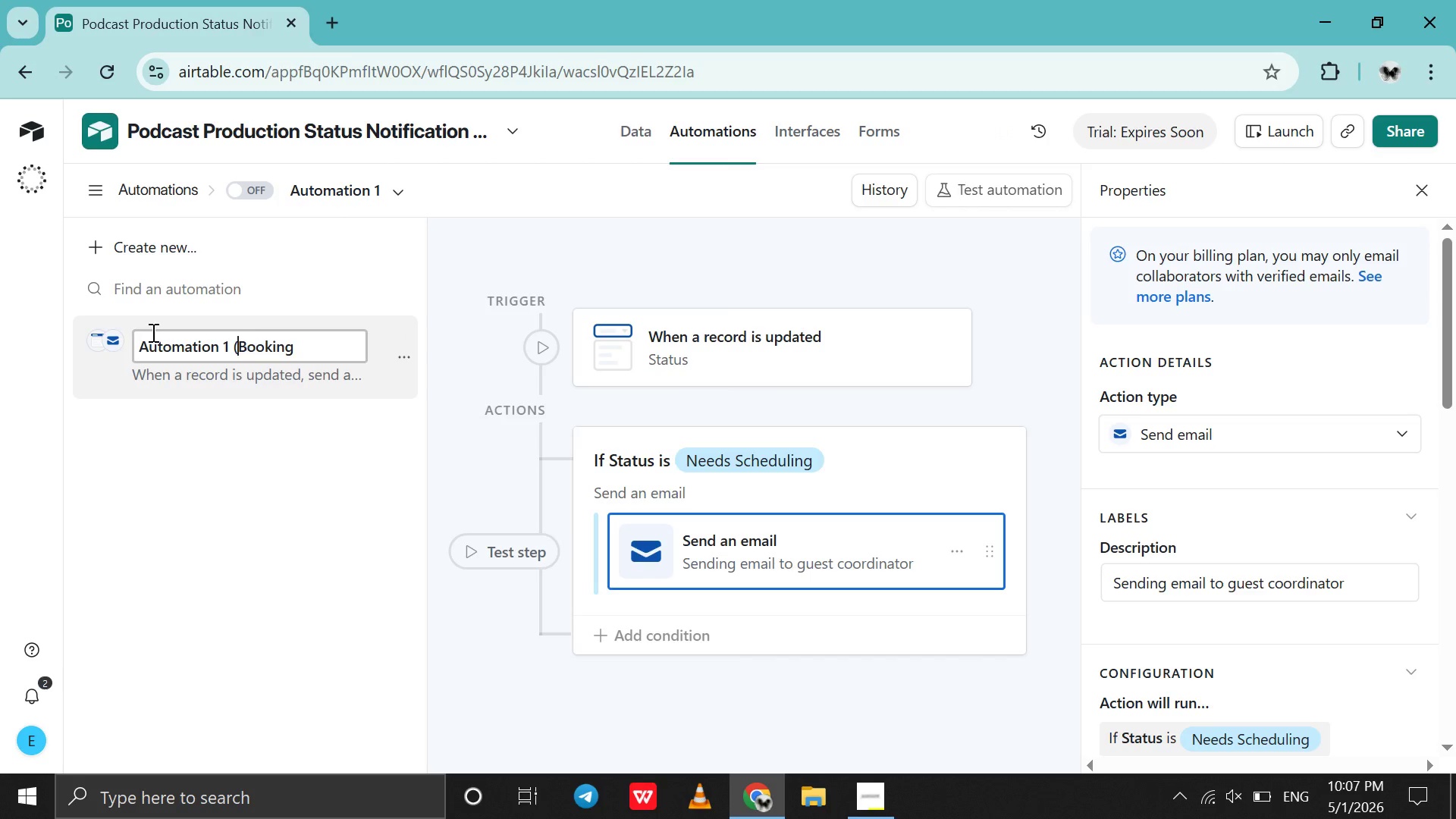 
key(ArrowLeft)
 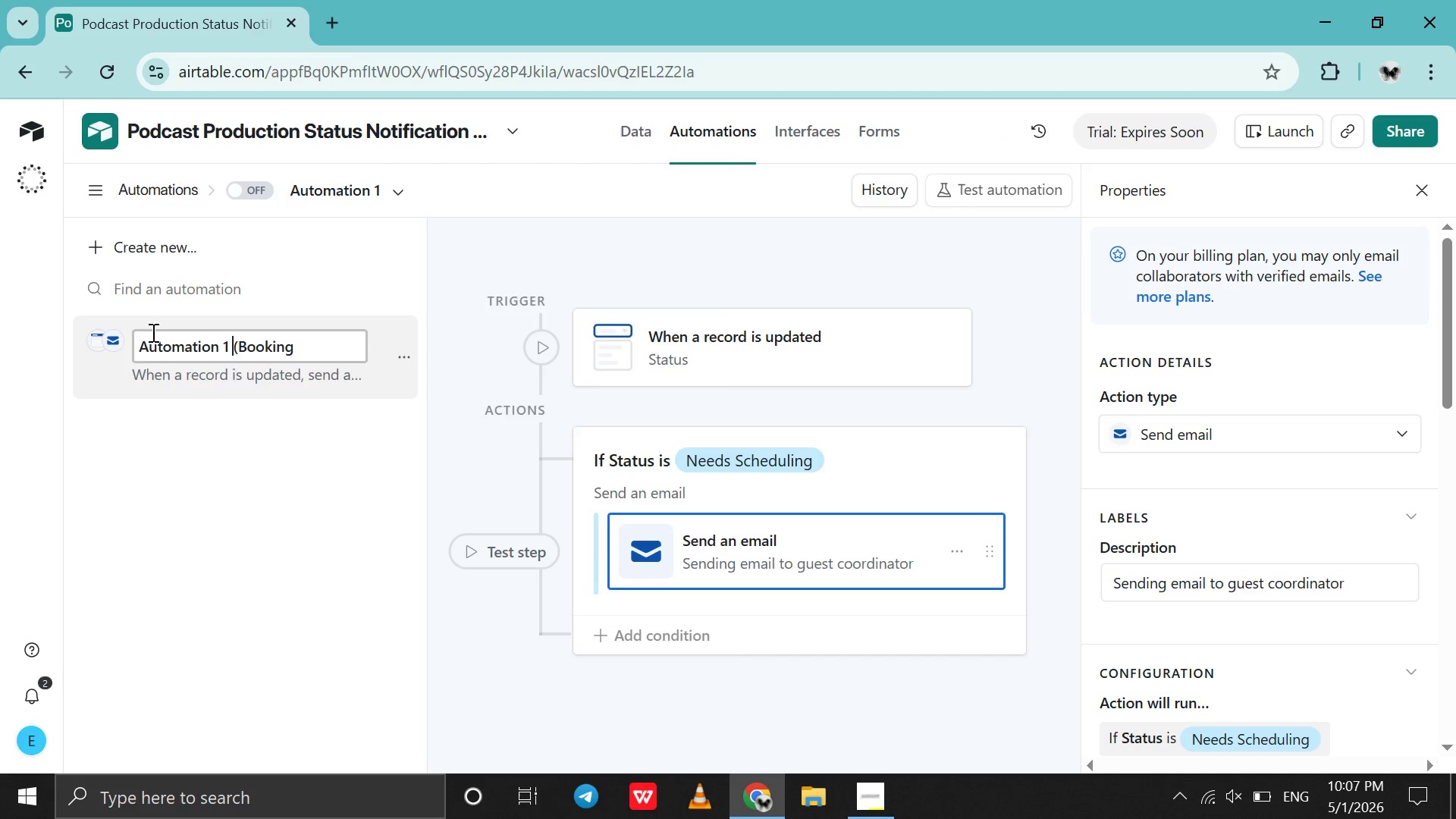 
key(ArrowLeft)
 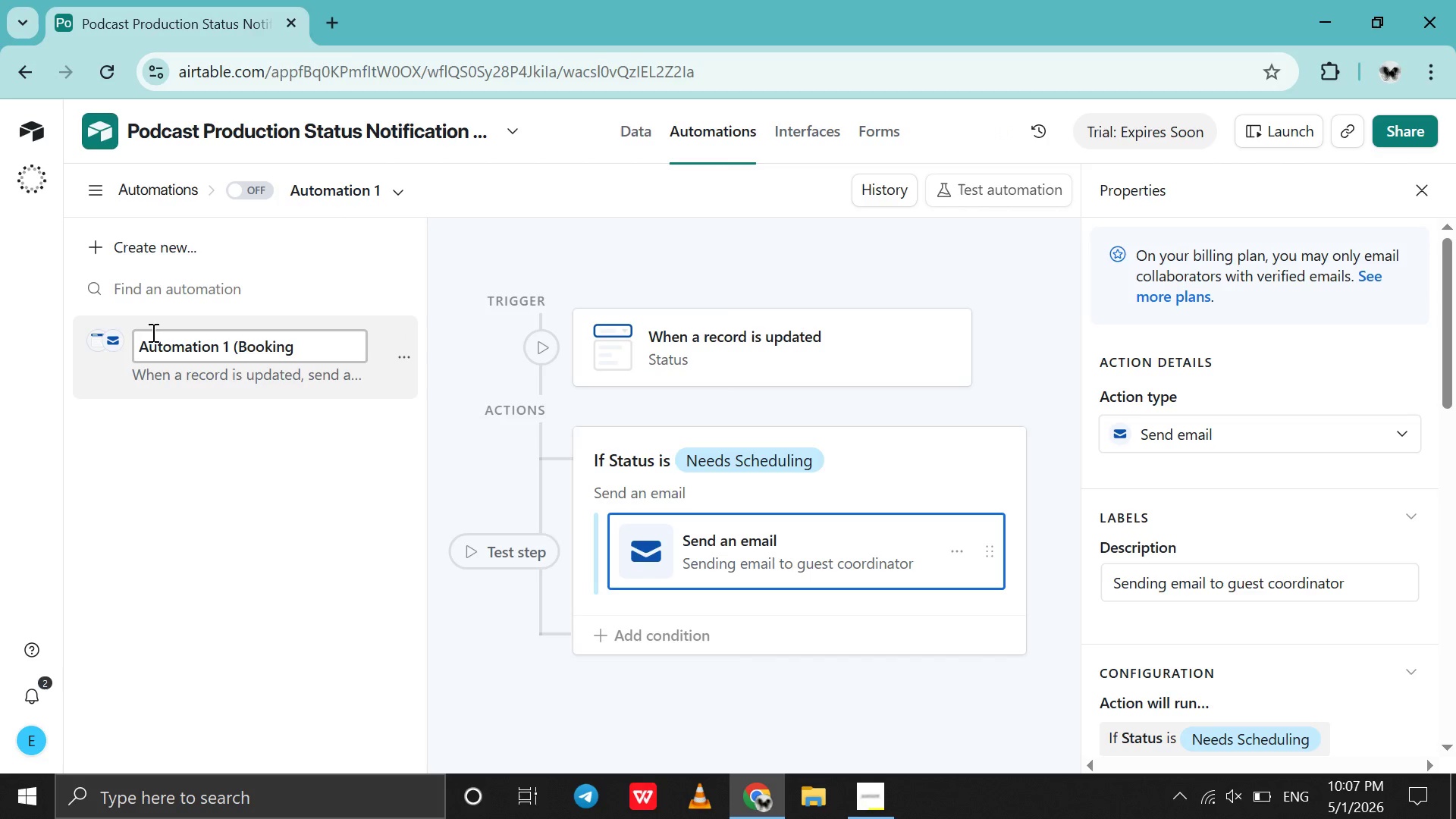 
key(ArrowRight)
 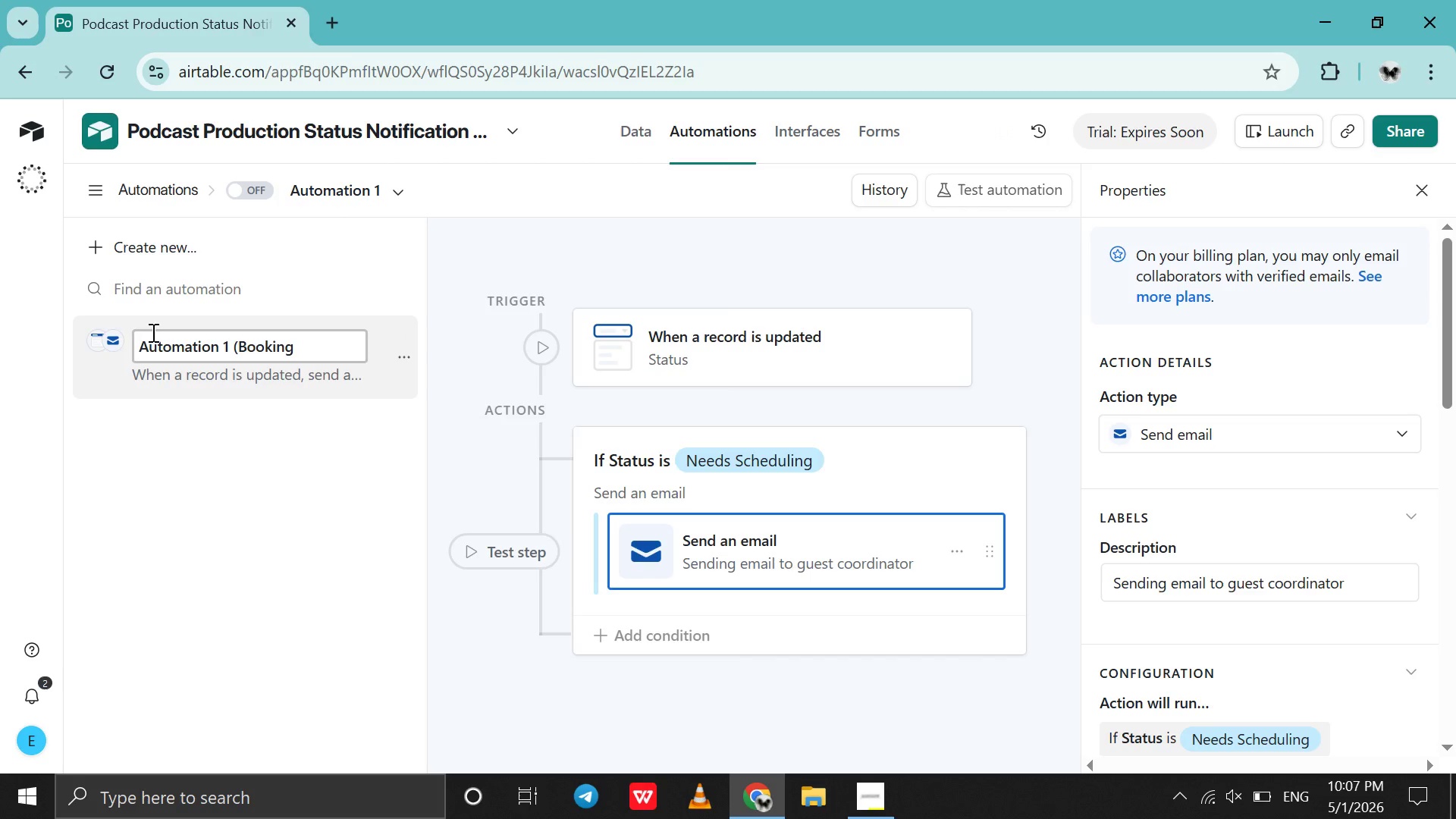 
key(Backspace)
 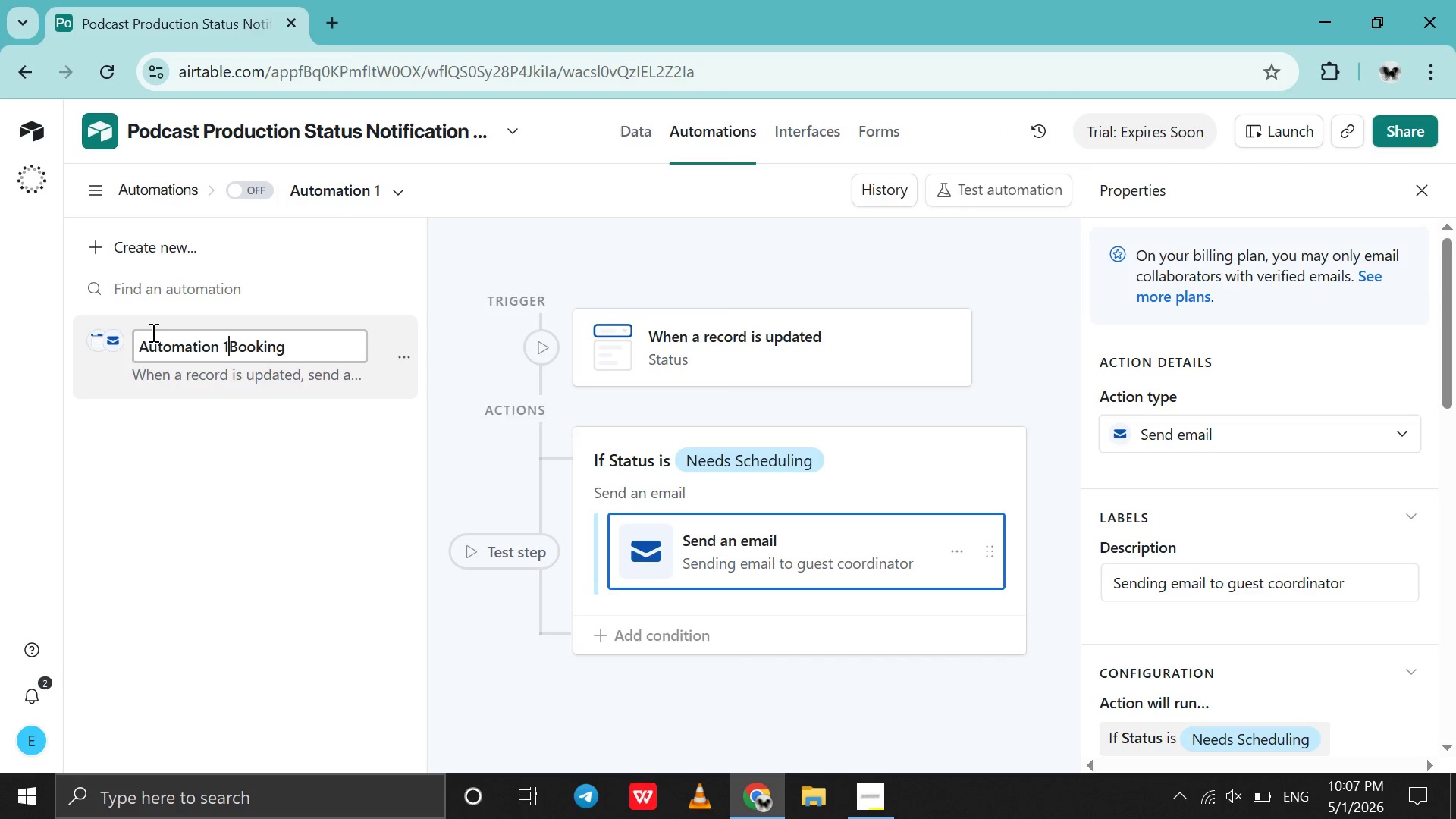 
key(Backspace)
 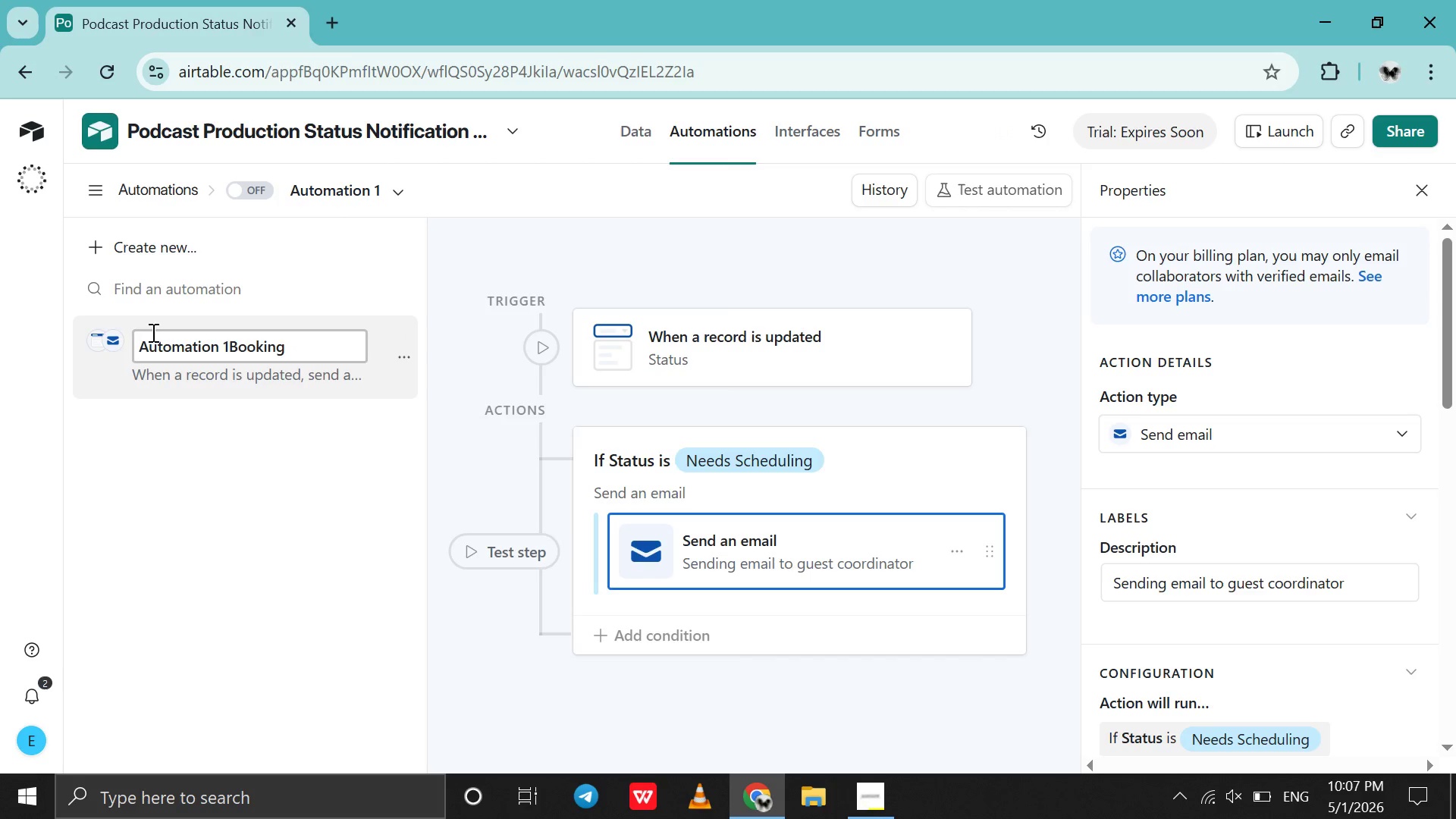 
key(Backspace)
 